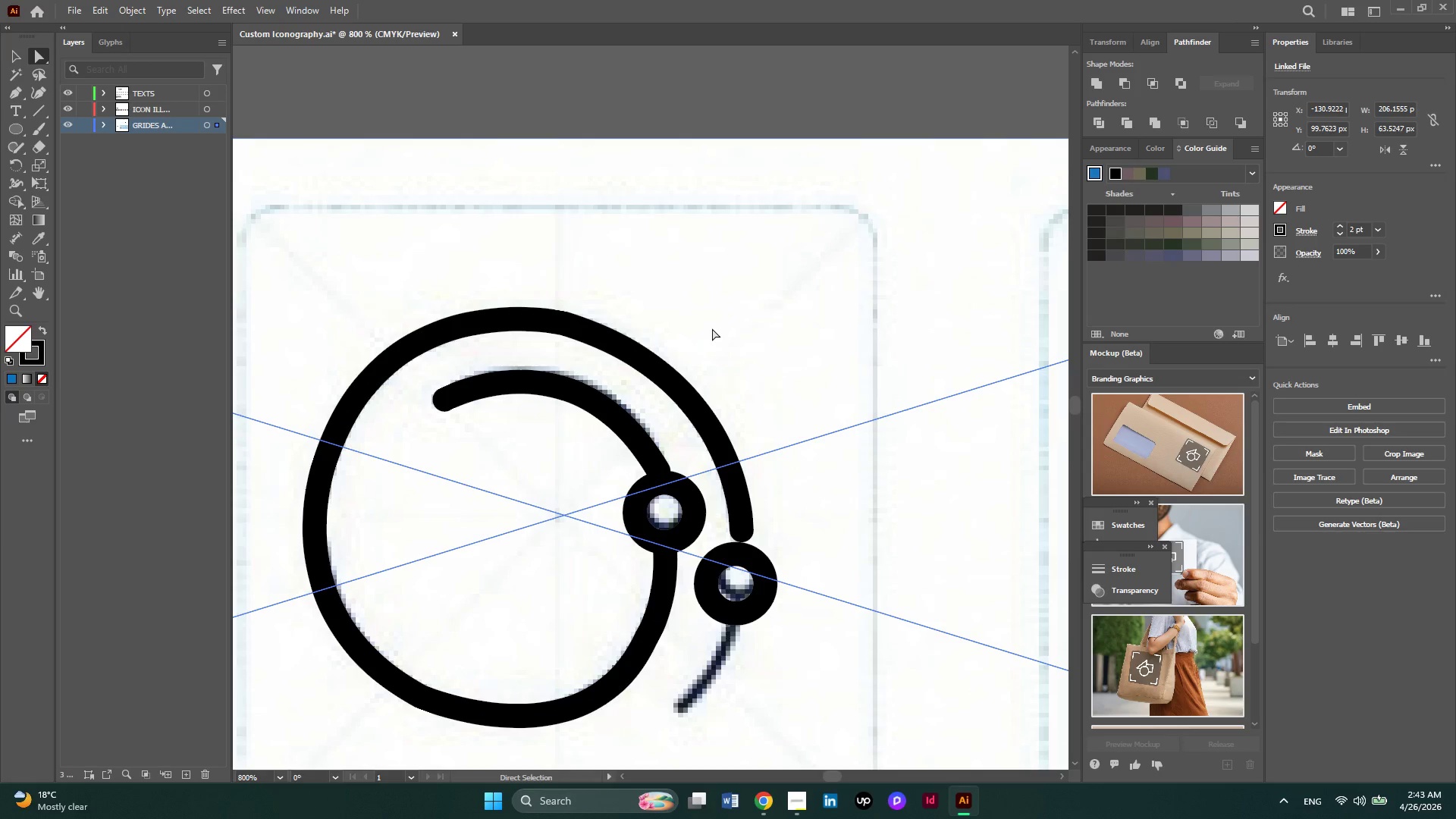 
hold_key(key=AltLeft, duration=0.33)
scroll: coordinate [712, 328], scroll_direction: down, amount: 1.0
 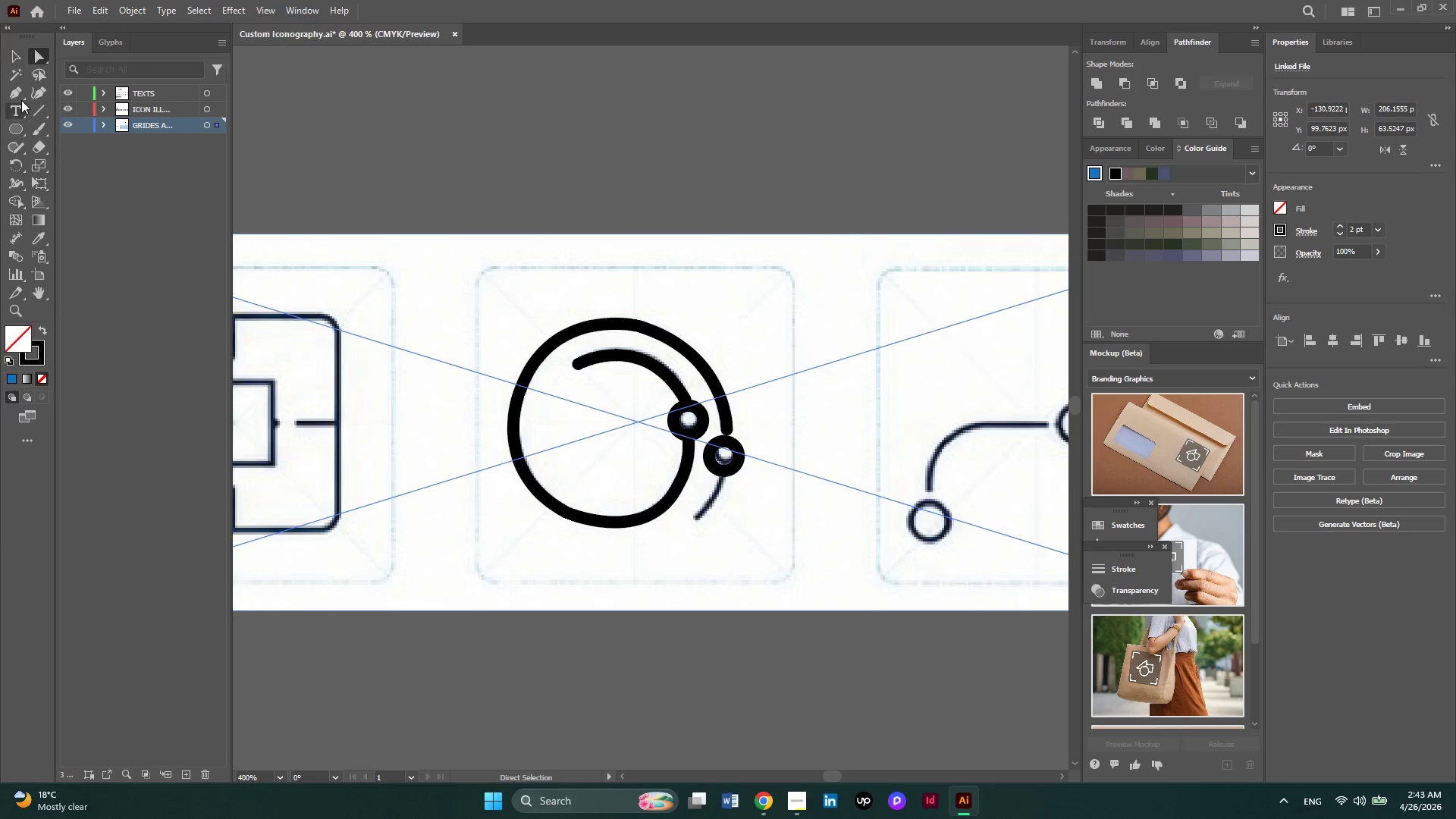 
left_click([17, 89])
 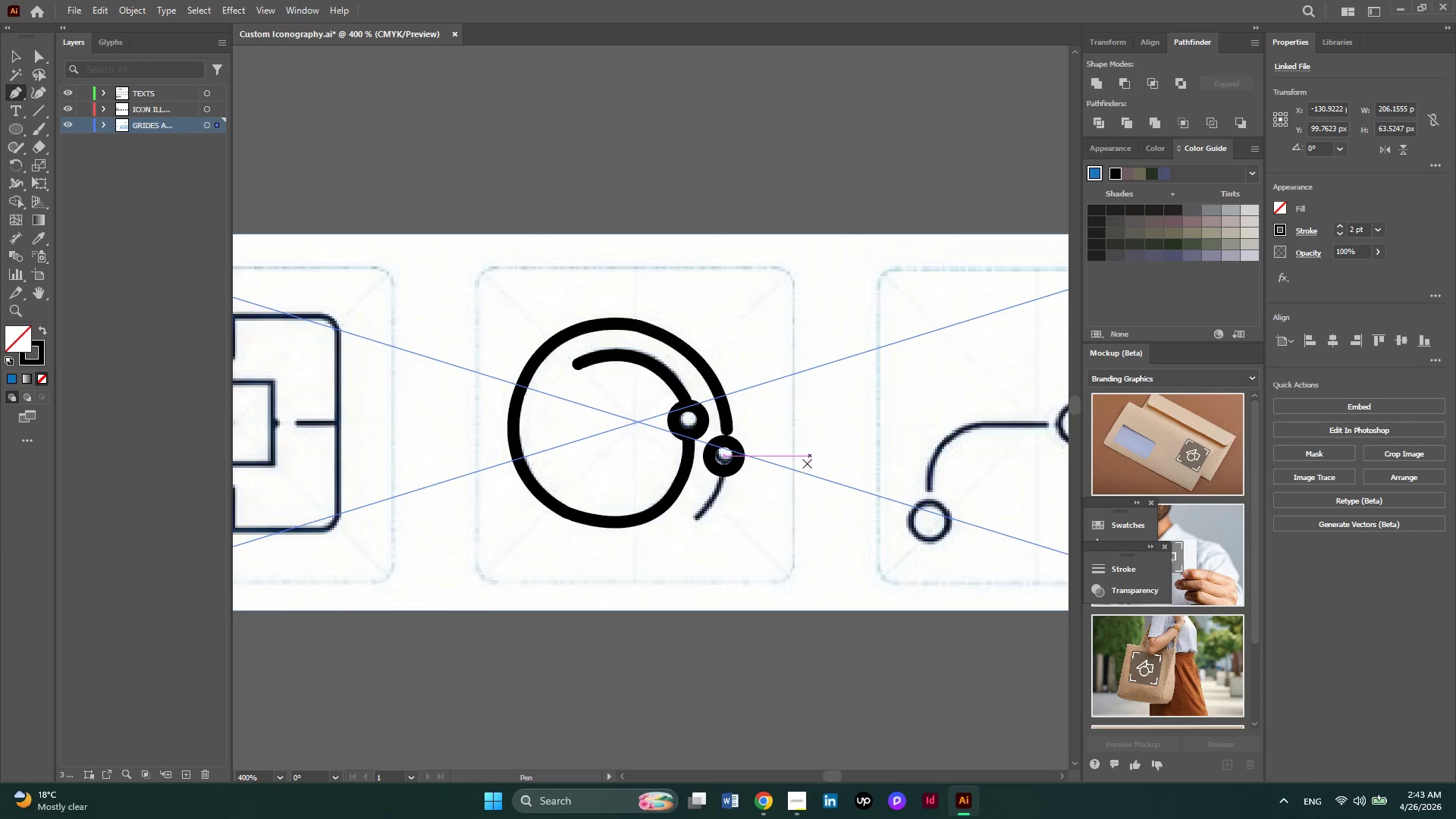 
hold_key(key=AltLeft, duration=0.31)
scroll: coordinate [752, 482], scroll_direction: up, amount: 1.0
 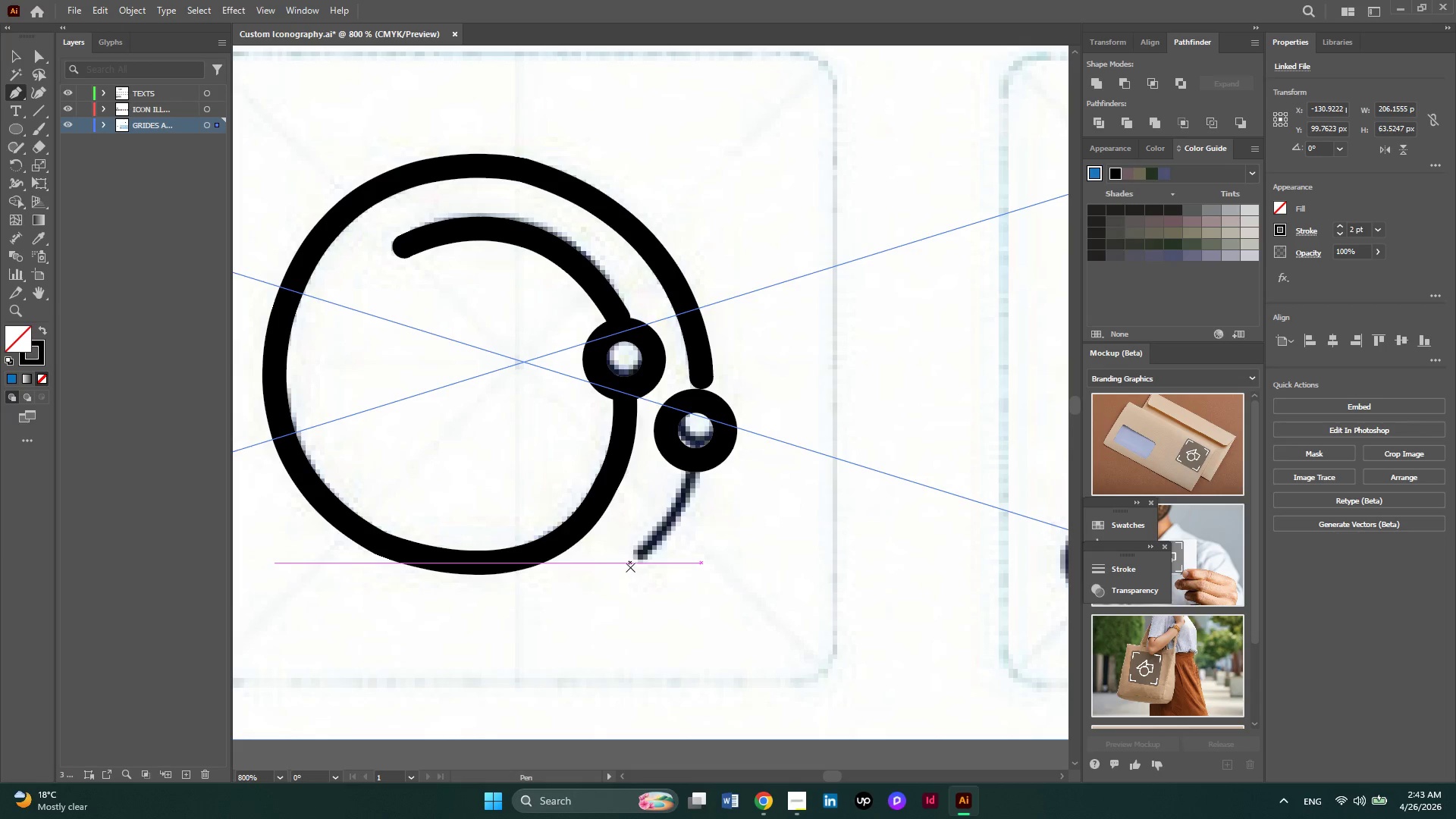 
left_click([629, 567])
 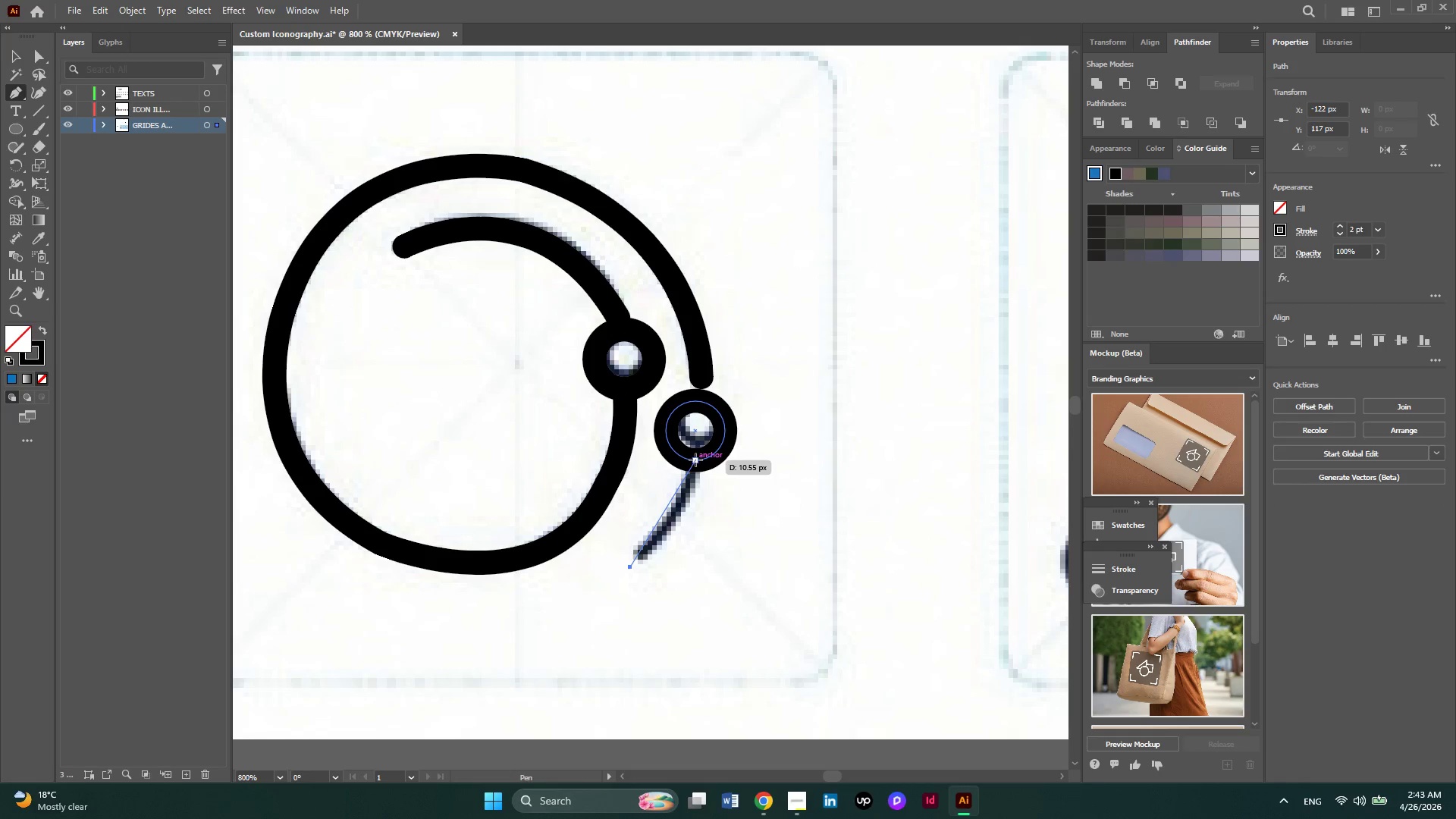 
left_click_drag(start_coordinate=[695, 460], to_coordinate=[692, 373])
 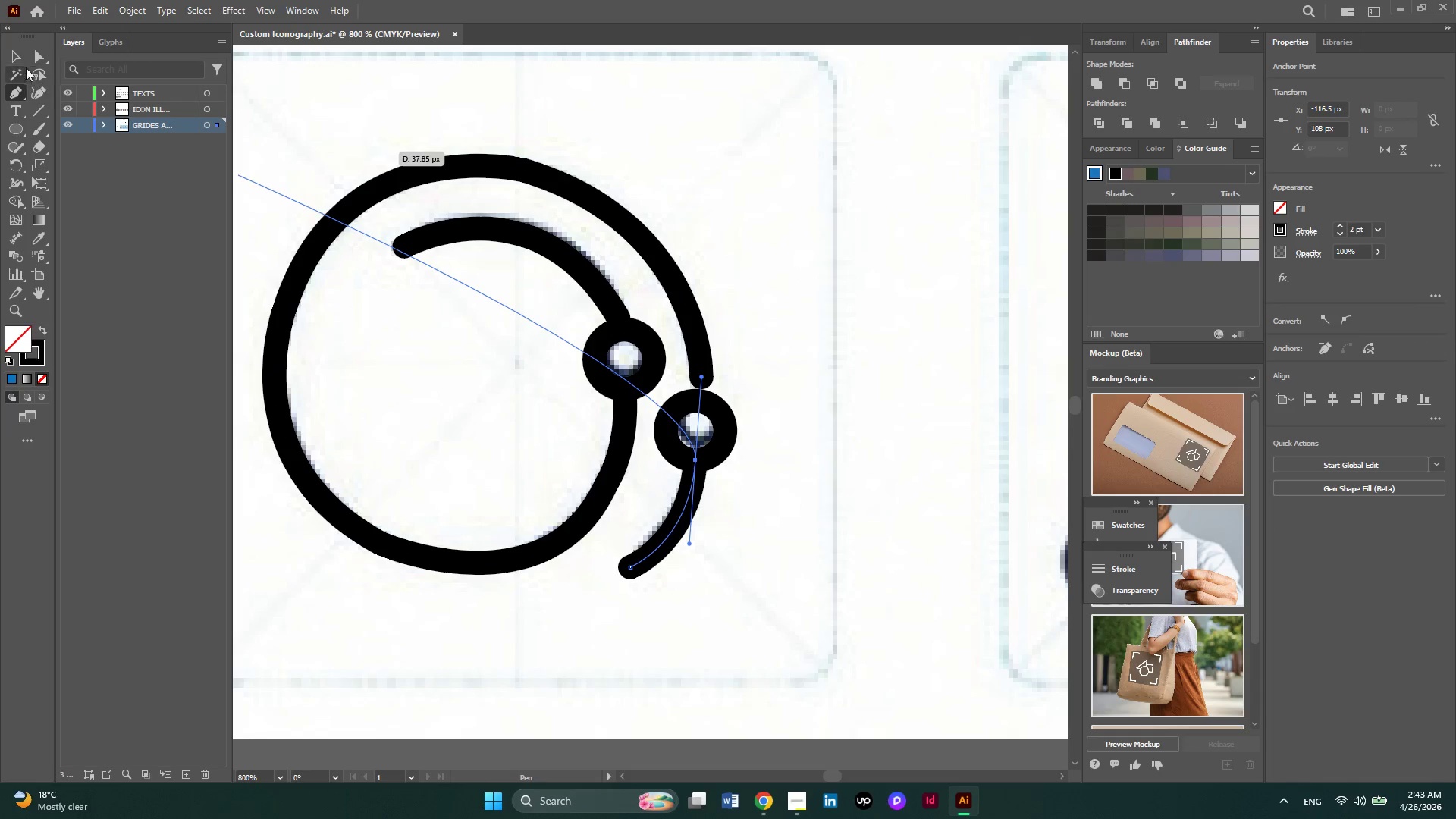 
left_click([17, 58])
 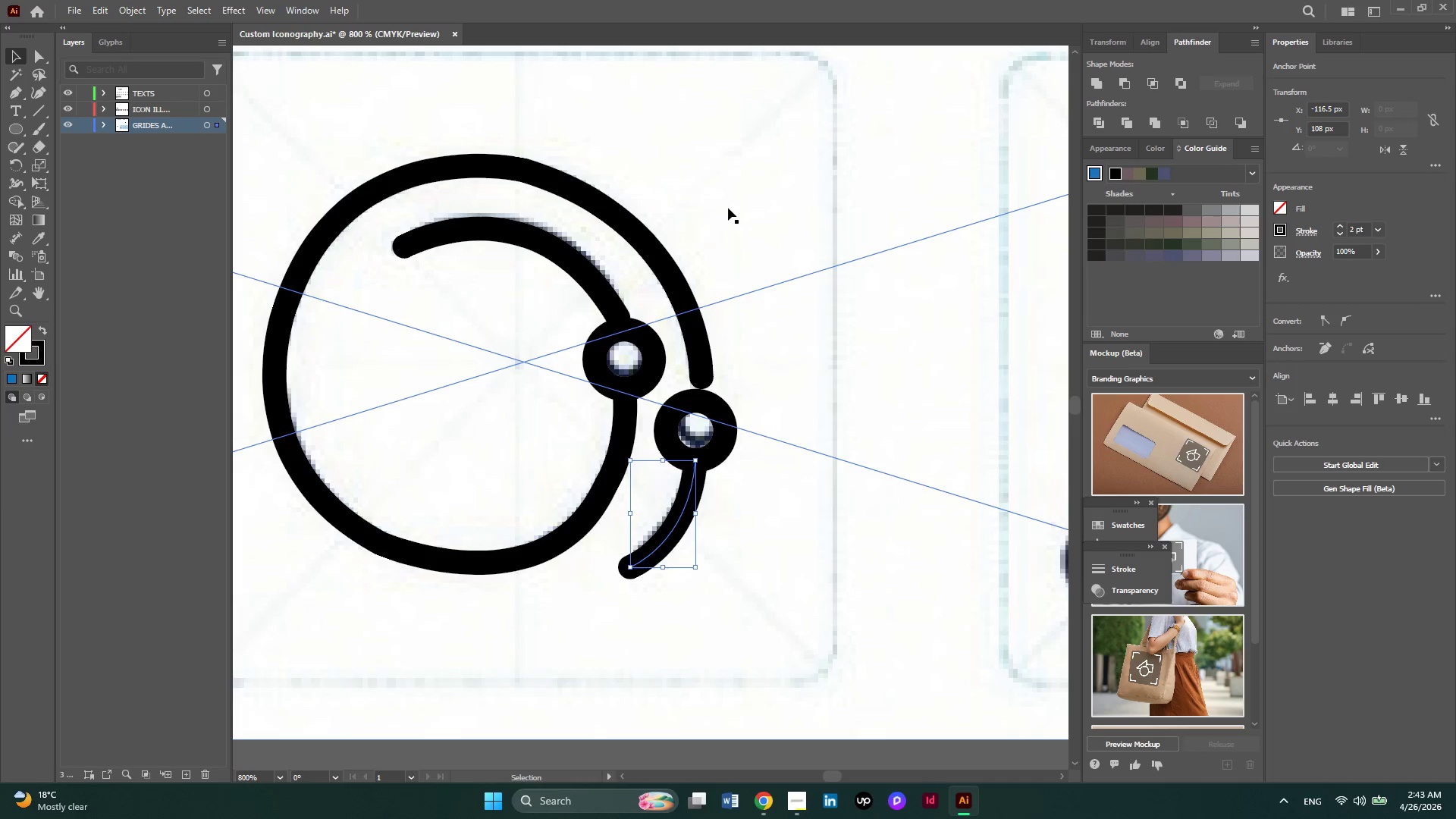 
left_click([728, 208])
 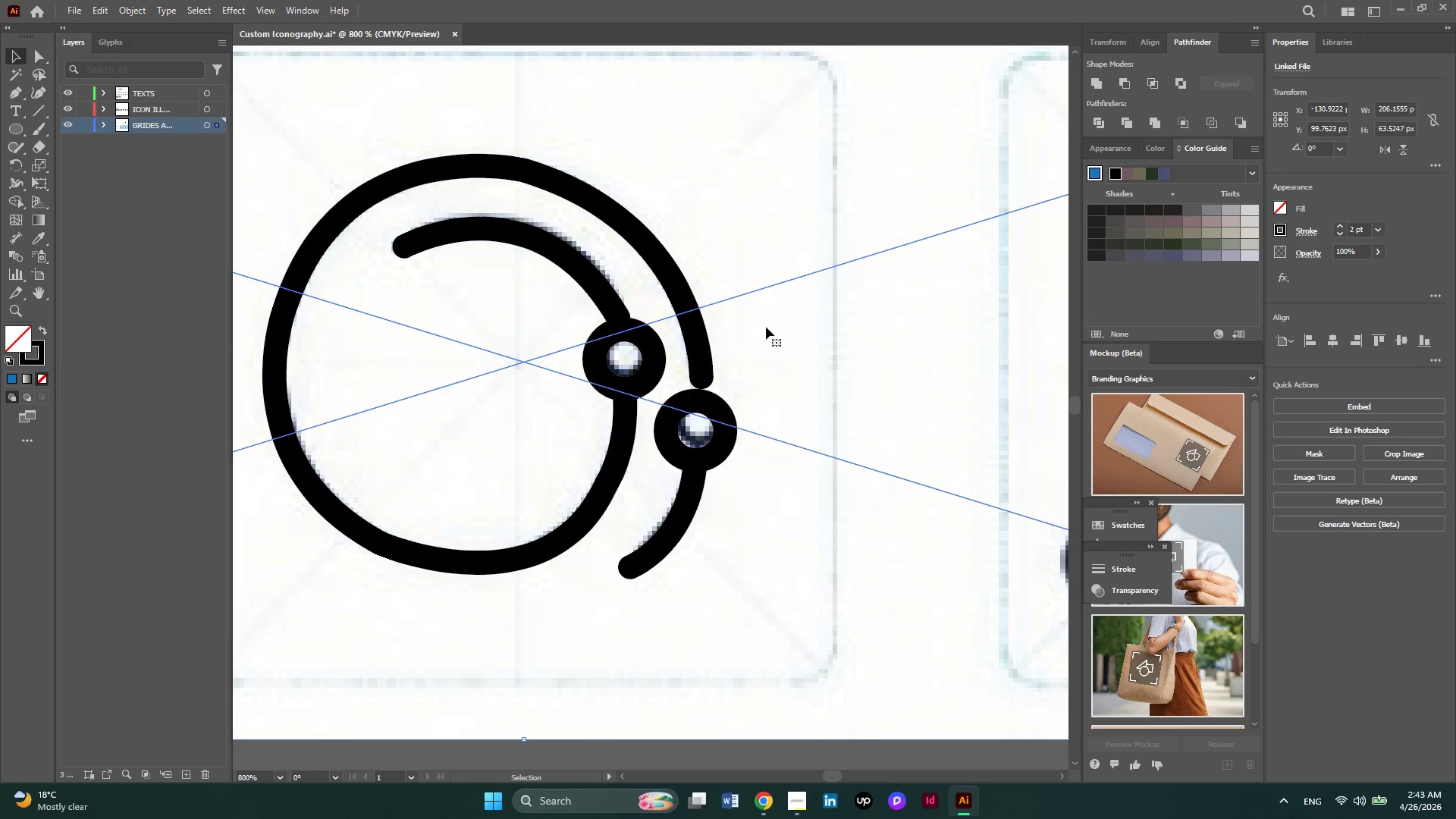 
hold_key(key=AltLeft, duration=0.48)
scroll: coordinate [766, 327], scroll_direction: down, amount: 2.0
 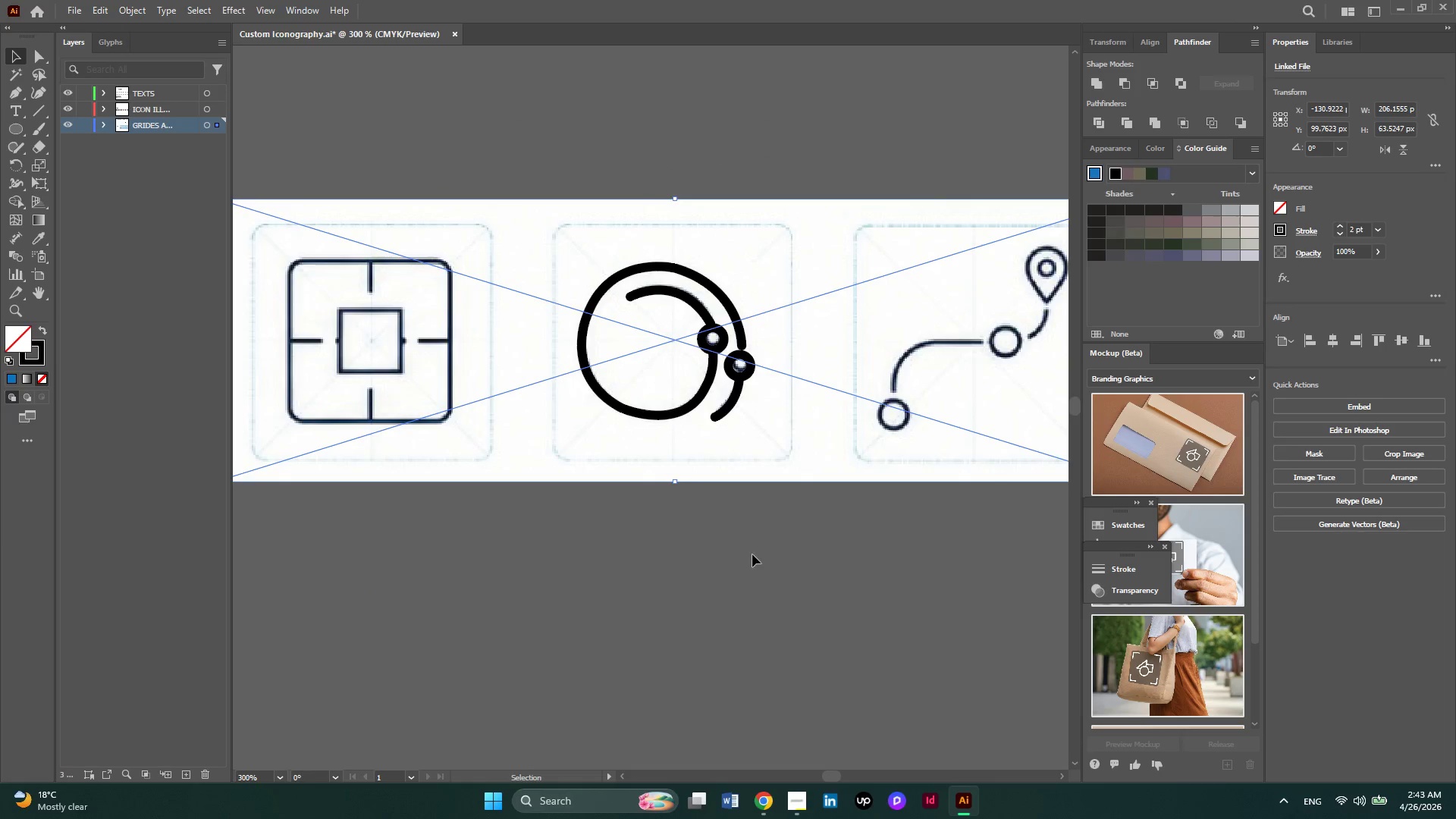 
left_click_drag(start_coordinate=[754, 577], to_coordinate=[633, 290])
 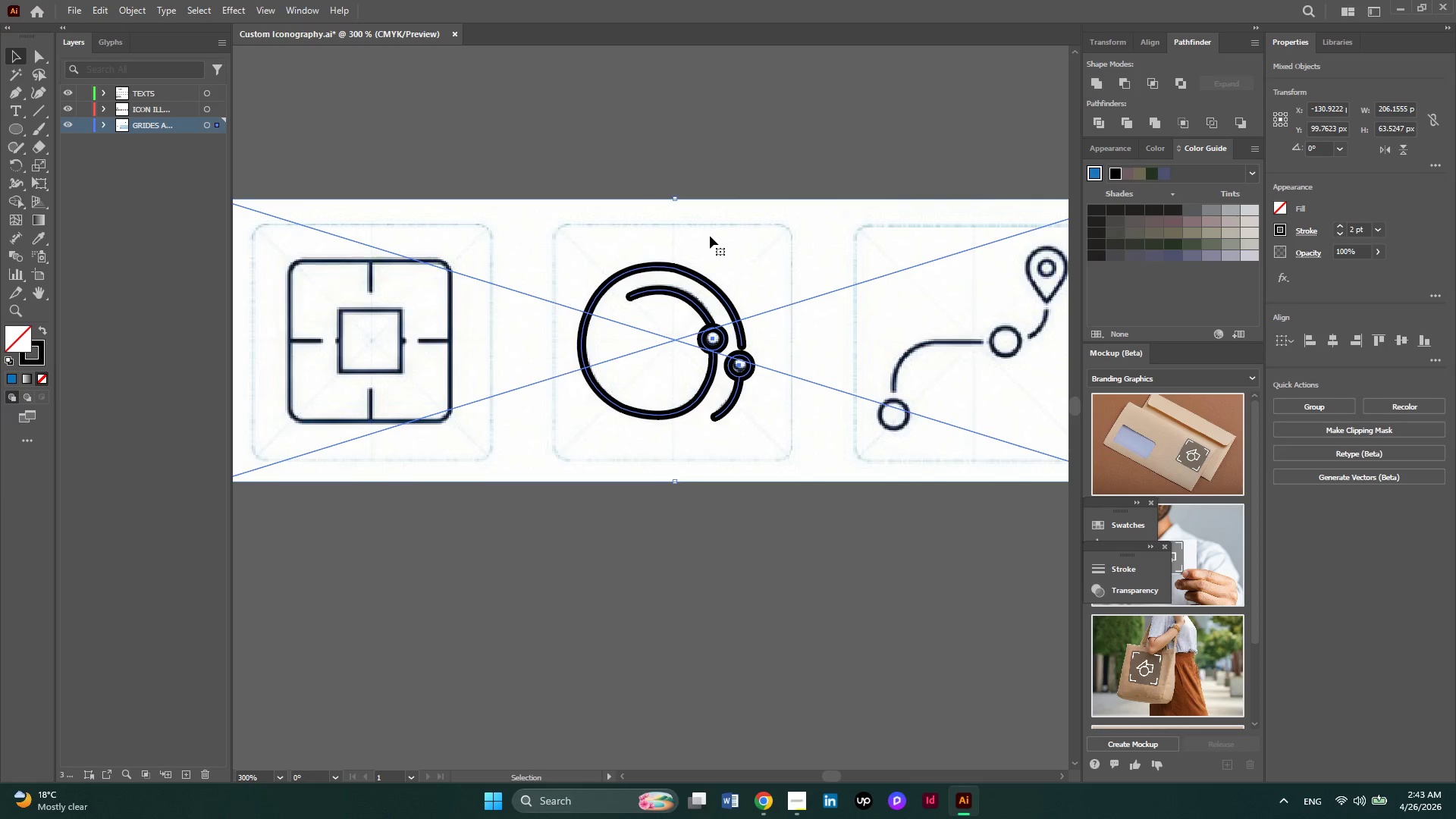 
hold_key(key=ShiftLeft, duration=0.41)
left_click([710, 236])
 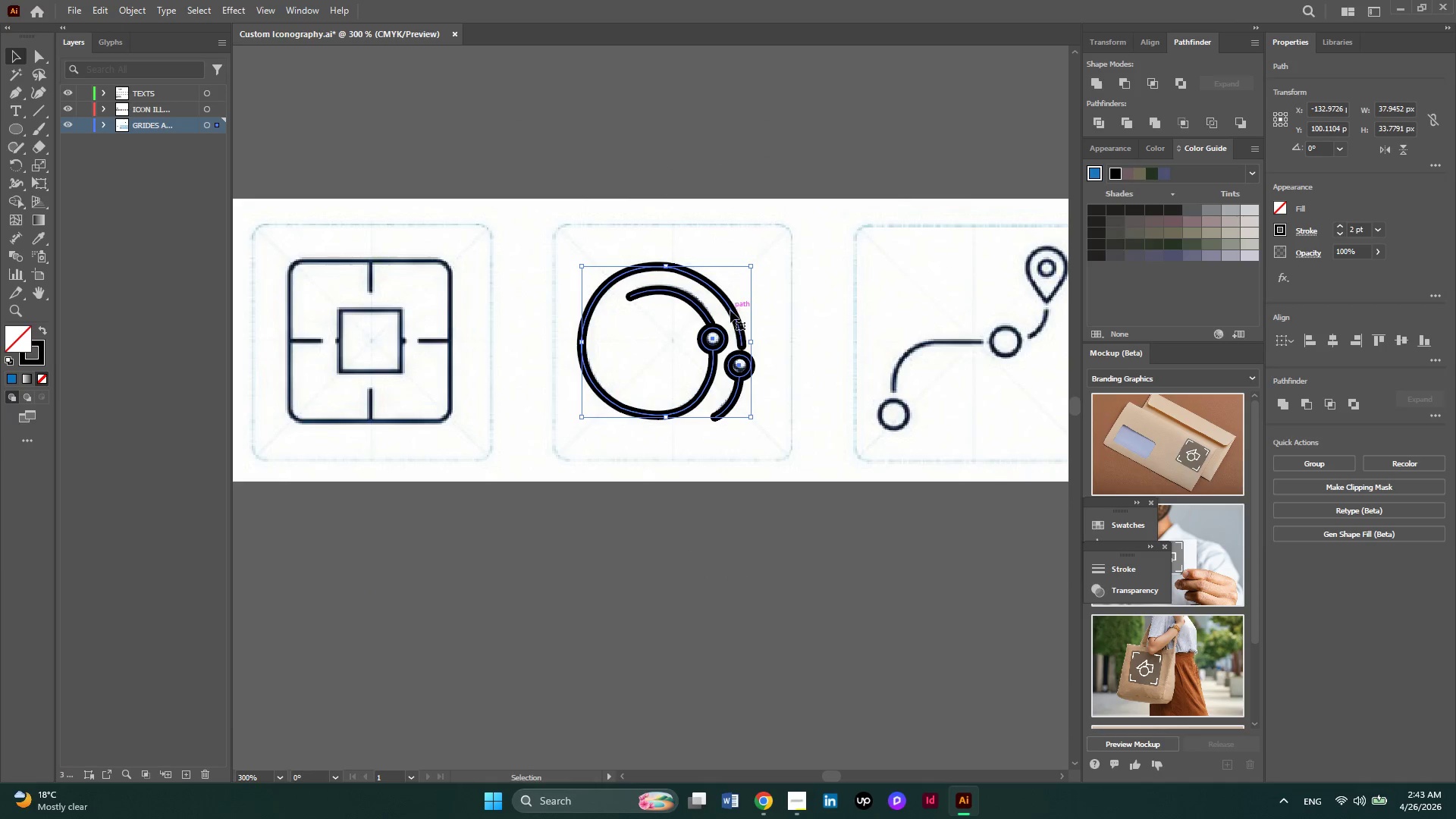 
right_click([730, 310])
 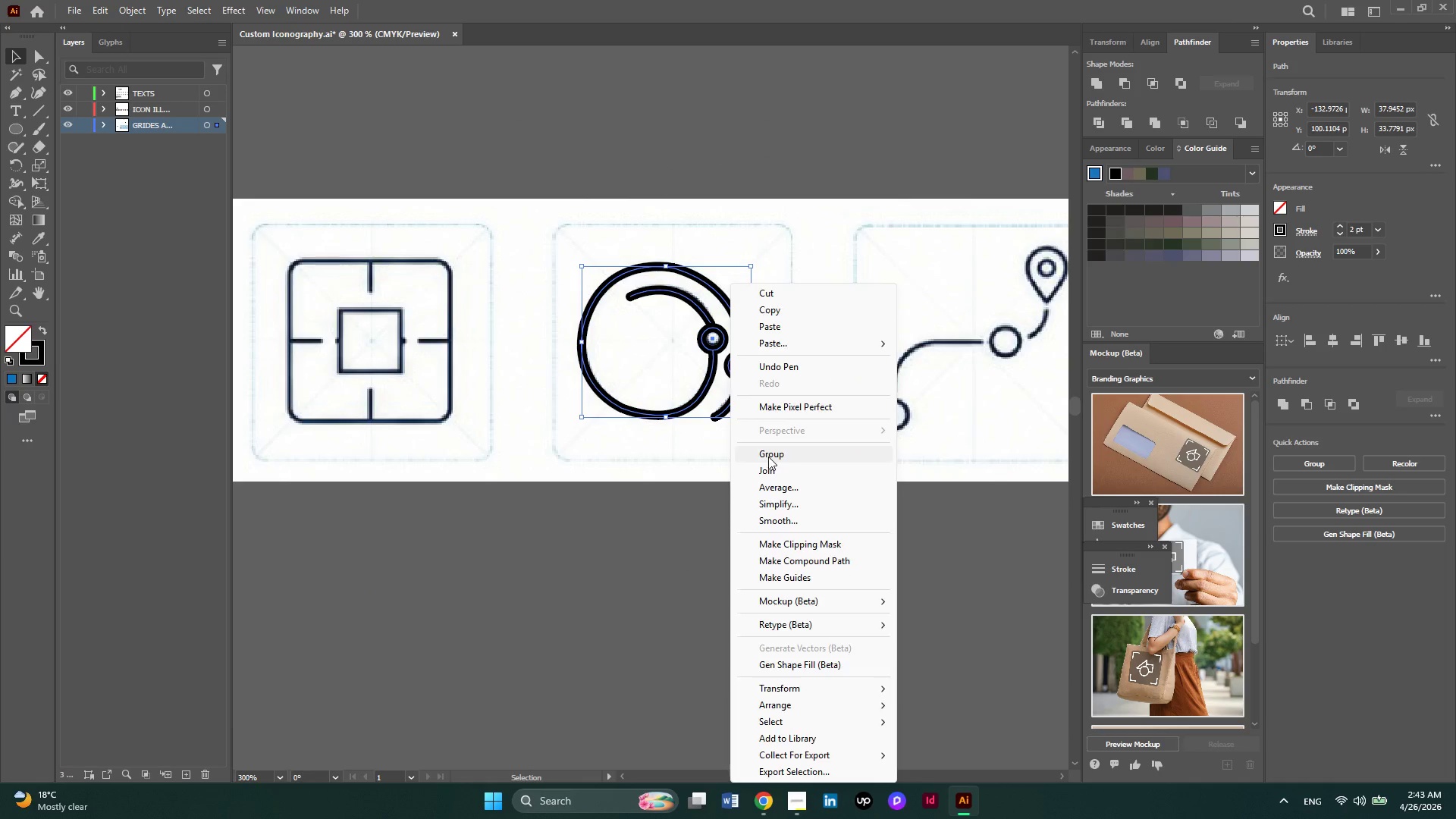 
double_click([657, 535])
 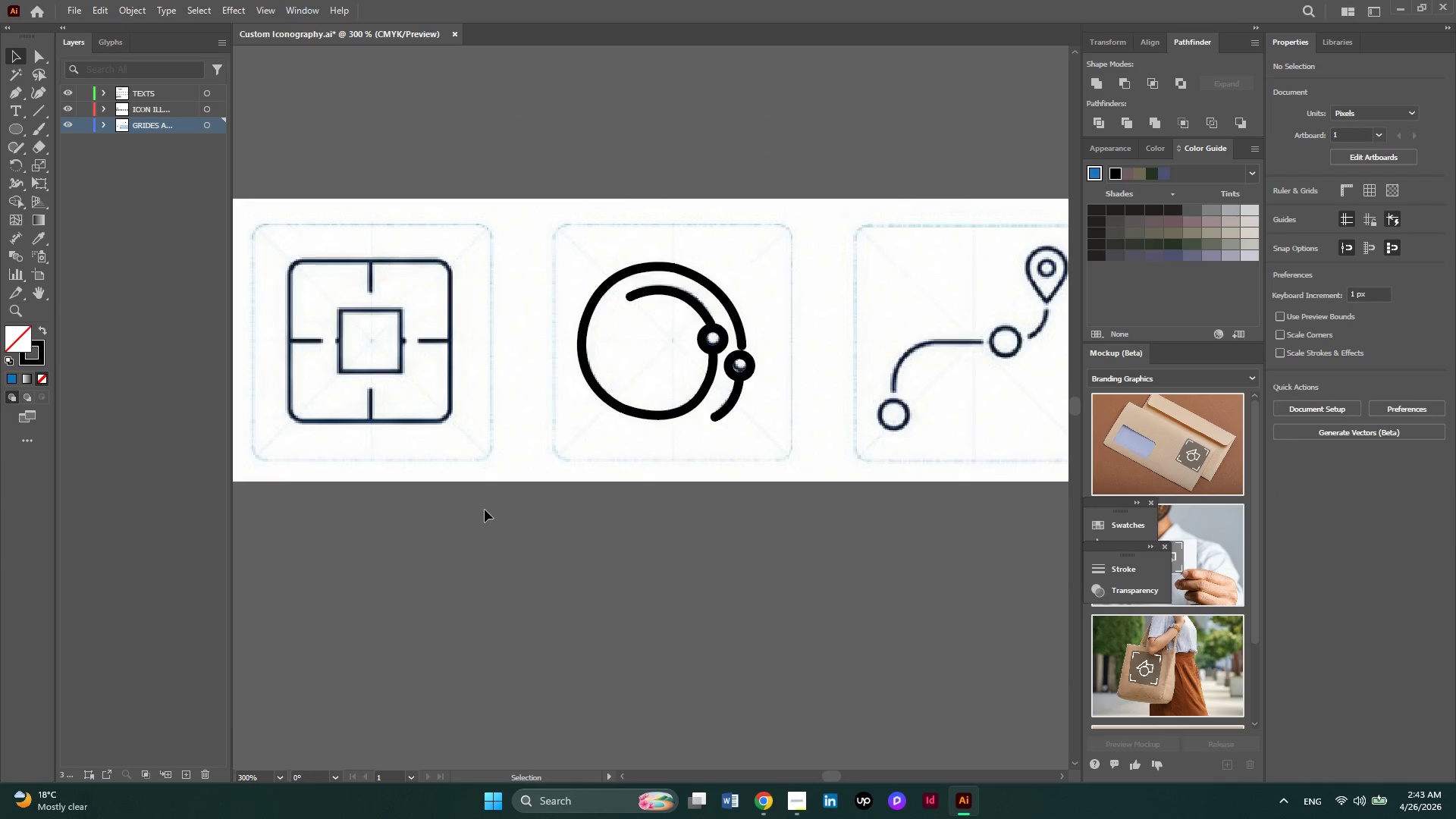 
hold_key(key=AltLeft, duration=0.39)
scroll: coordinate [479, 509], scroll_direction: down, amount: 2.0
 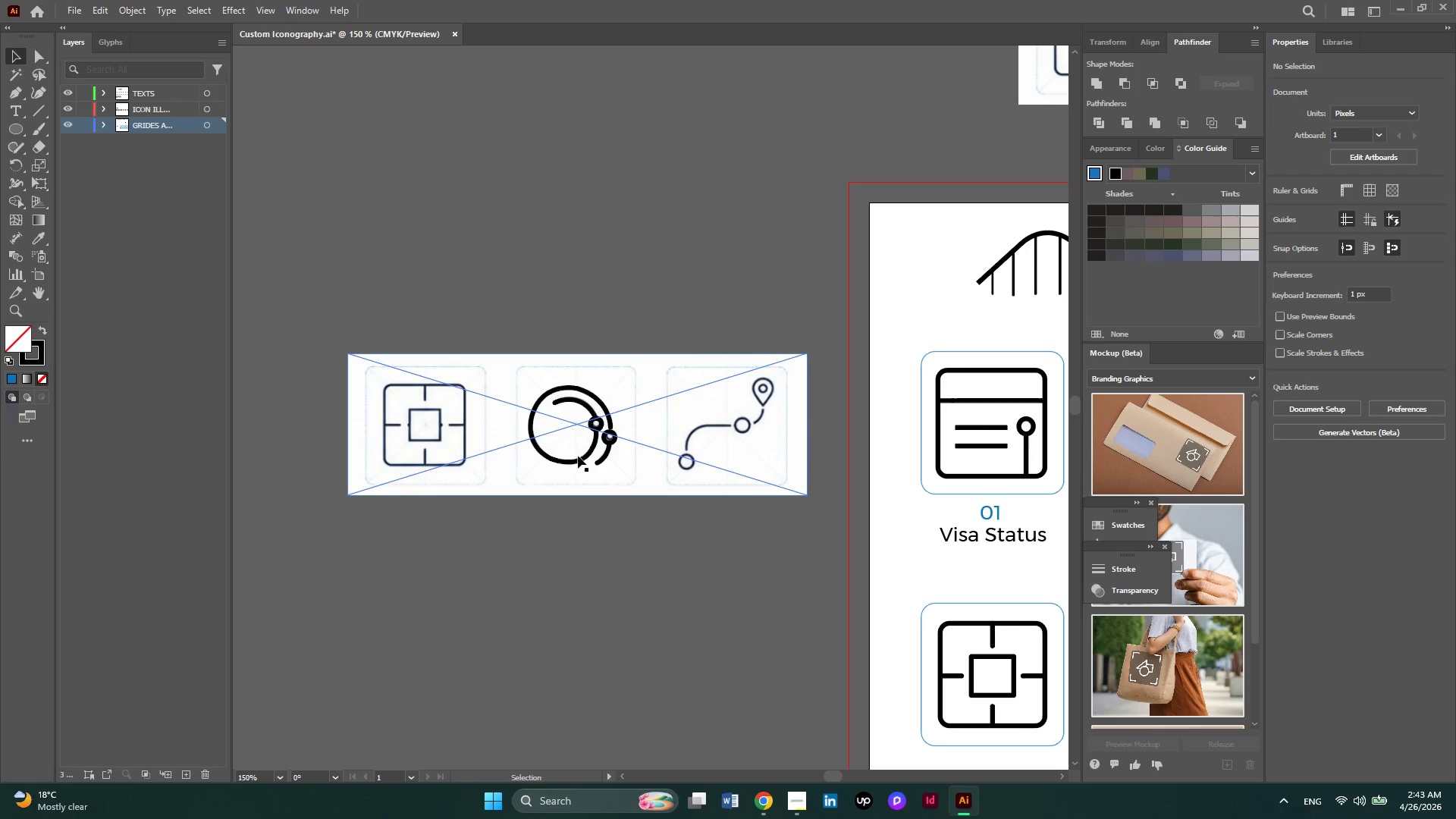 
hold_key(key=AltLeft, duration=0.44)
scroll: coordinate [578, 453], scroll_direction: down, amount: 2.0
 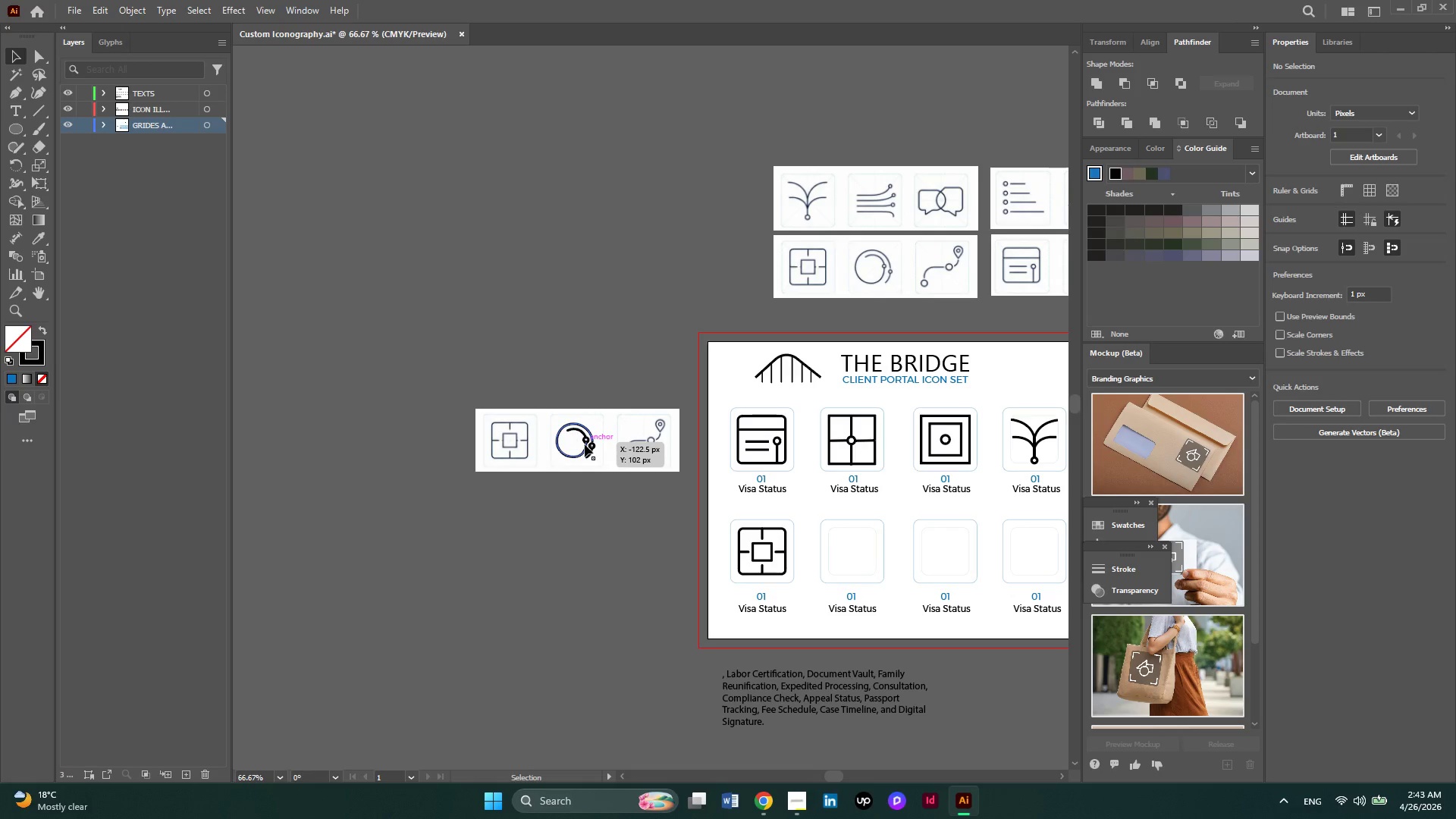 
left_click([585, 444])
 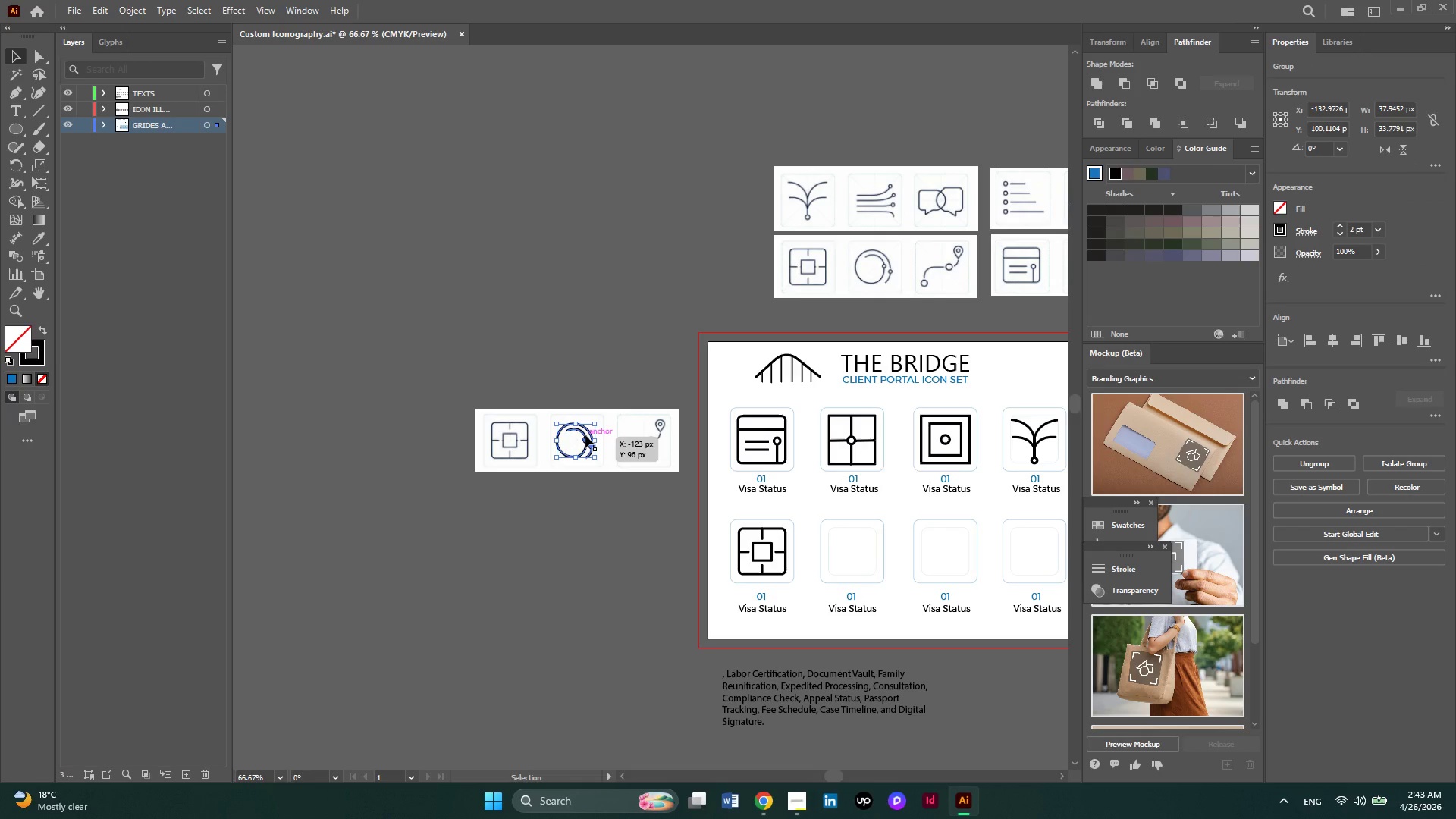 
left_click_drag(start_coordinate=[585, 435], to_coordinate=[861, 543])
 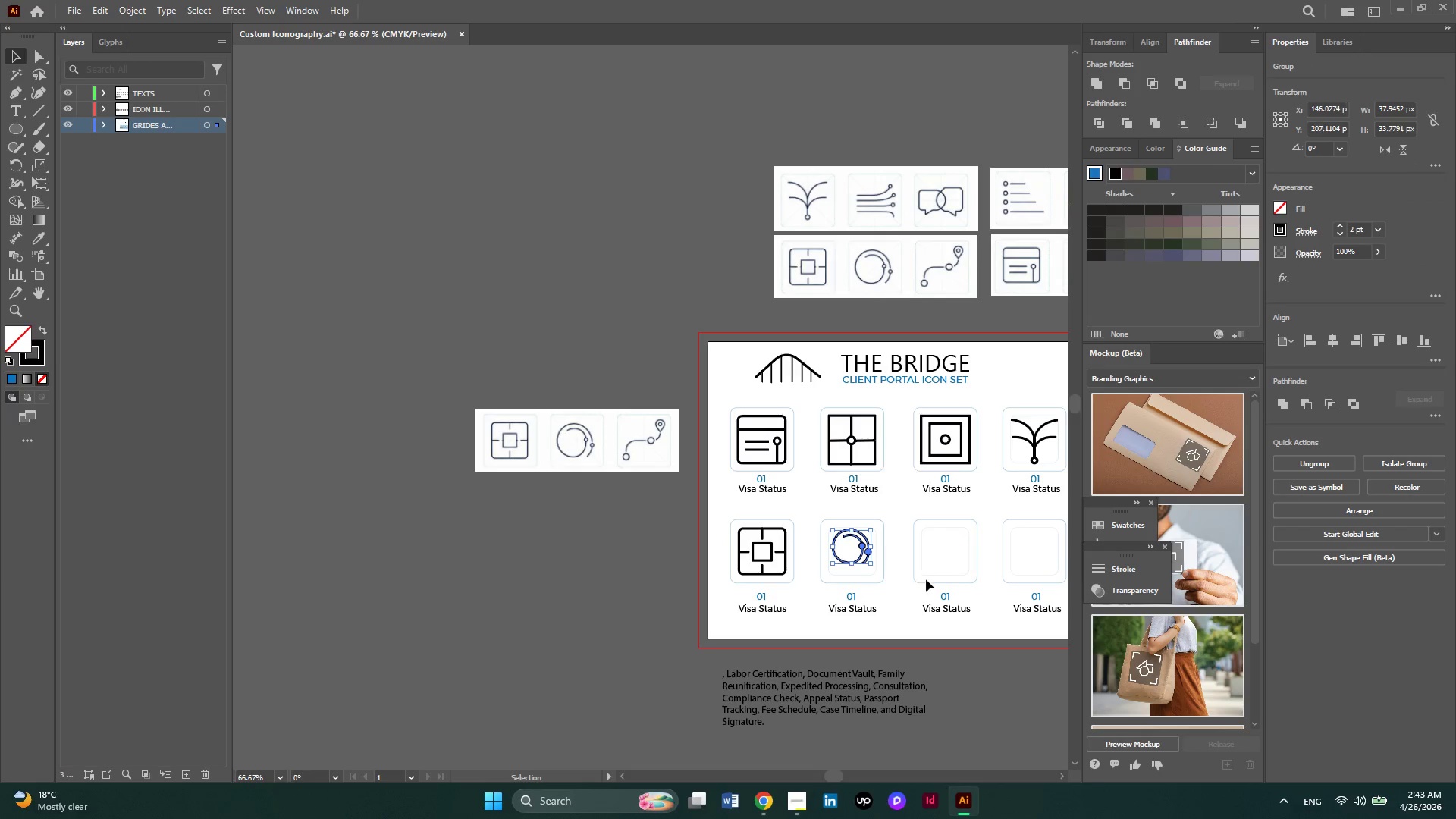 
hold_key(key=AltLeft, duration=0.53)
scroll: coordinate [926, 579], scroll_direction: up, amount: 3.0
 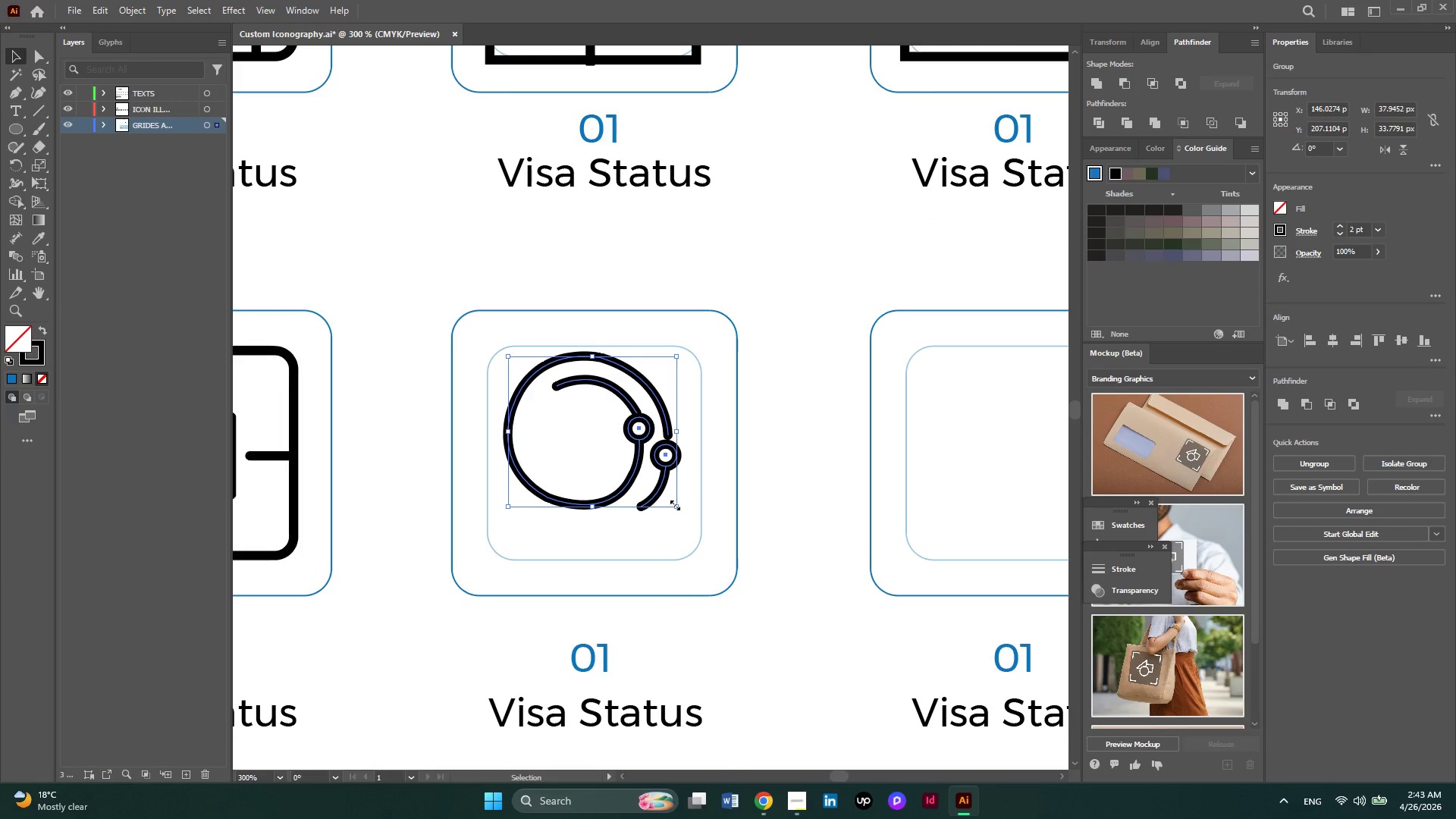 
hold_key(key=ShiftLeft, duration=1.64)
left_click_drag(start_coordinate=[673, 504], to_coordinate=[709, 581])
 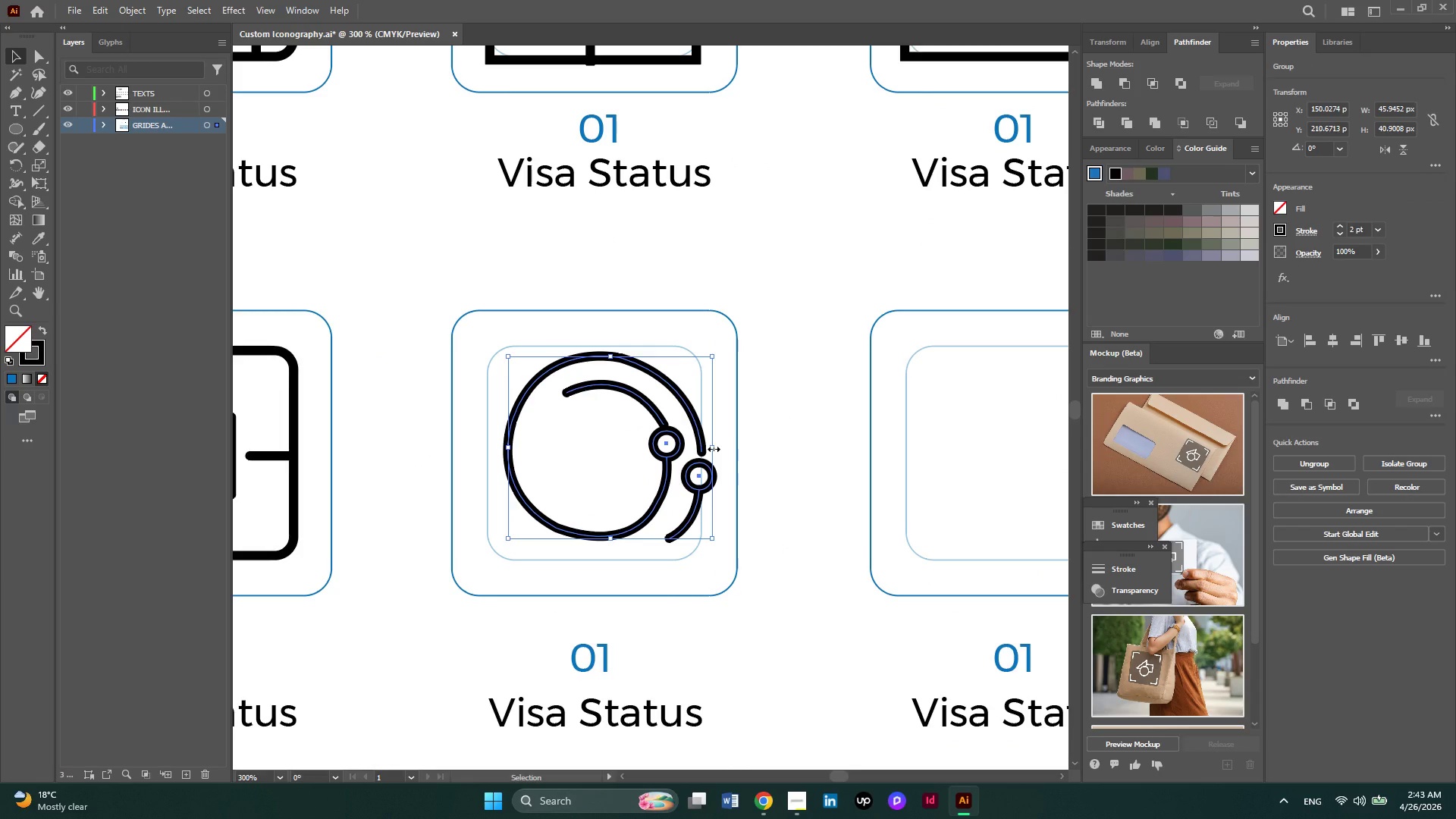 
left_click_drag(start_coordinate=[712, 447], to_coordinate=[704, 447])
 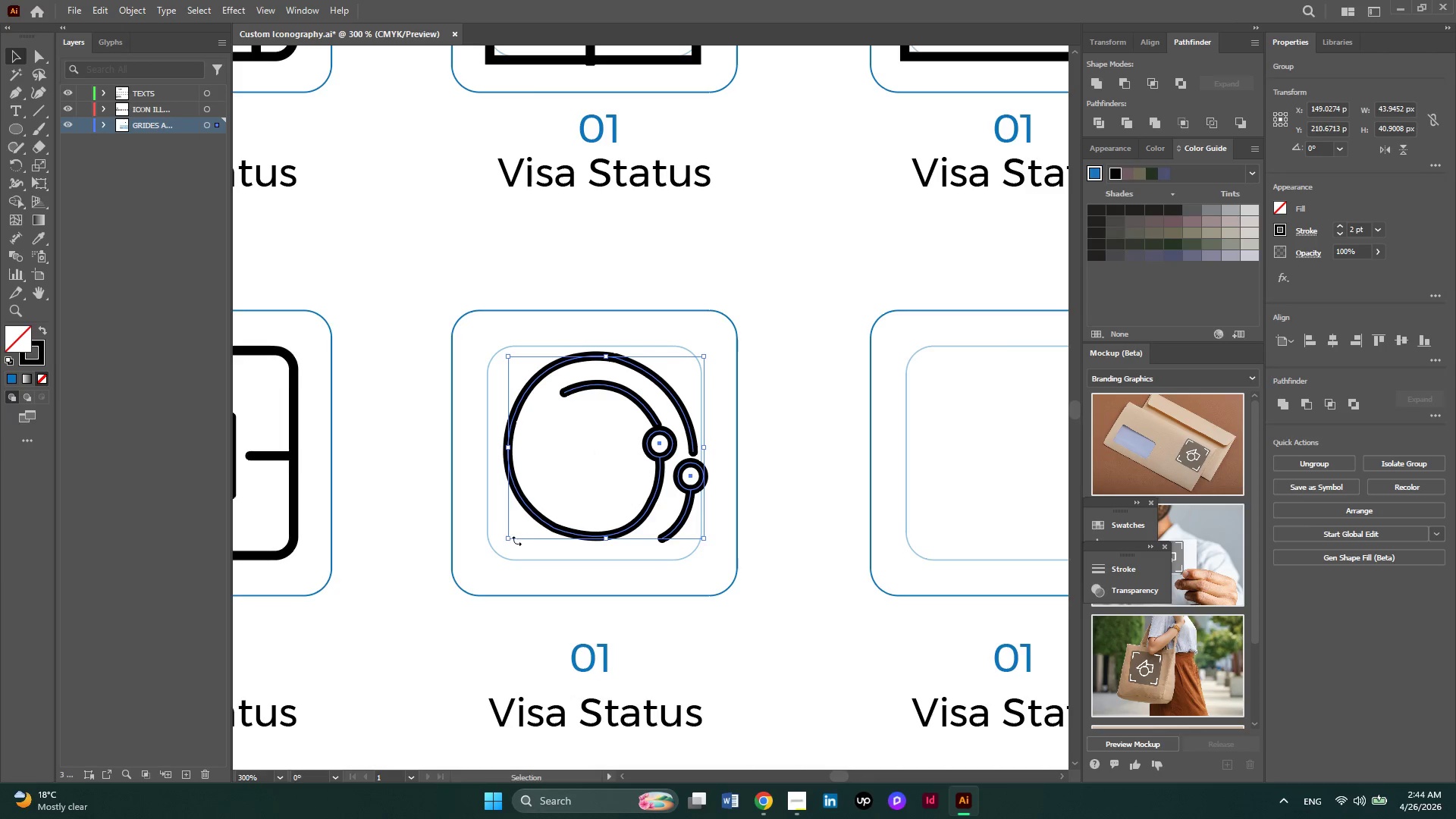 
wait(5.36)
 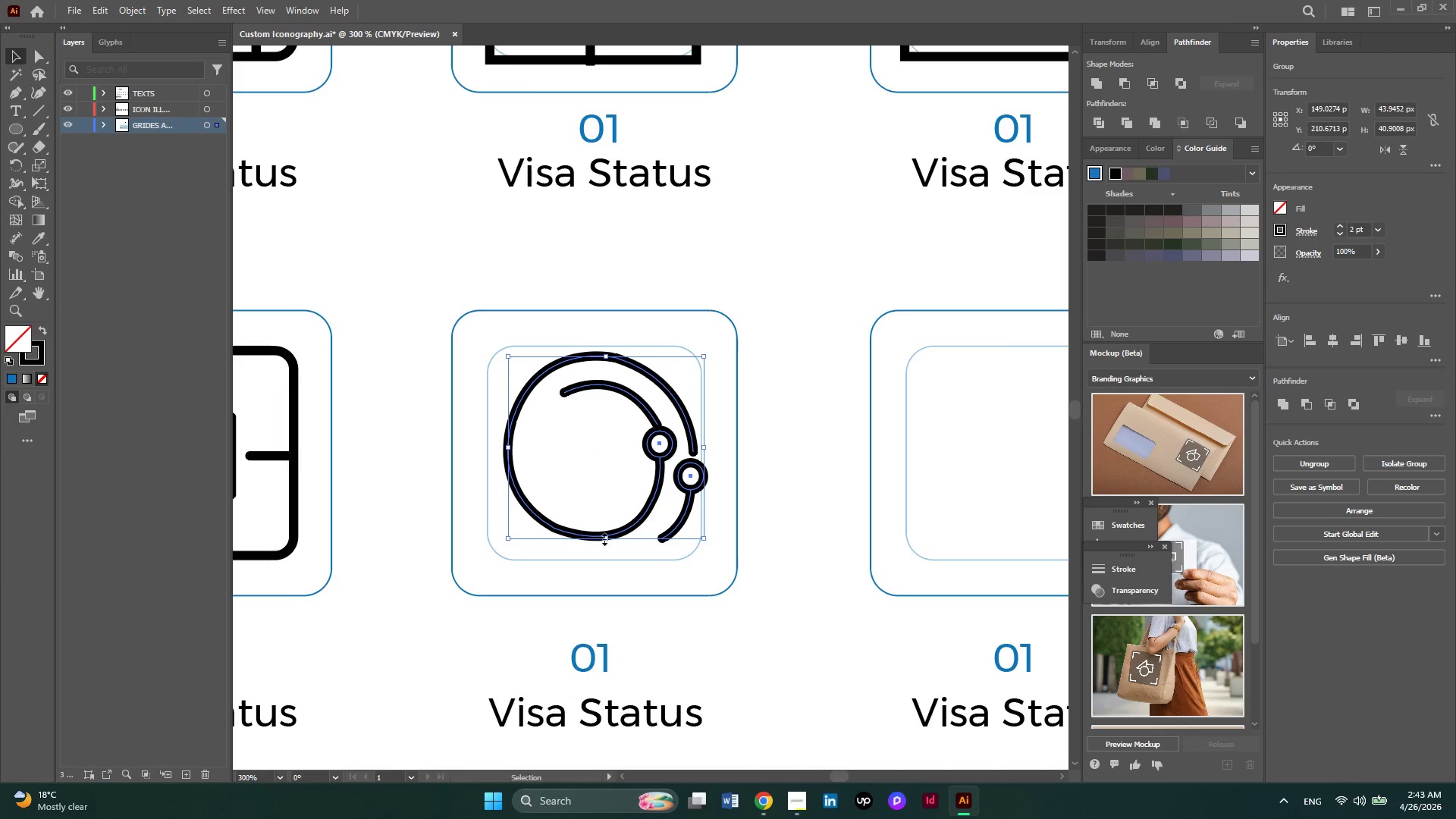 
hold_key(key=ShiftLeft, duration=4.38)
left_click_drag(start_coordinate=[507, 540], to_coordinate=[484, 554])
 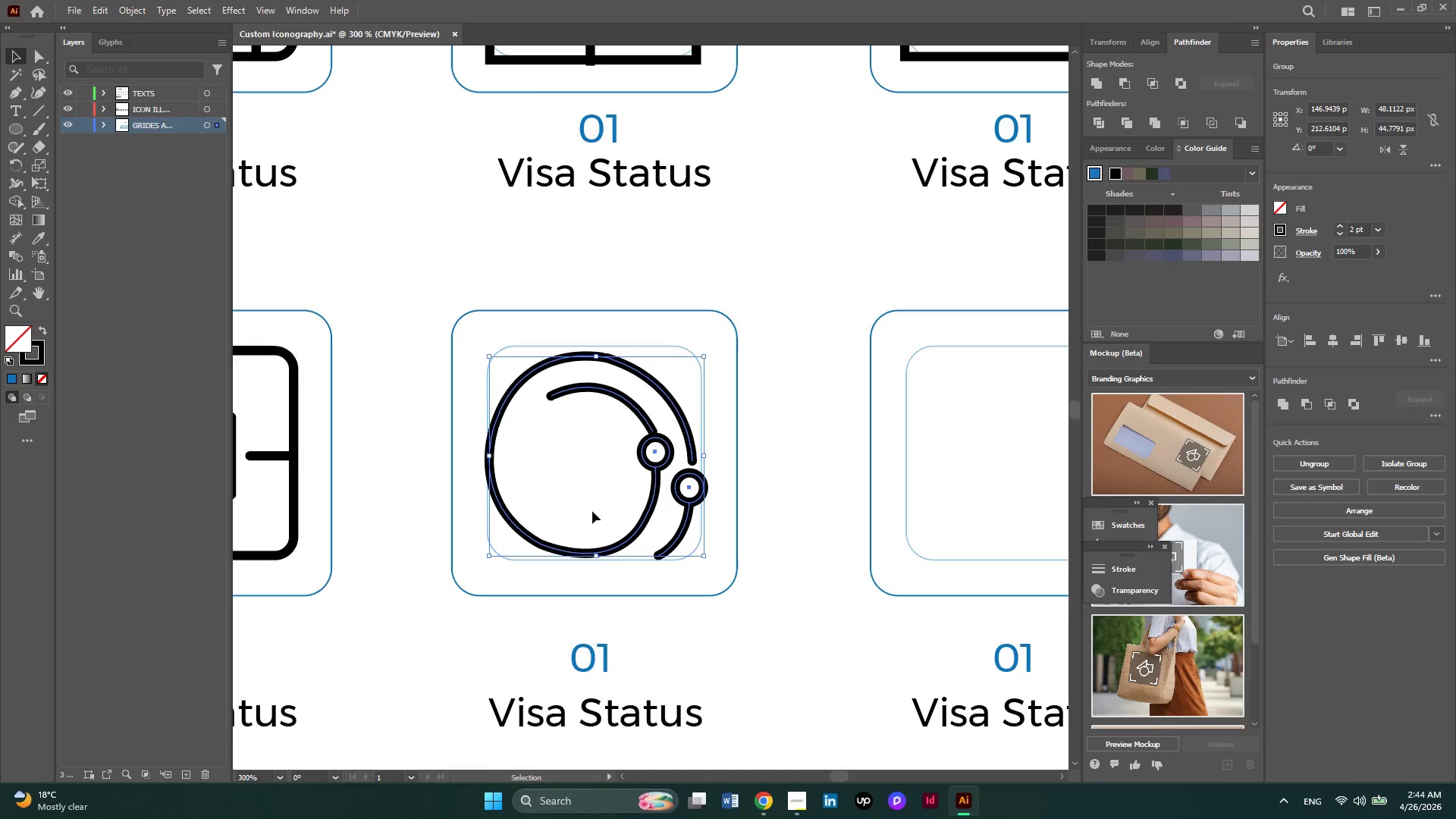 
wait(7.03)
 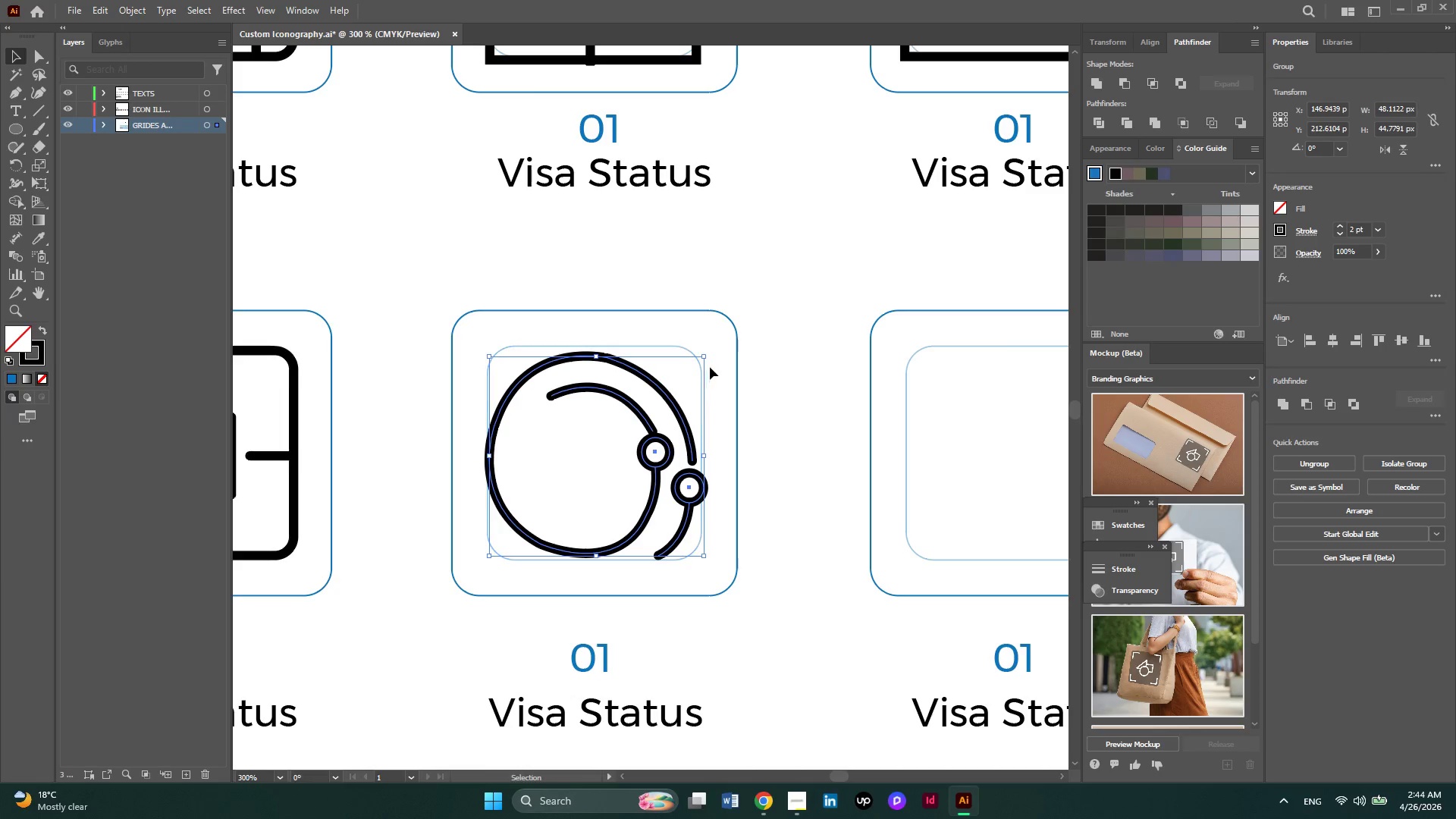 
left_click_drag(start_coordinate=[596, 359], to_coordinate=[596, 348])
 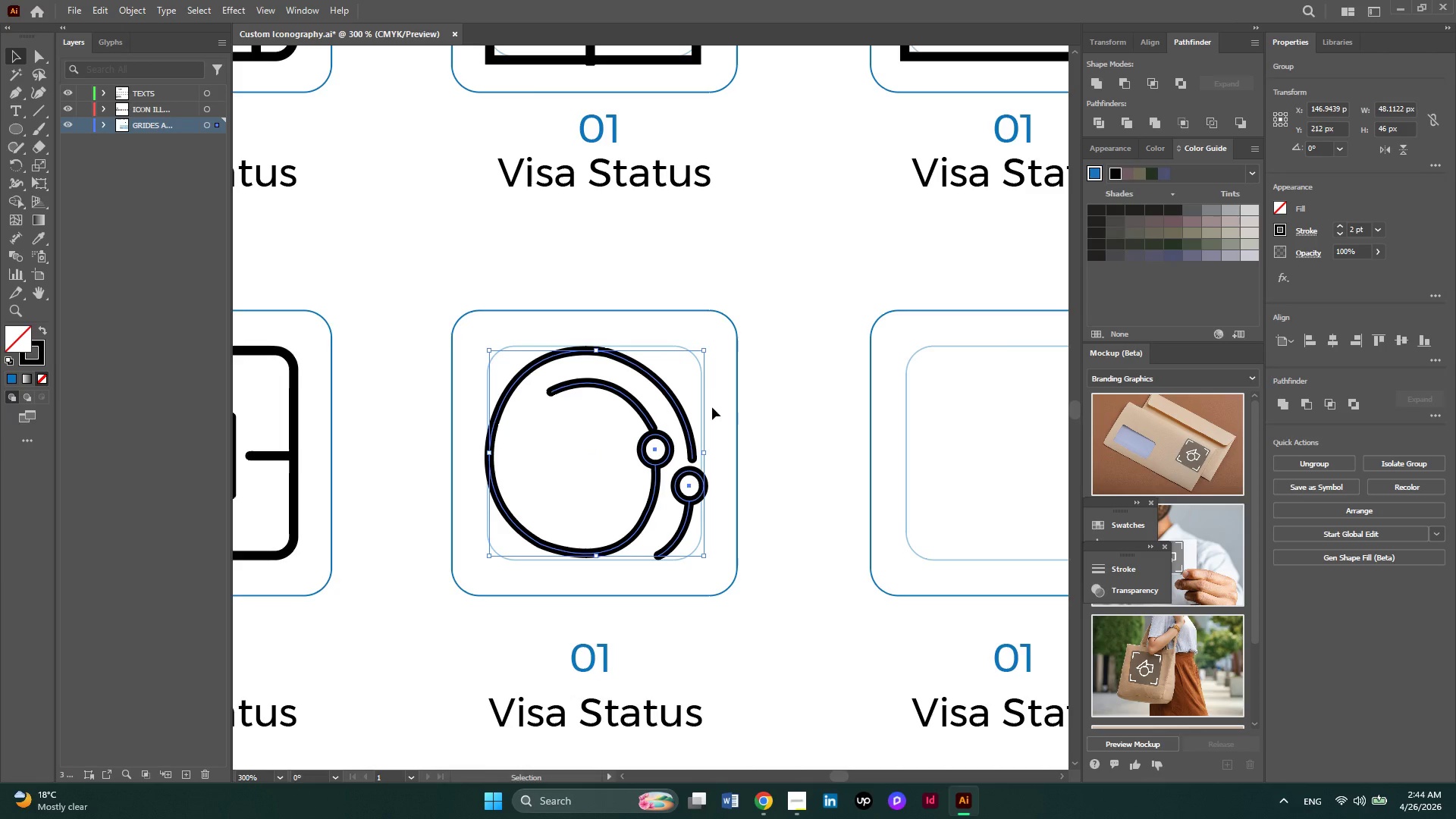 
left_click([712, 407])
 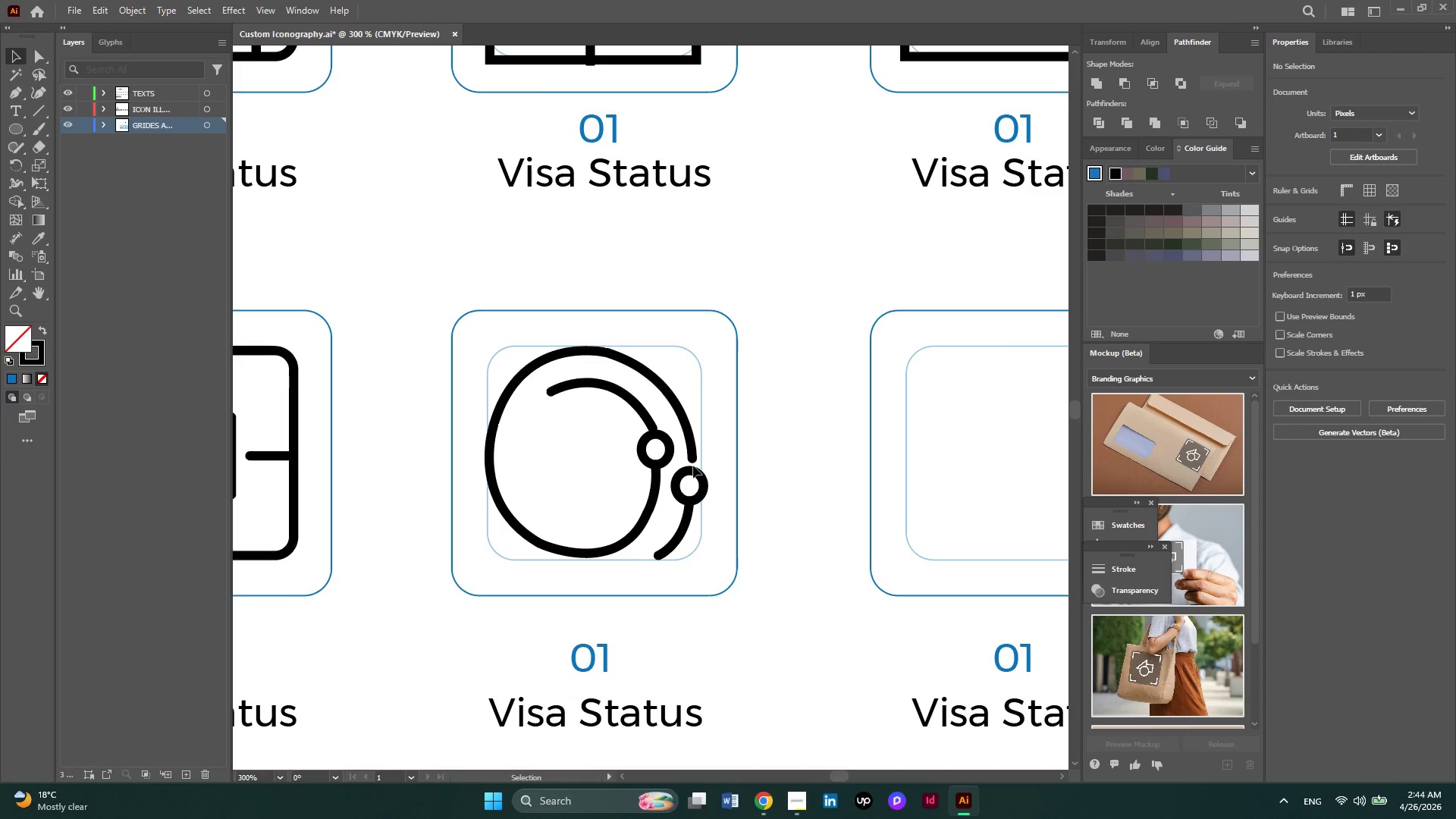 
left_click([691, 451])
 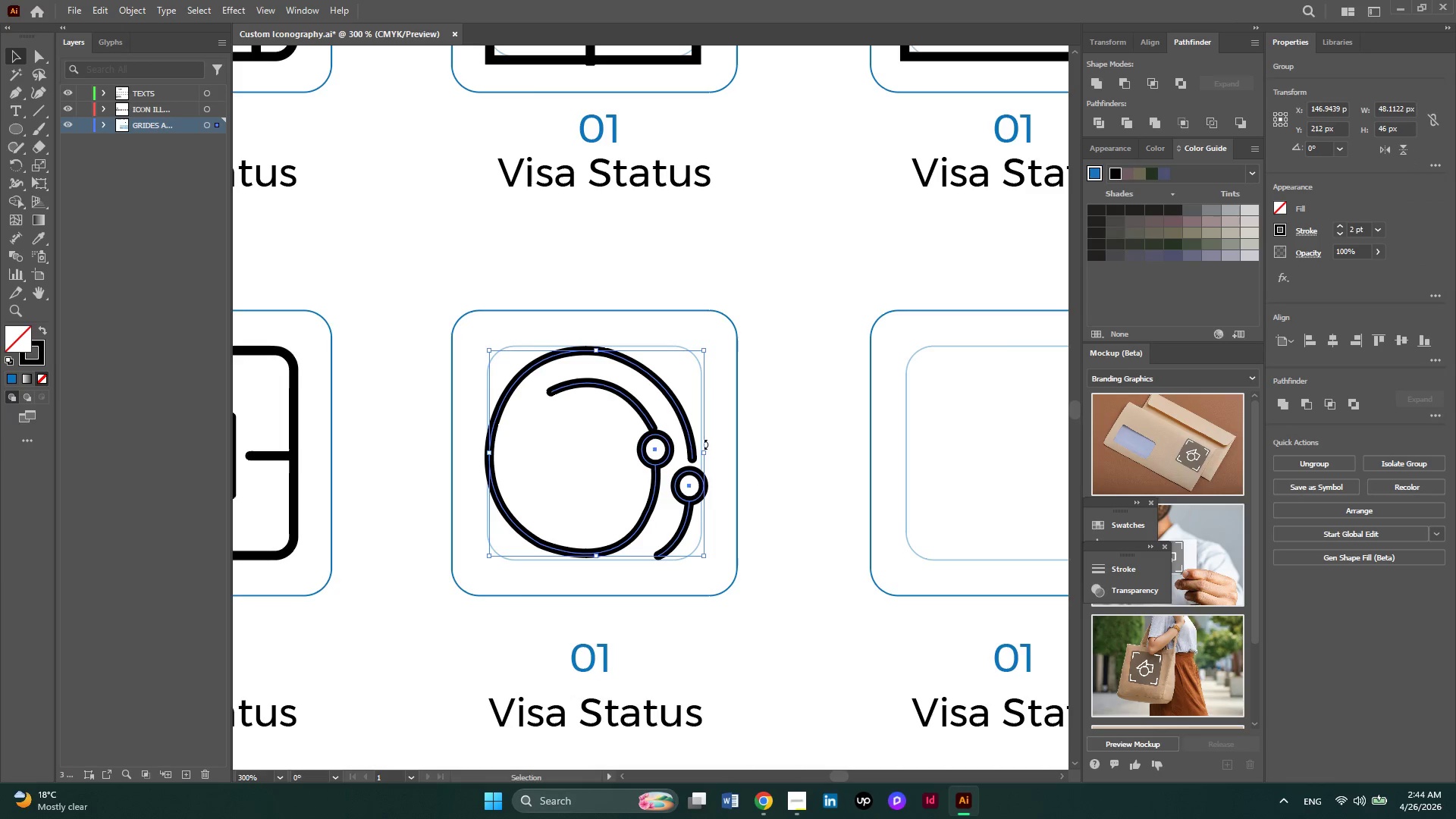 
left_click_drag(start_coordinate=[705, 448], to_coordinate=[698, 448])
 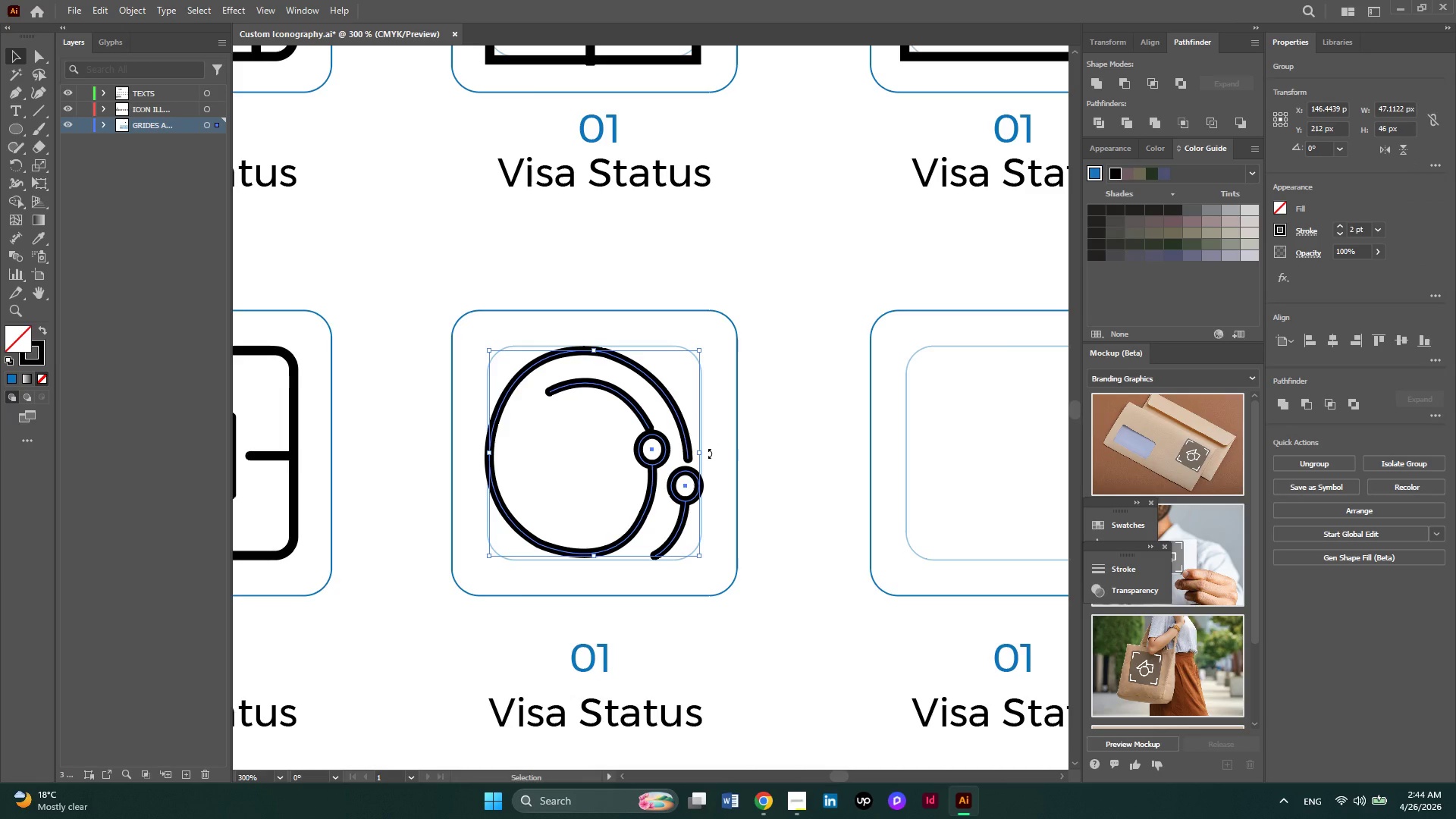 
left_click([709, 453])
 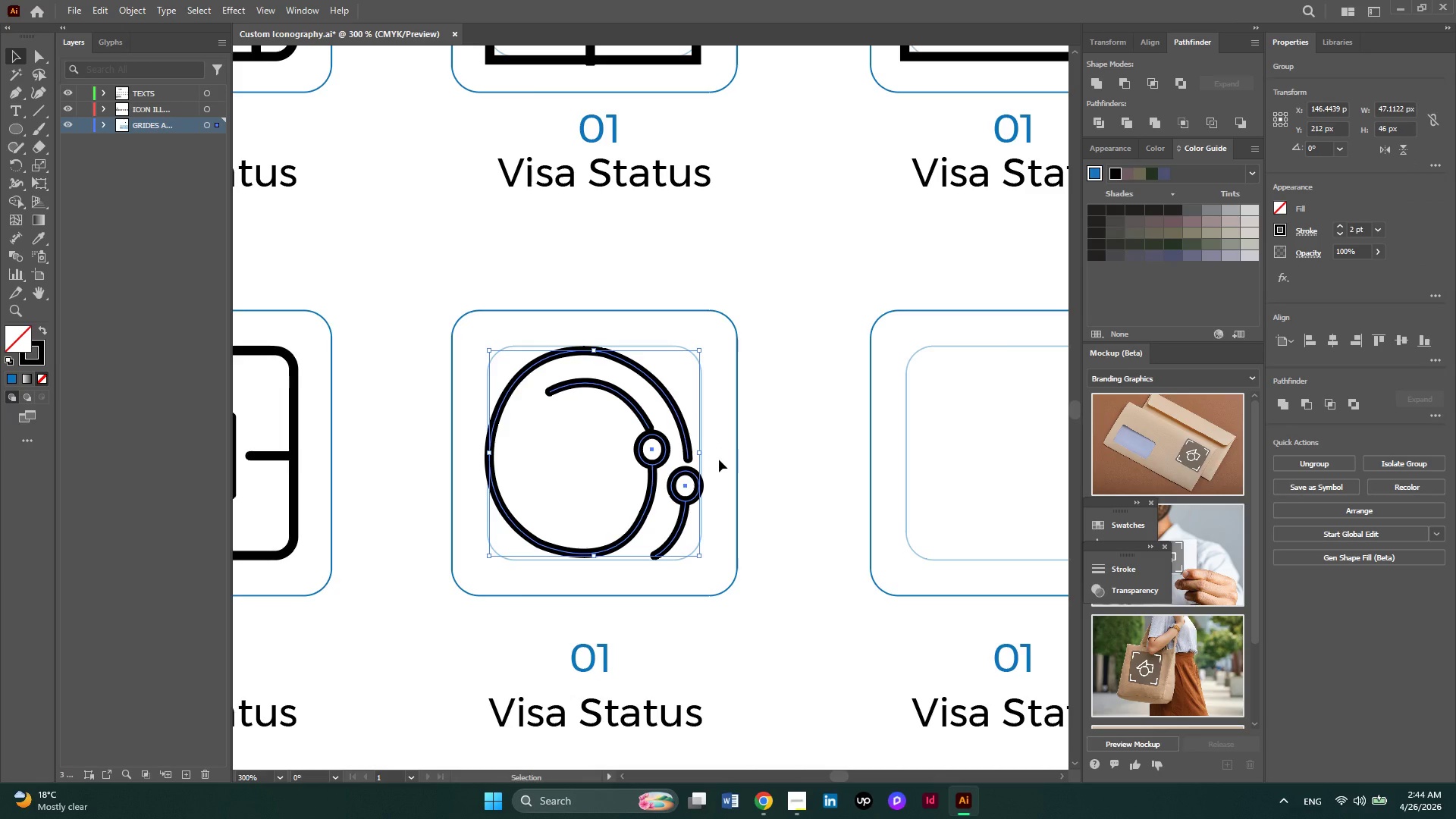 
left_click([719, 460])
 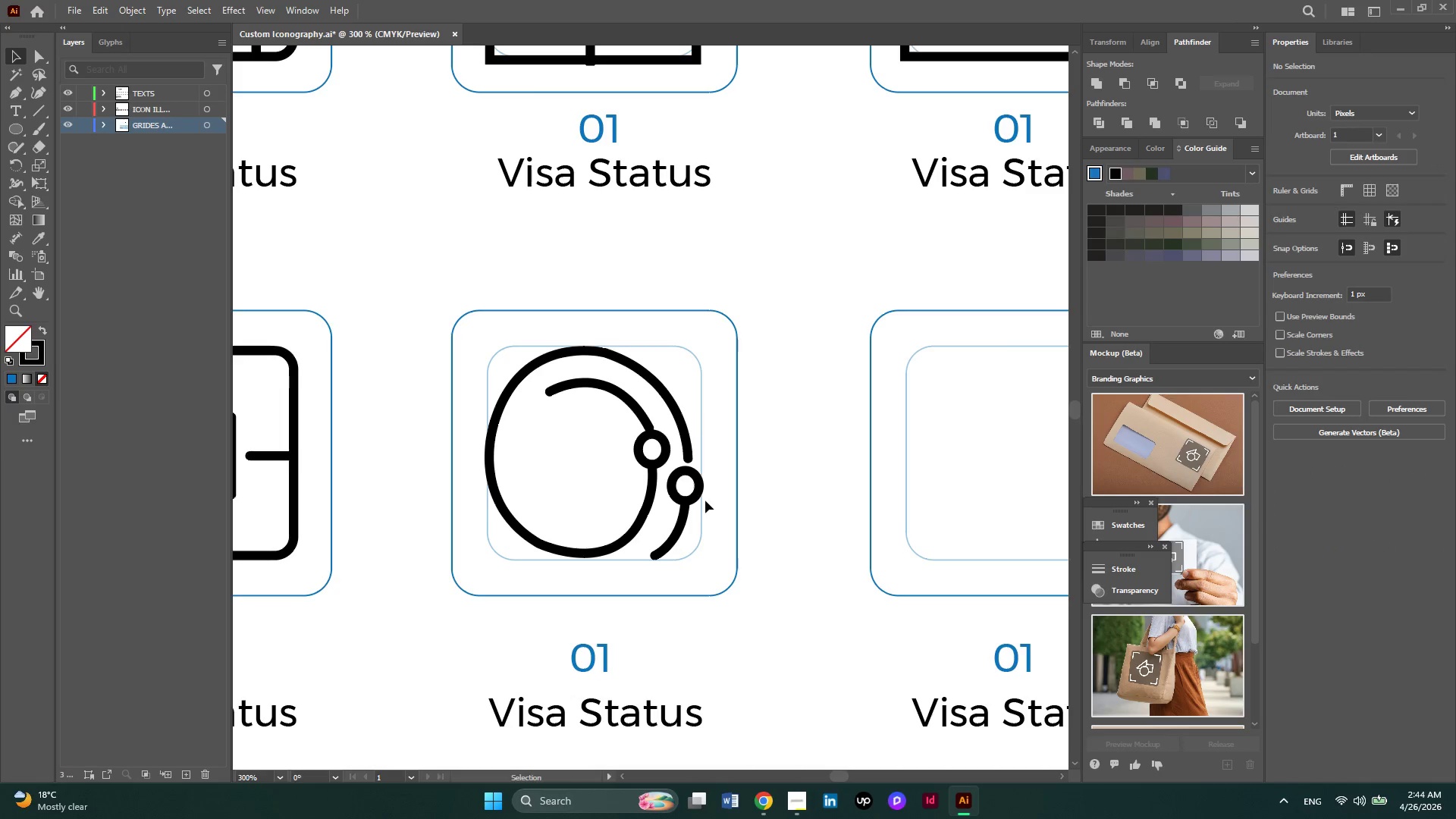 
hold_key(key=AltLeft, duration=0.39)
 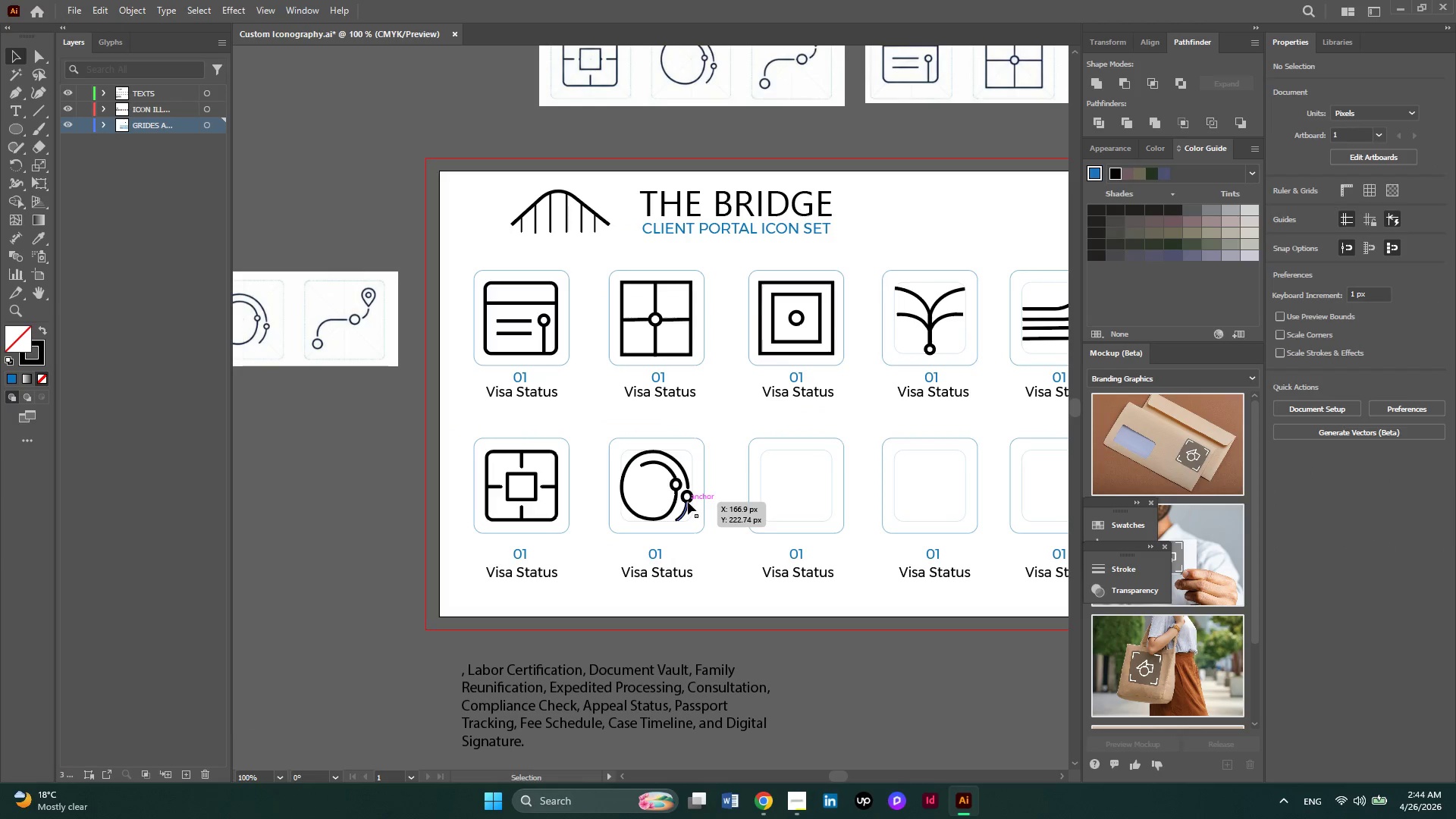 
key(Alt+AltLeft)
 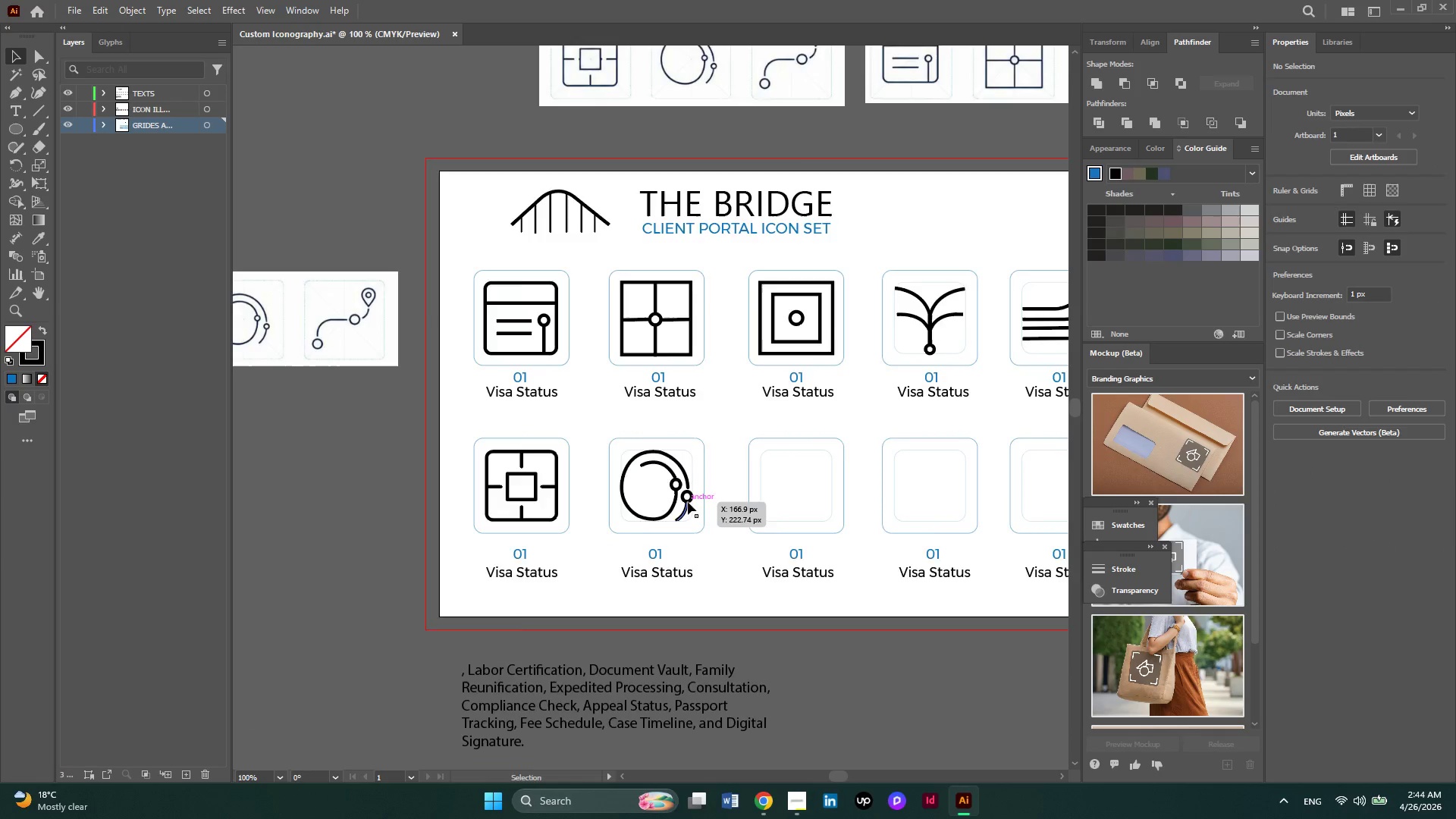 
scroll: coordinate [688, 502], scroll_direction: down, amount: 1.0
 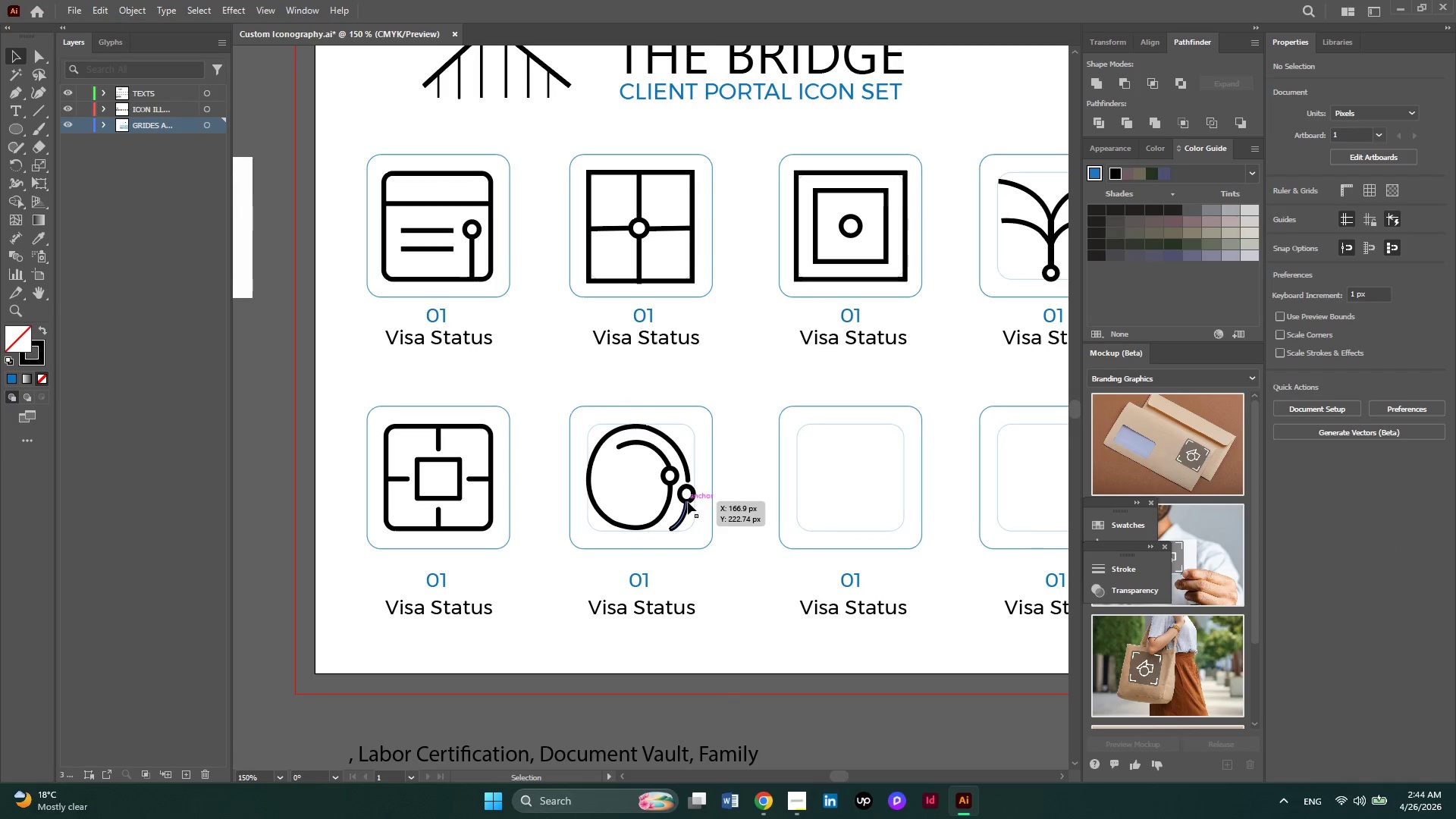 
key(Alt+AltLeft)
 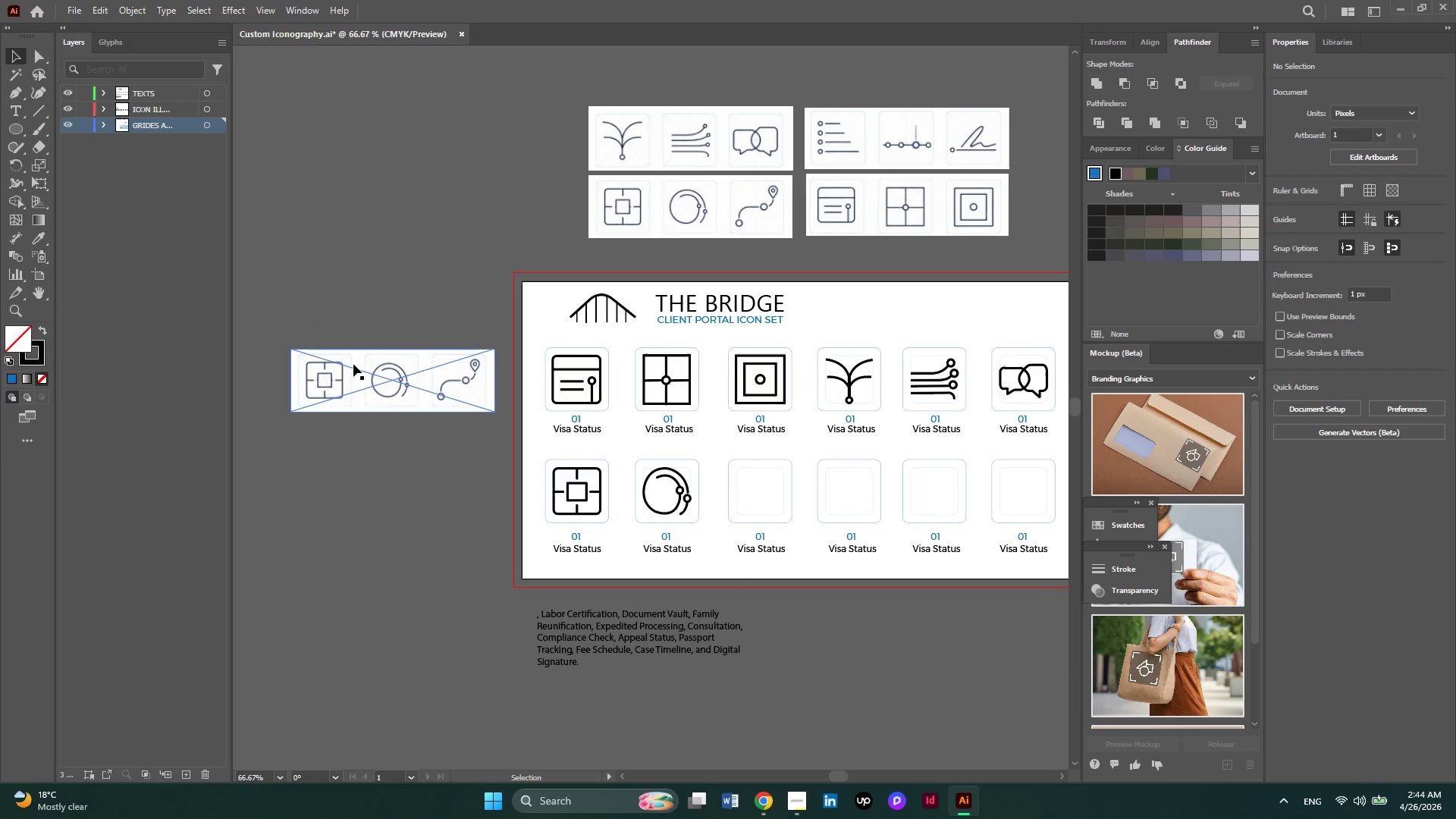 
hold_key(key=AltLeft, duration=0.41)
scroll: coordinate [469, 366], scroll_direction: up, amount: 2.0
 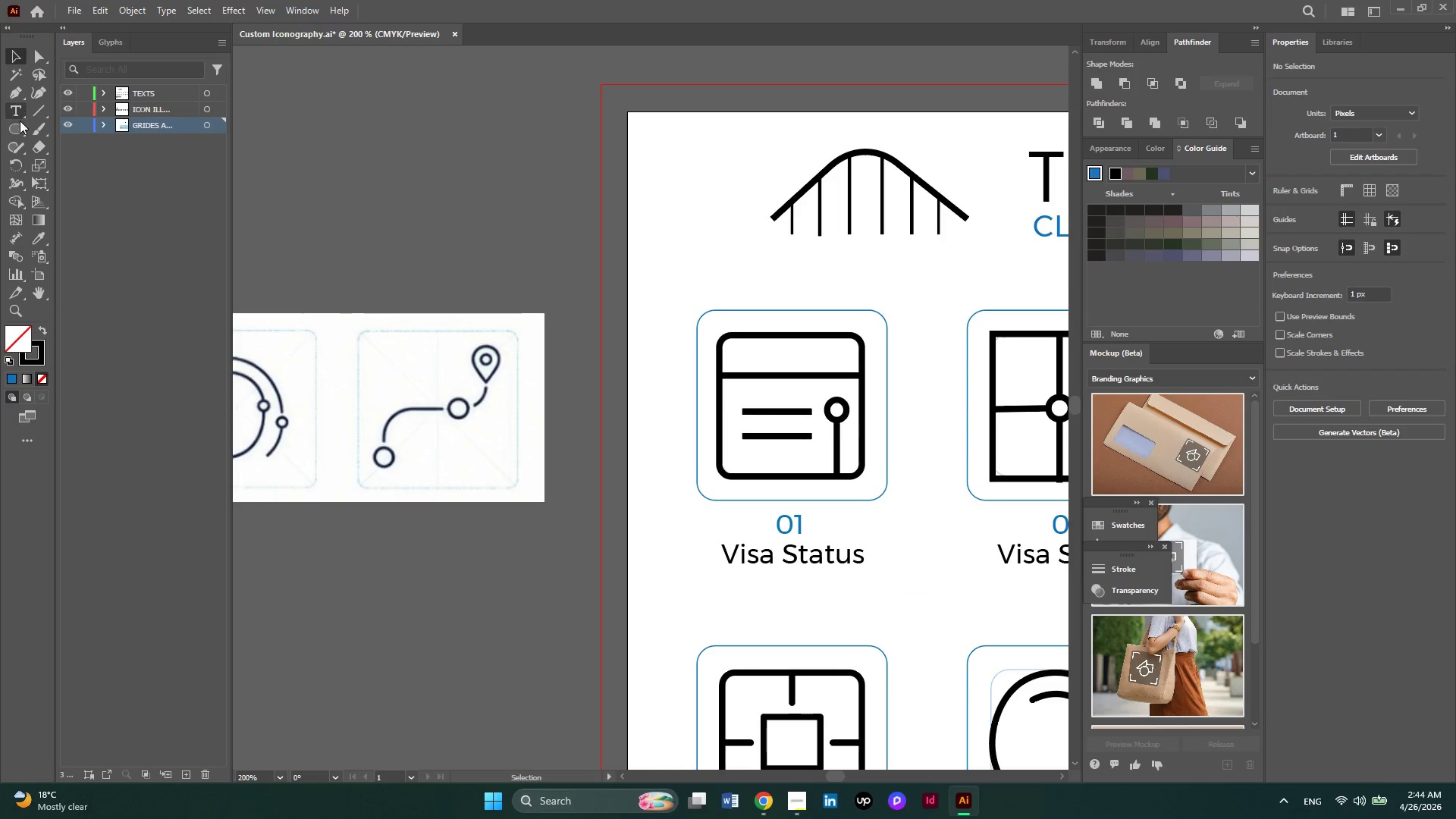 
left_click([20, 124])
 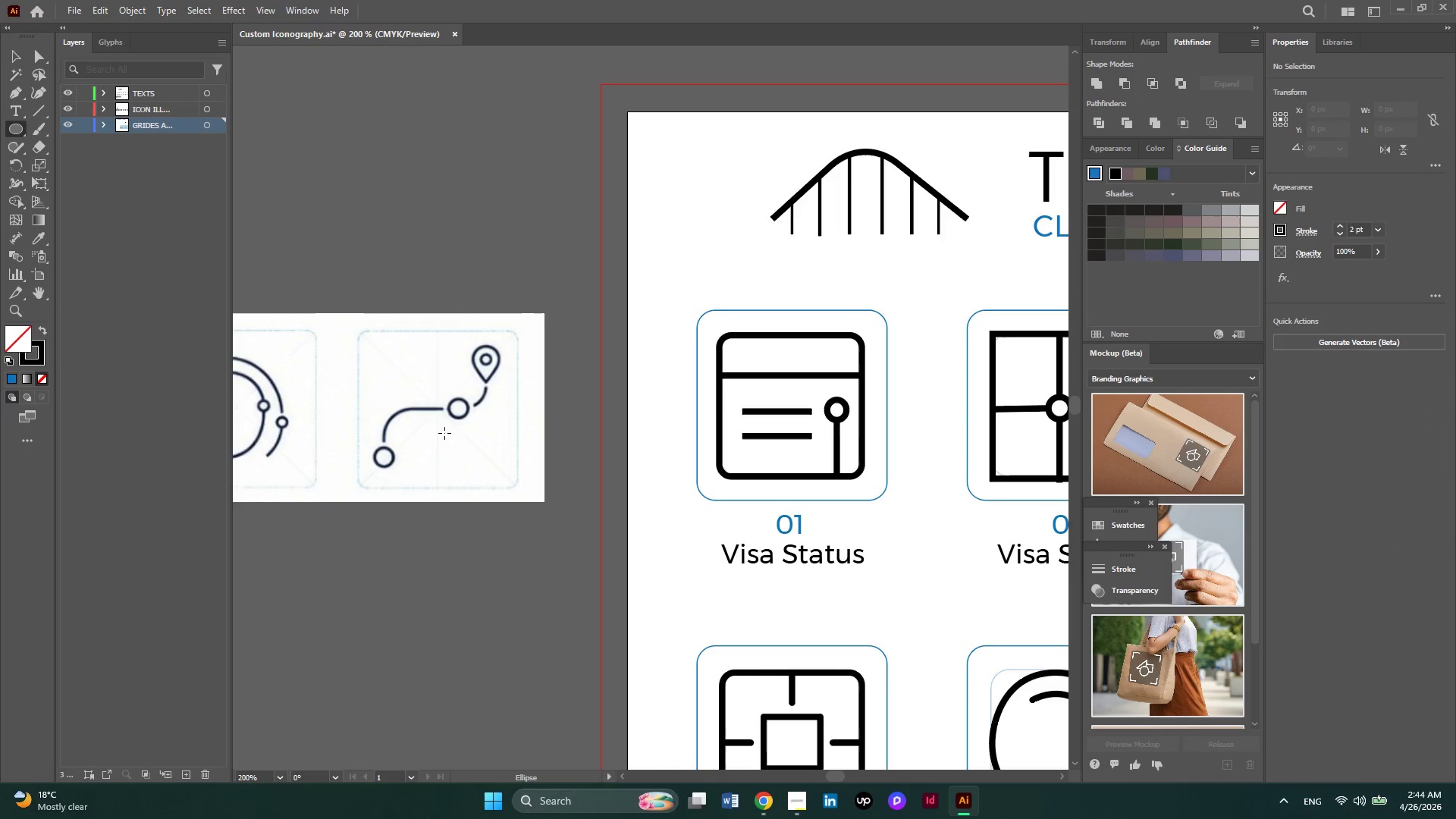 
hold_key(key=AltLeft, duration=0.36)
scroll: coordinate [444, 433], scroll_direction: up, amount: 1.0
 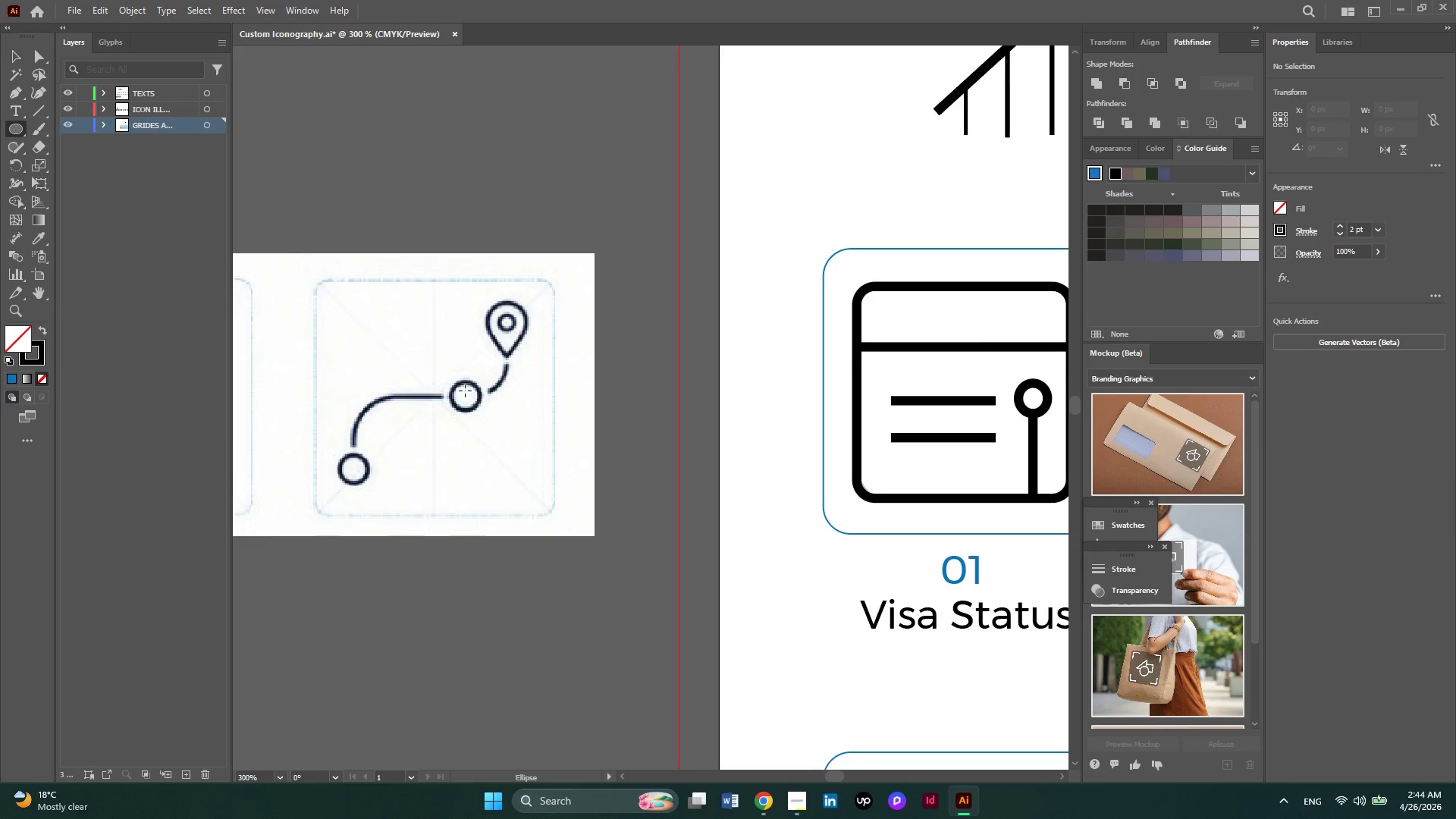 
left_click_drag(start_coordinate=[461, 386], to_coordinate=[493, 413])
 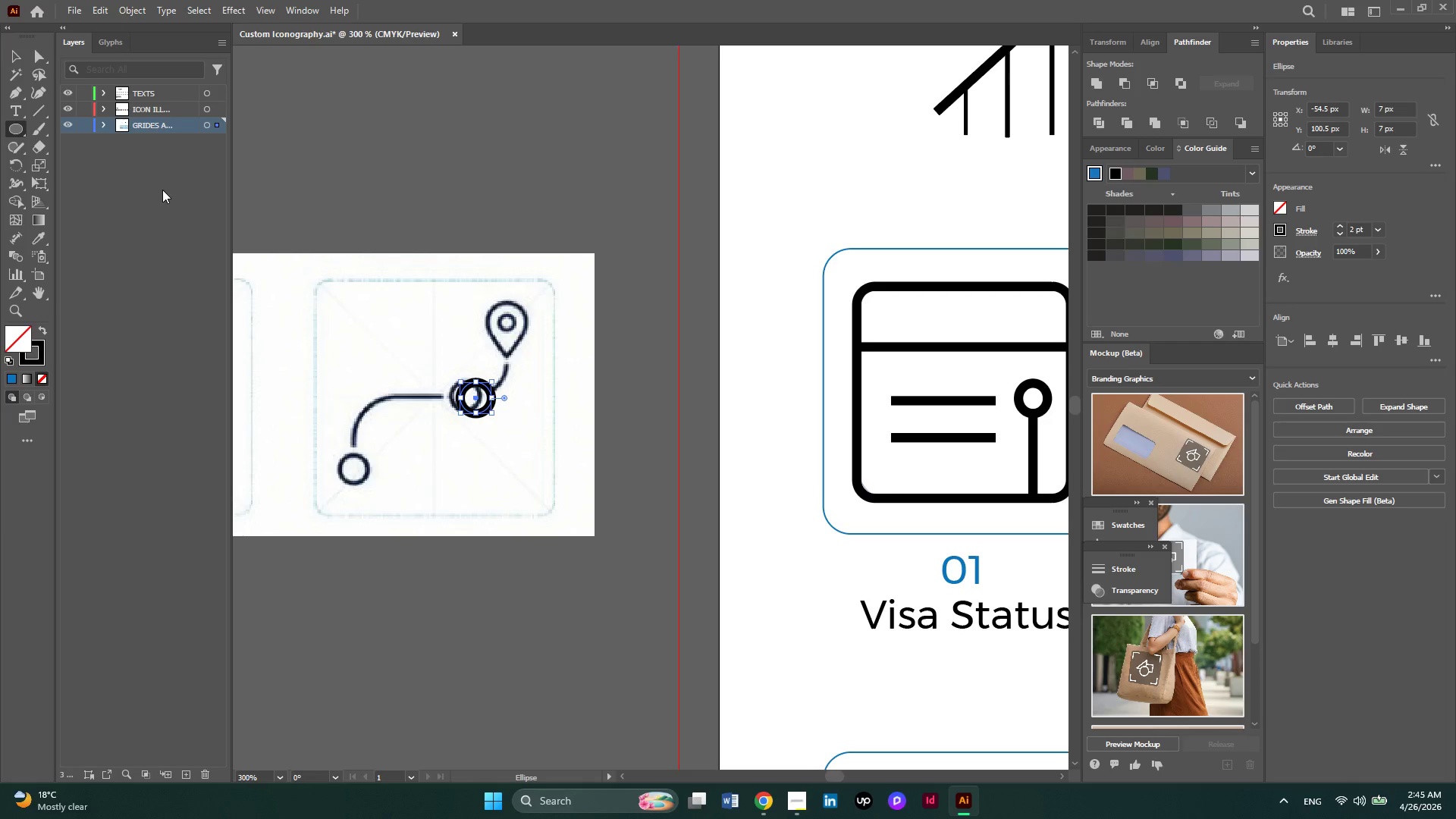 
wait(37.62)
 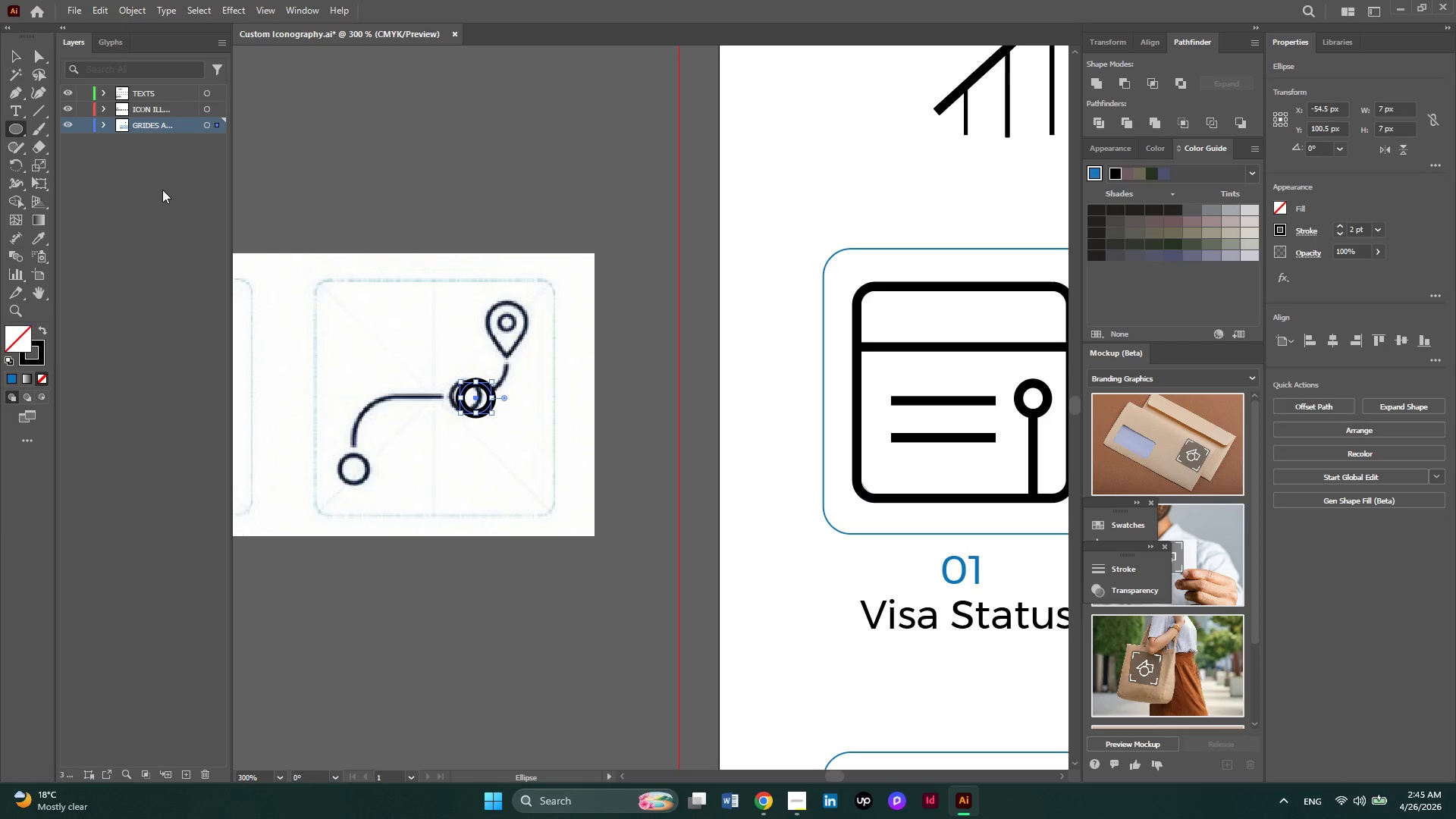 
left_click([19, 53])
 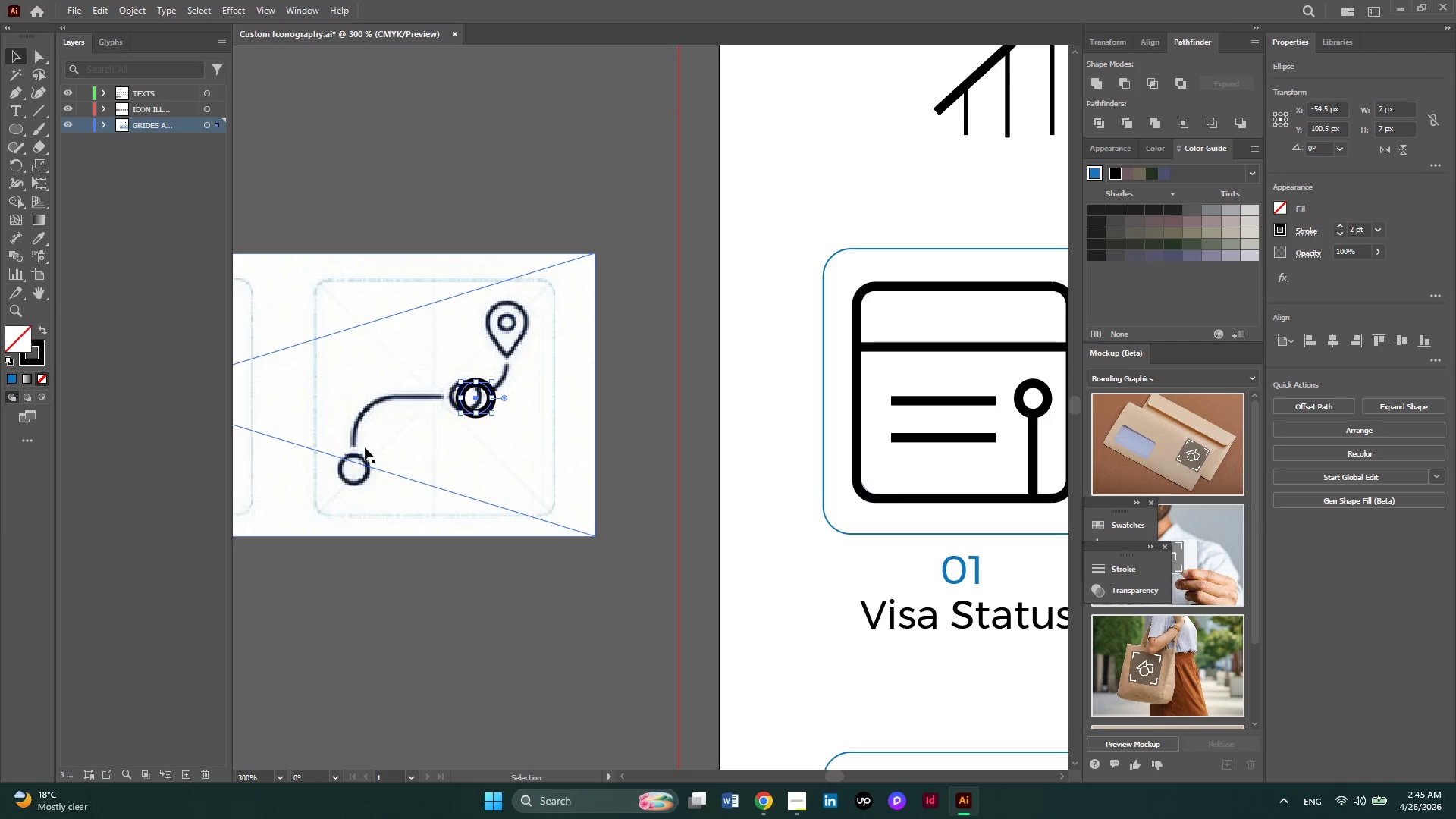 
hold_key(key=AltLeft, duration=0.36)
scroll: coordinate [331, 448], scroll_direction: up, amount: 3.0
 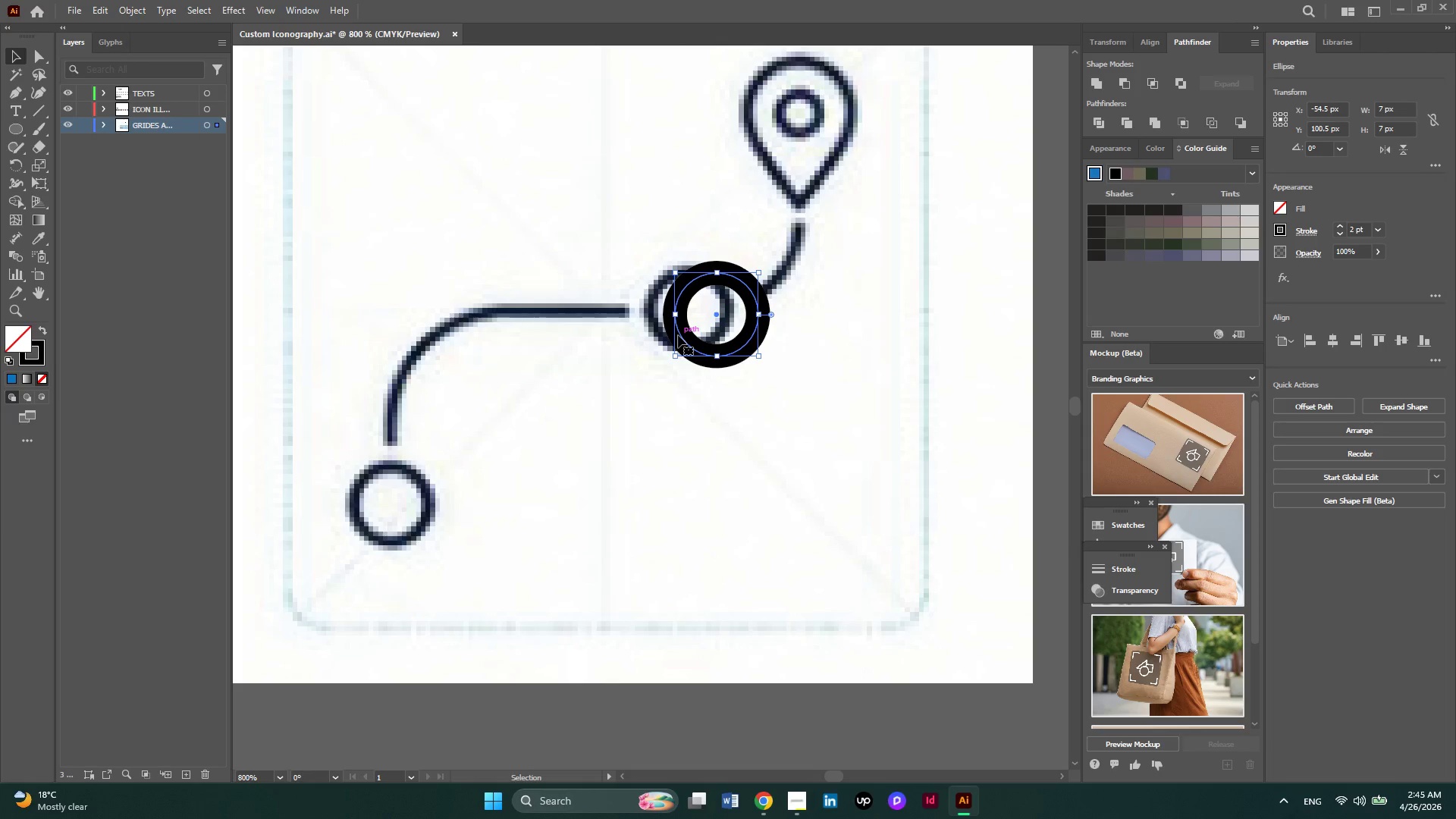 
hold_key(key=AltLeft, duration=1.69)
 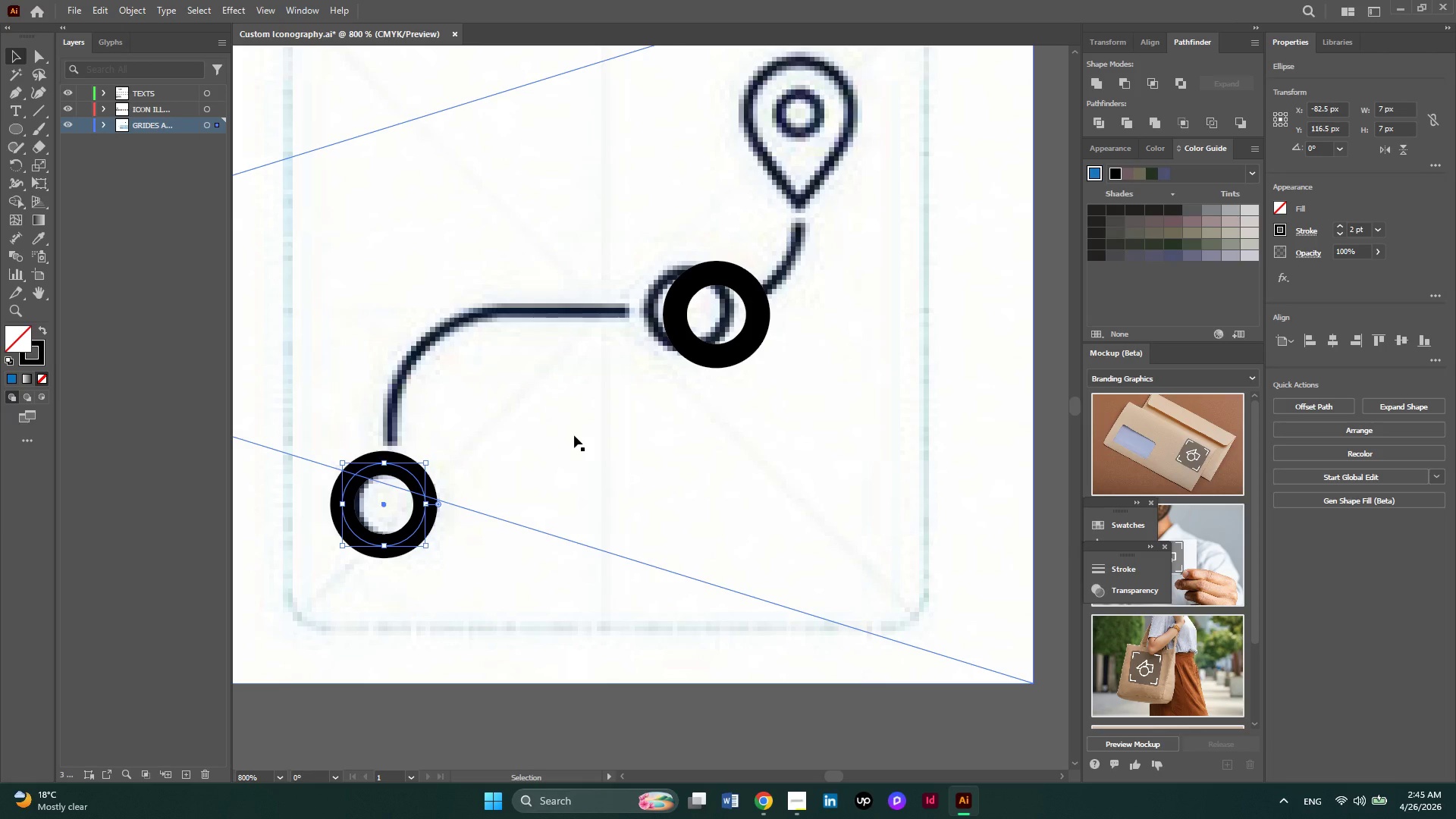 
scroll: coordinate [574, 435], scroll_direction: up, amount: 1.0
 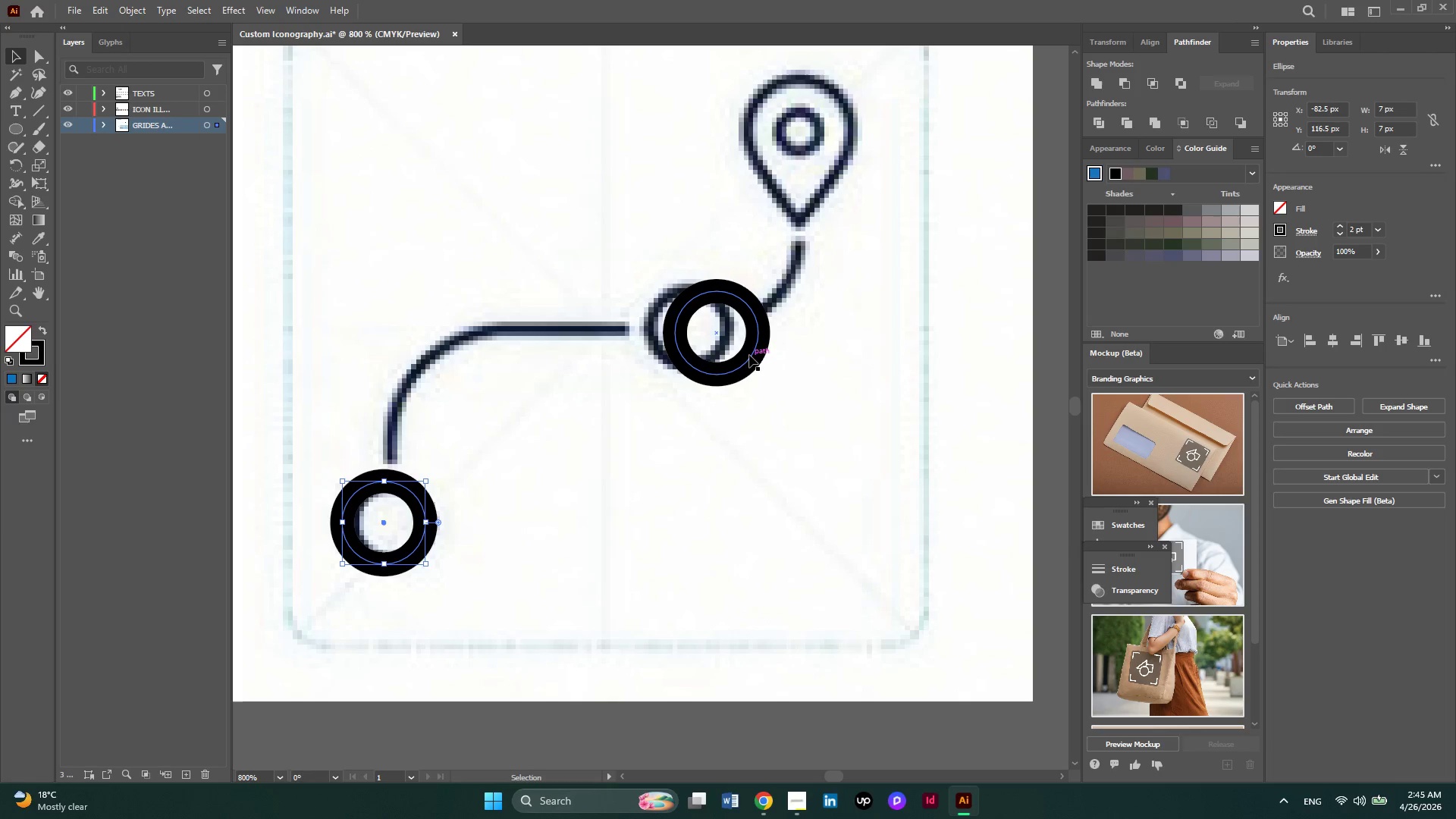 
left_click_drag(start_coordinate=[749, 355], to_coordinate=[726, 348])
 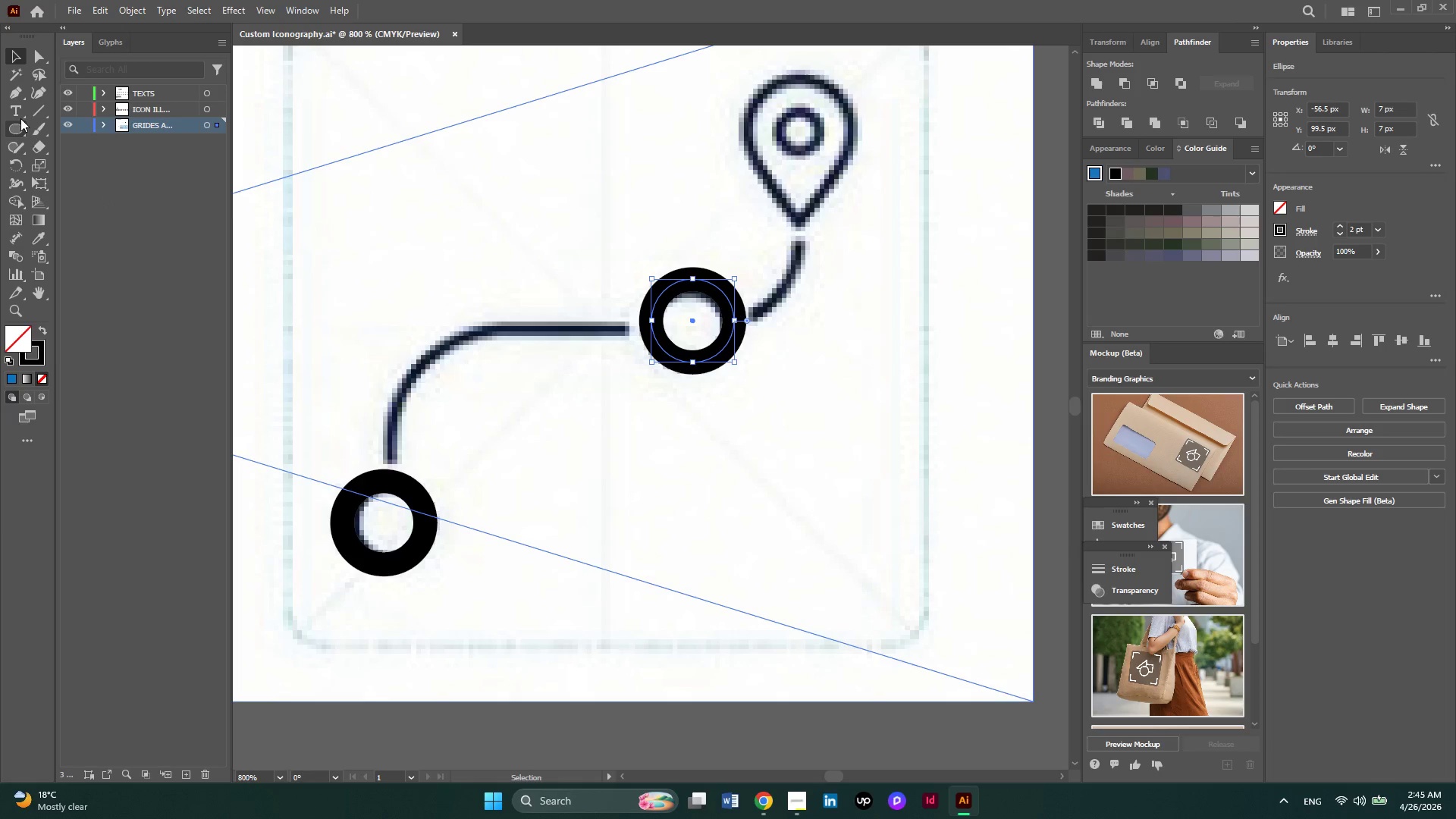 
left_click([20, 94])
 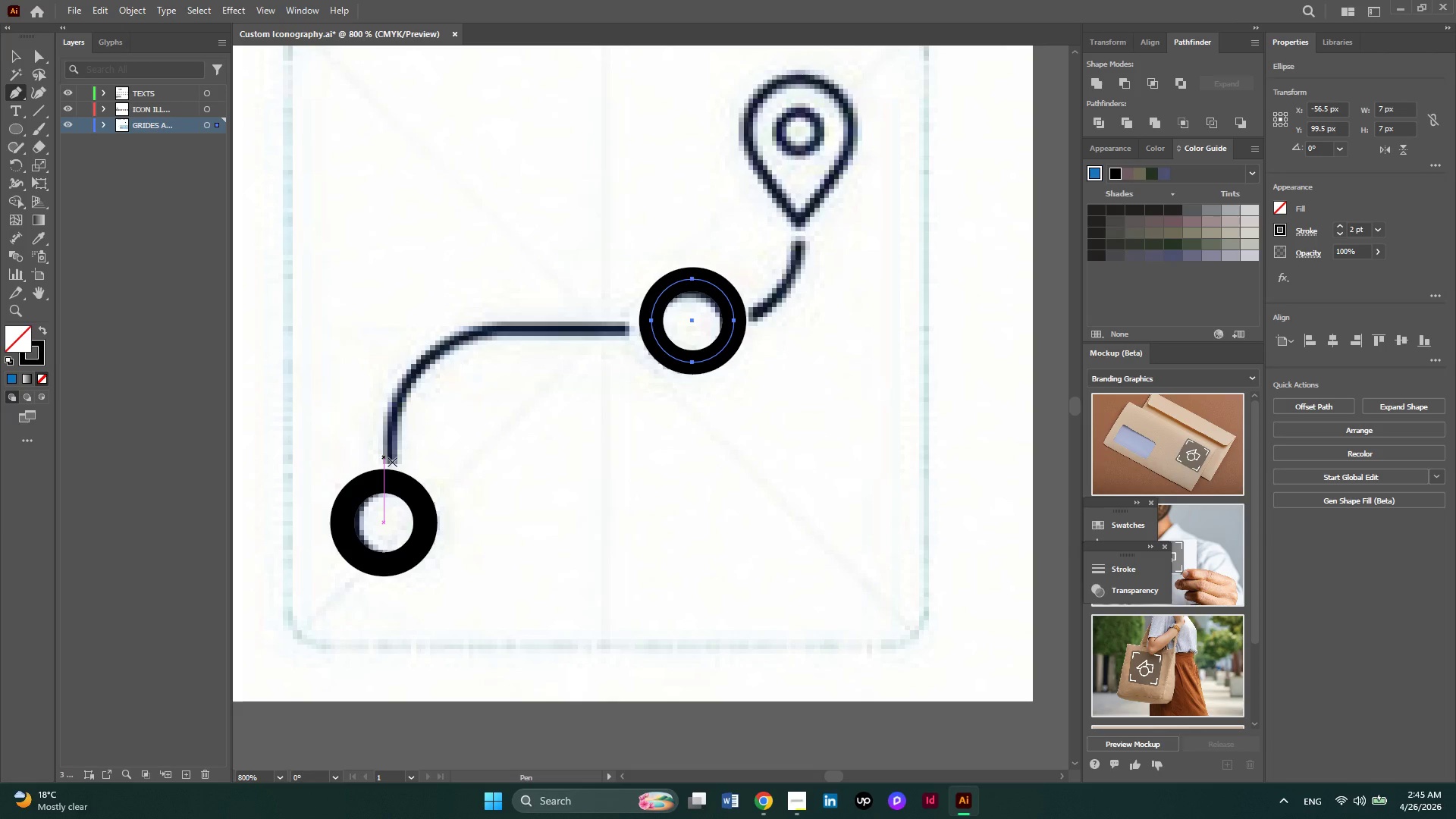 
left_click([384, 462])
 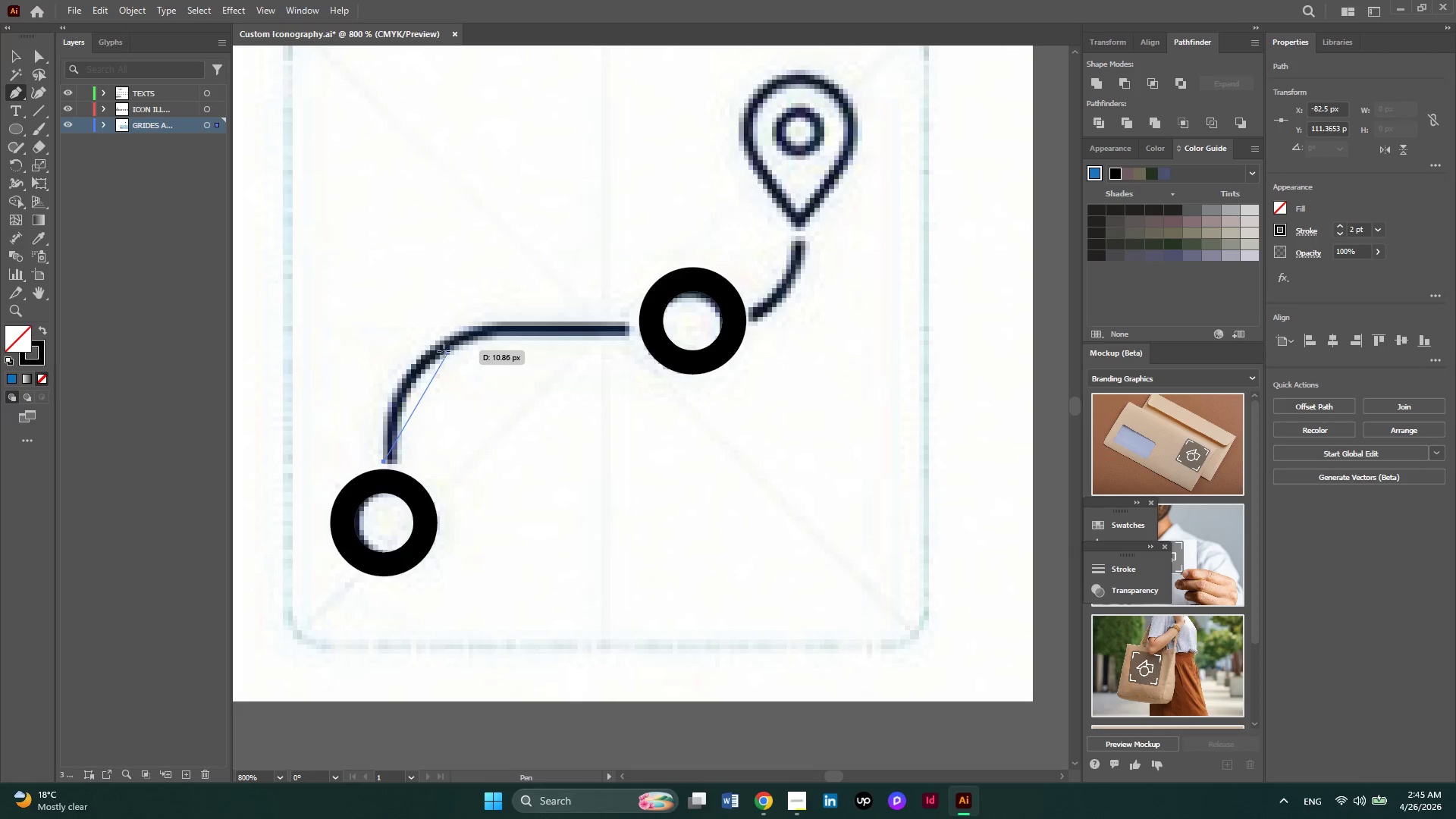 
wait(6.14)
 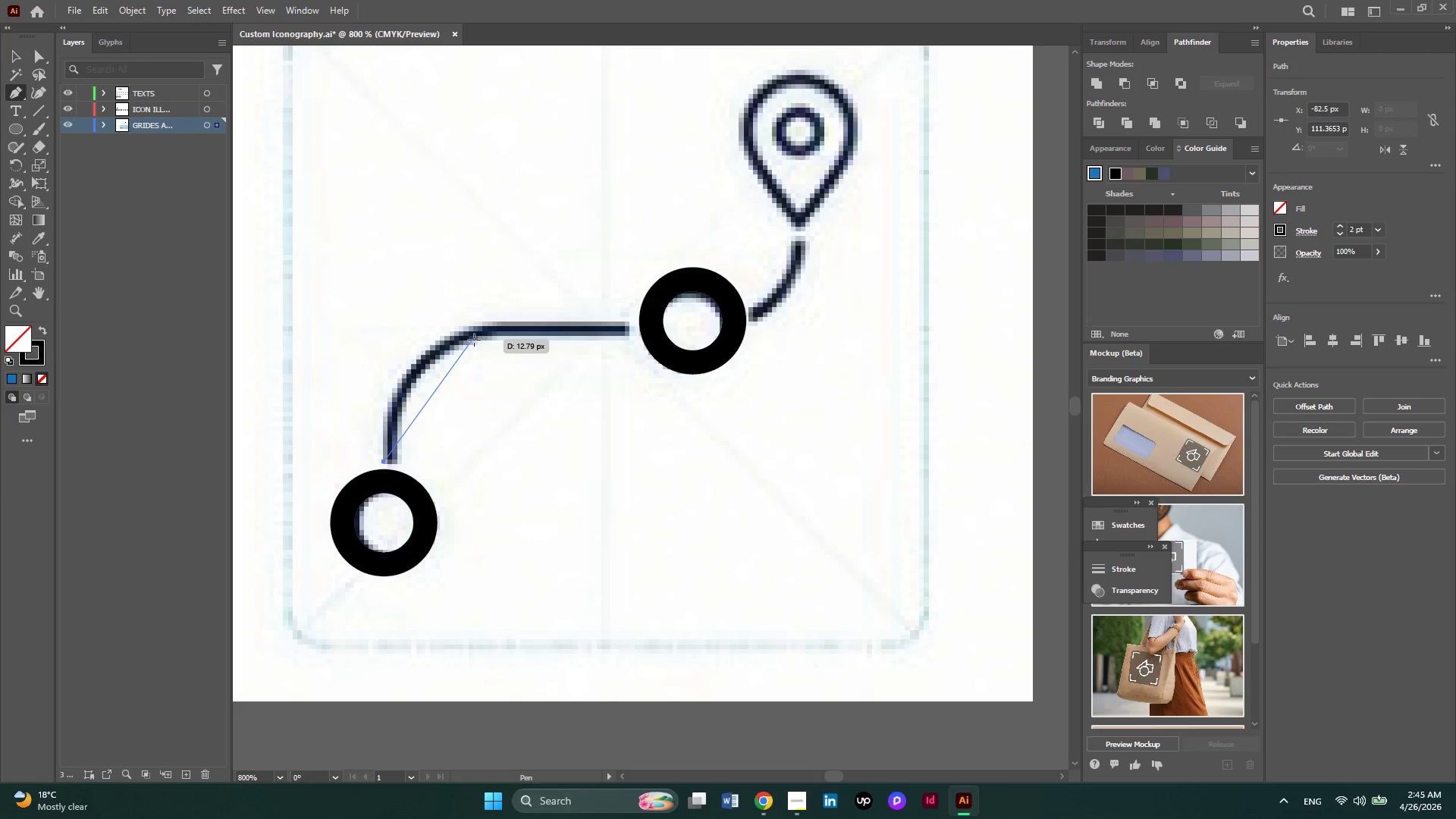 
left_click_drag(start_coordinate=[440, 345], to_coordinate=[497, 312])
 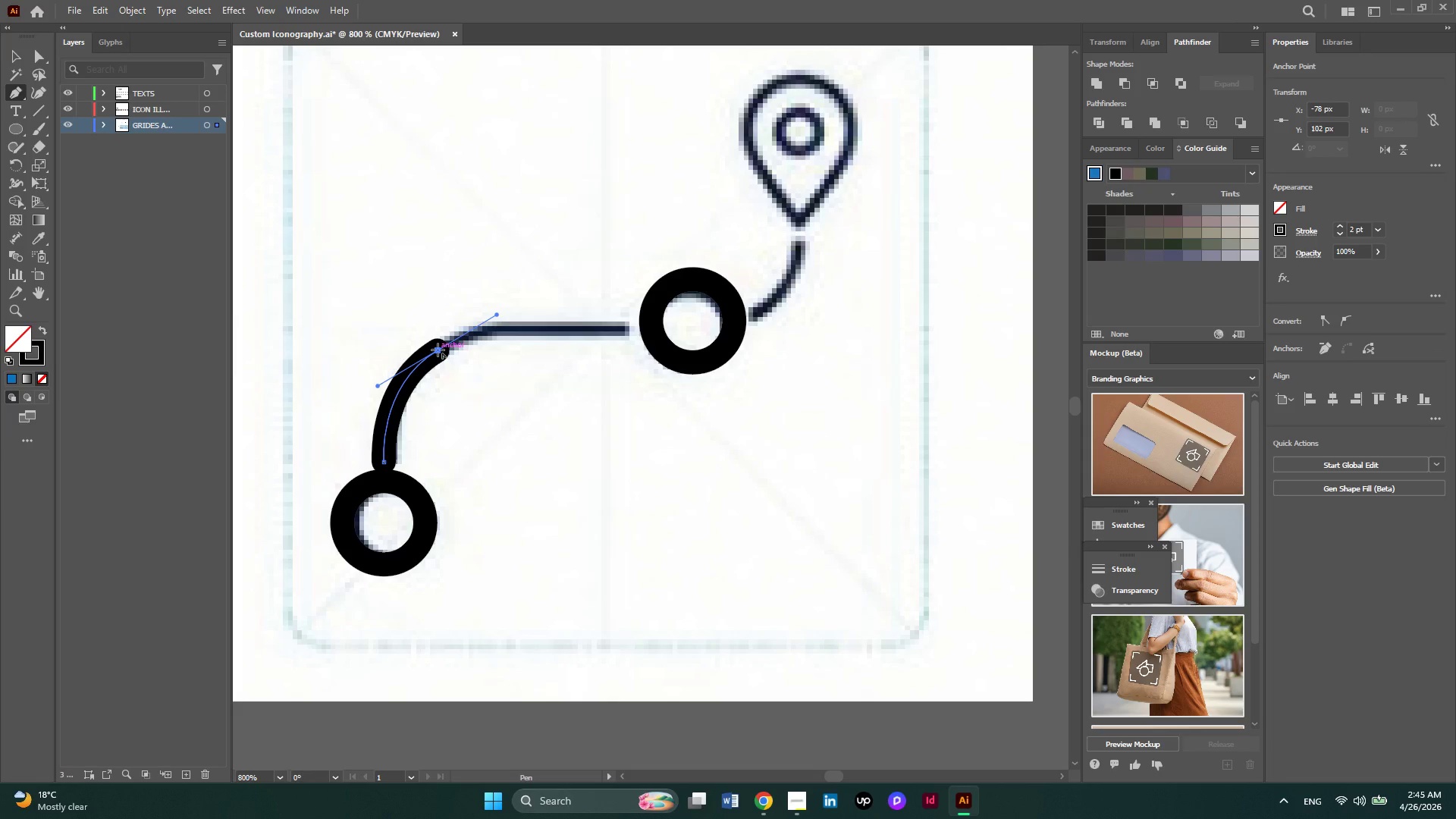 
left_click([438, 350])
 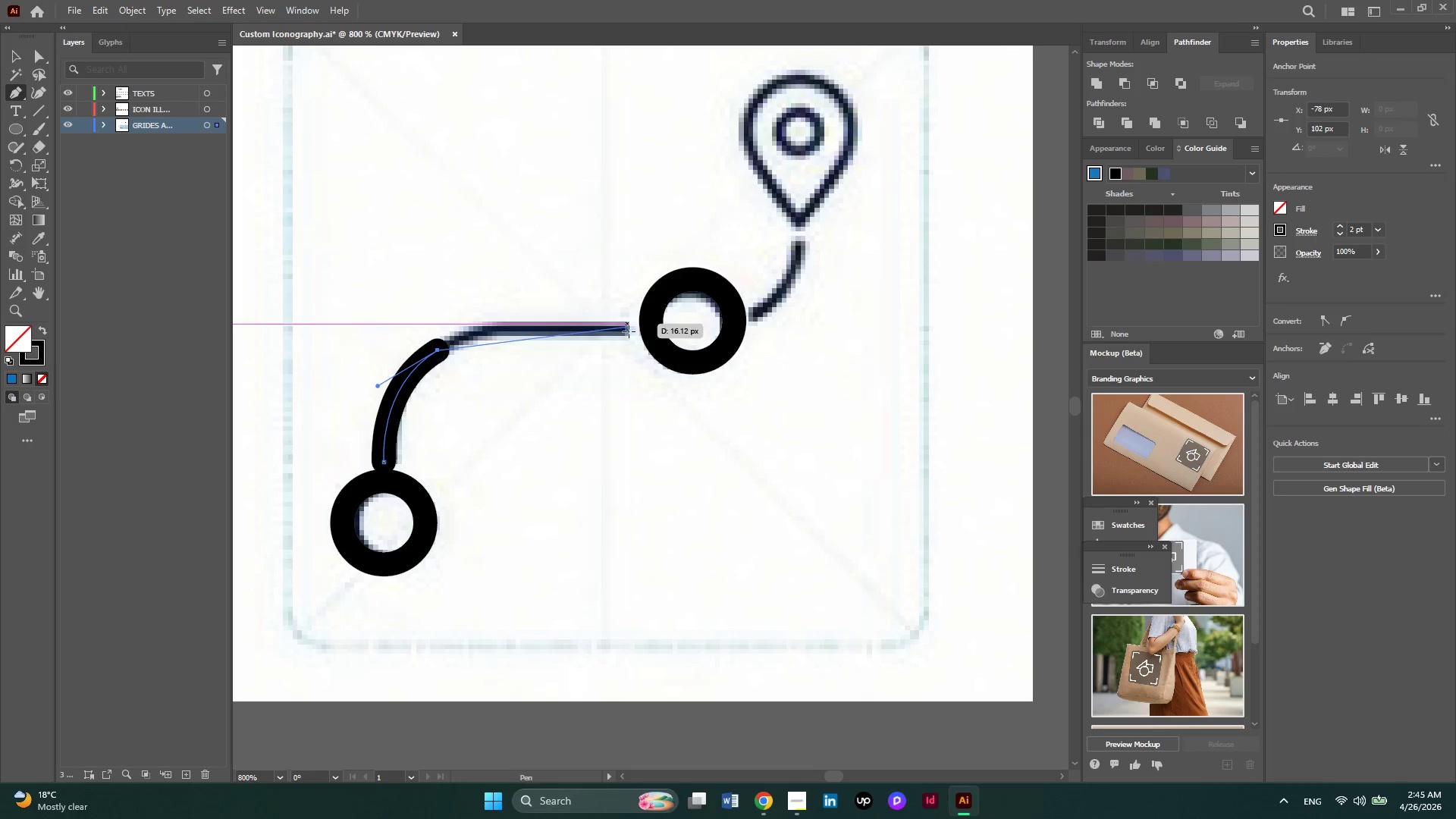 
left_click_drag(start_coordinate=[629, 331], to_coordinate=[769, 350])
 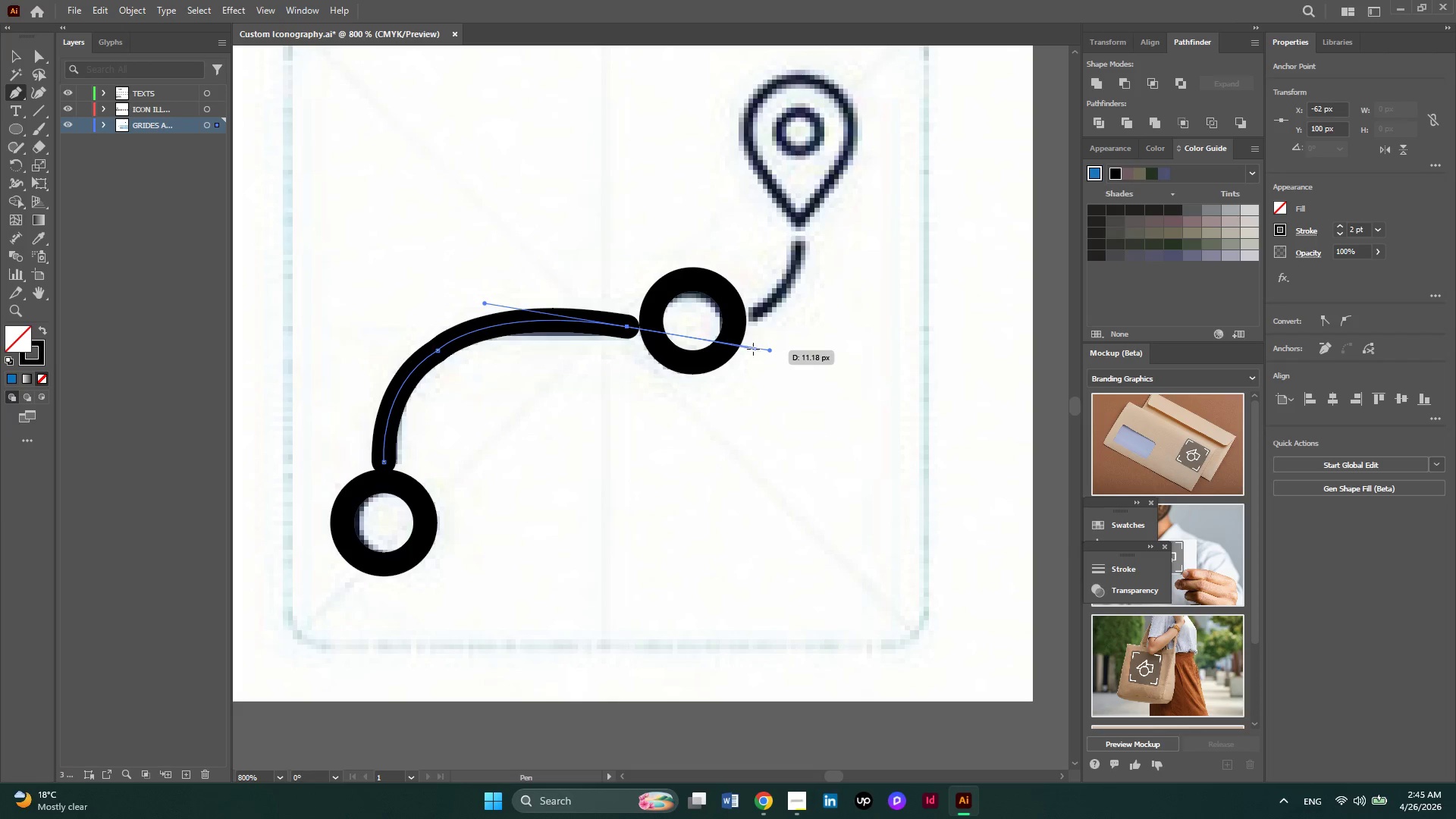 
key(Escape)
 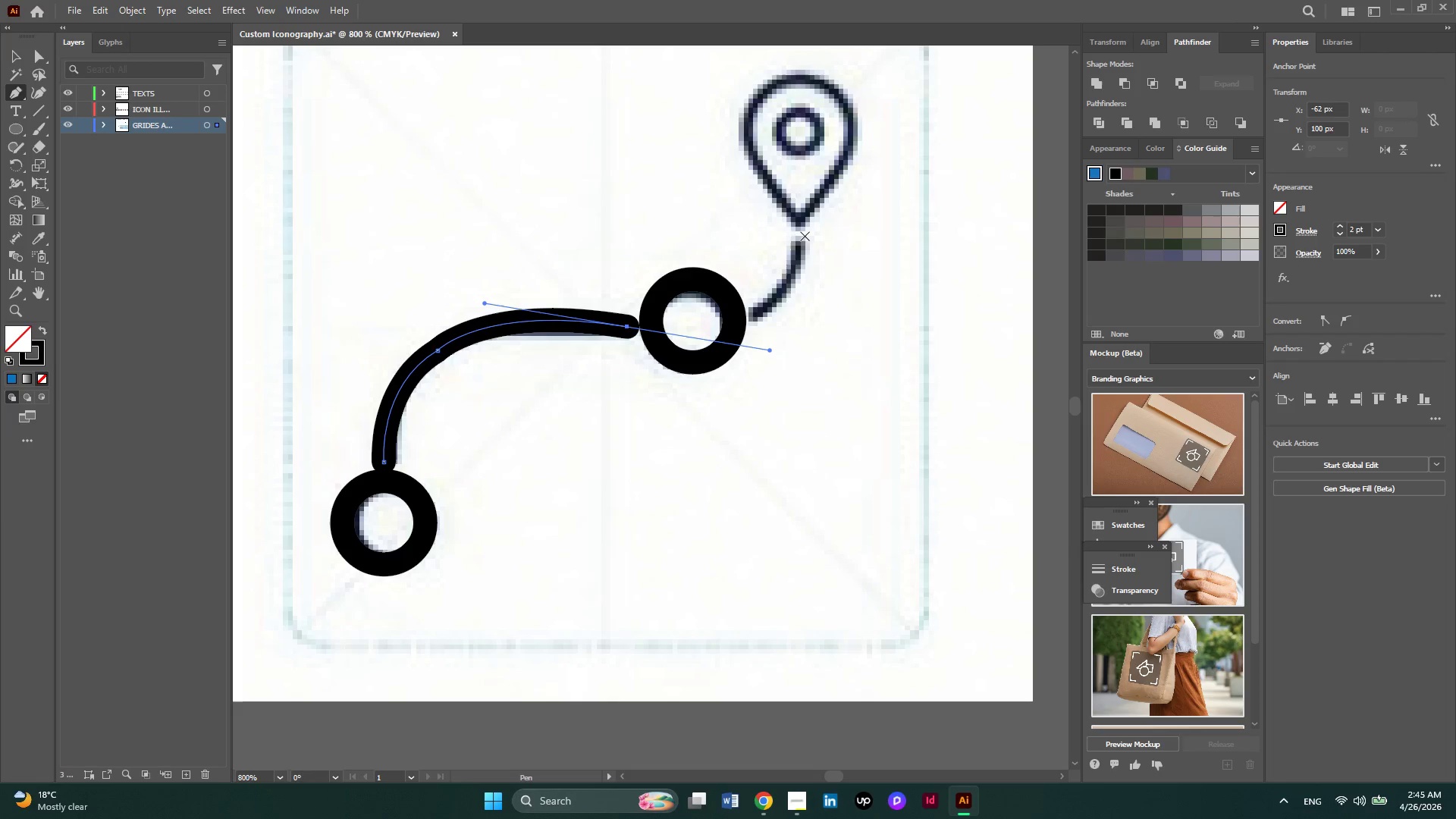 
left_click([802, 238])
 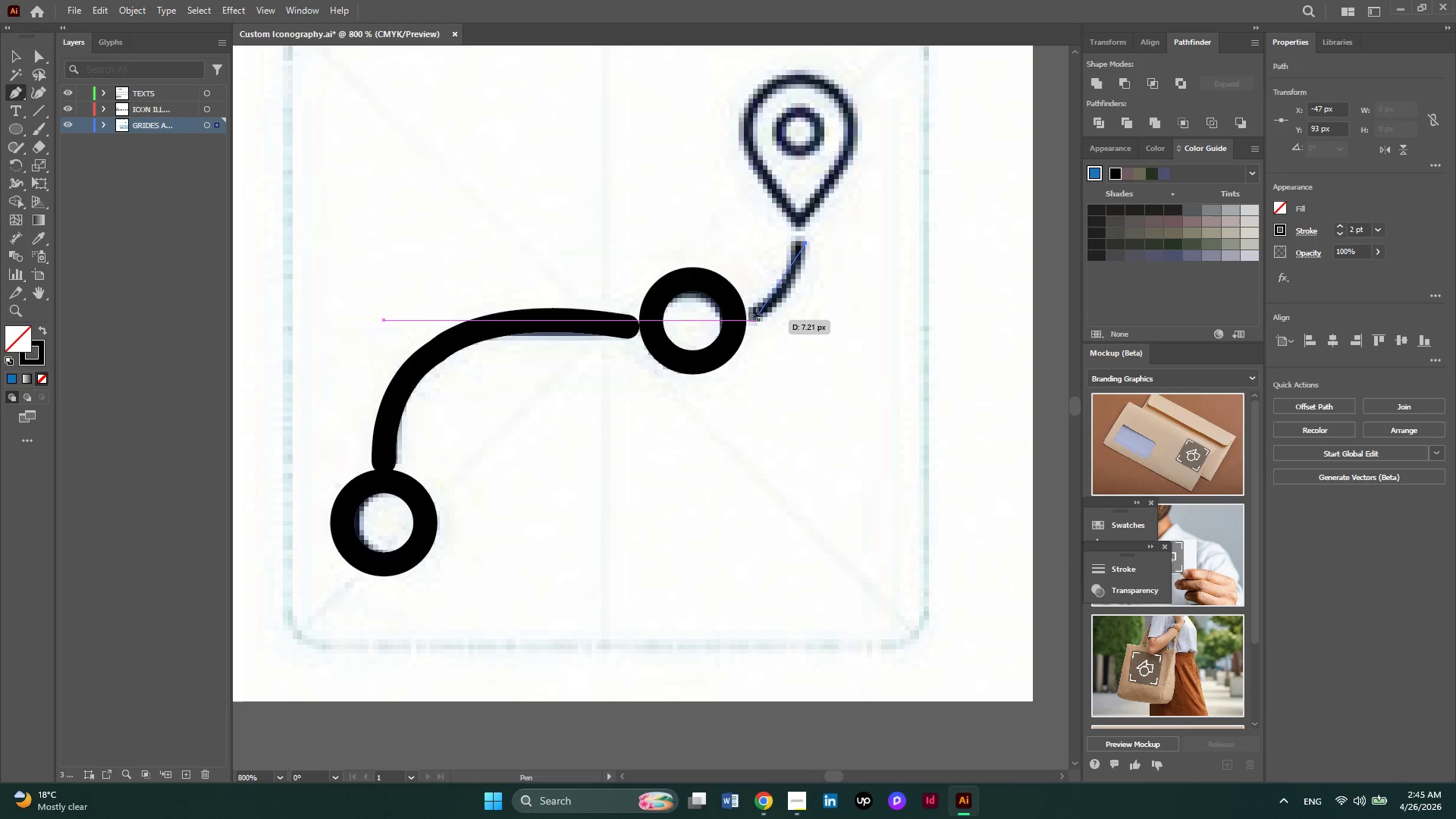 
left_click_drag(start_coordinate=[757, 315], to_coordinate=[709, 331])
 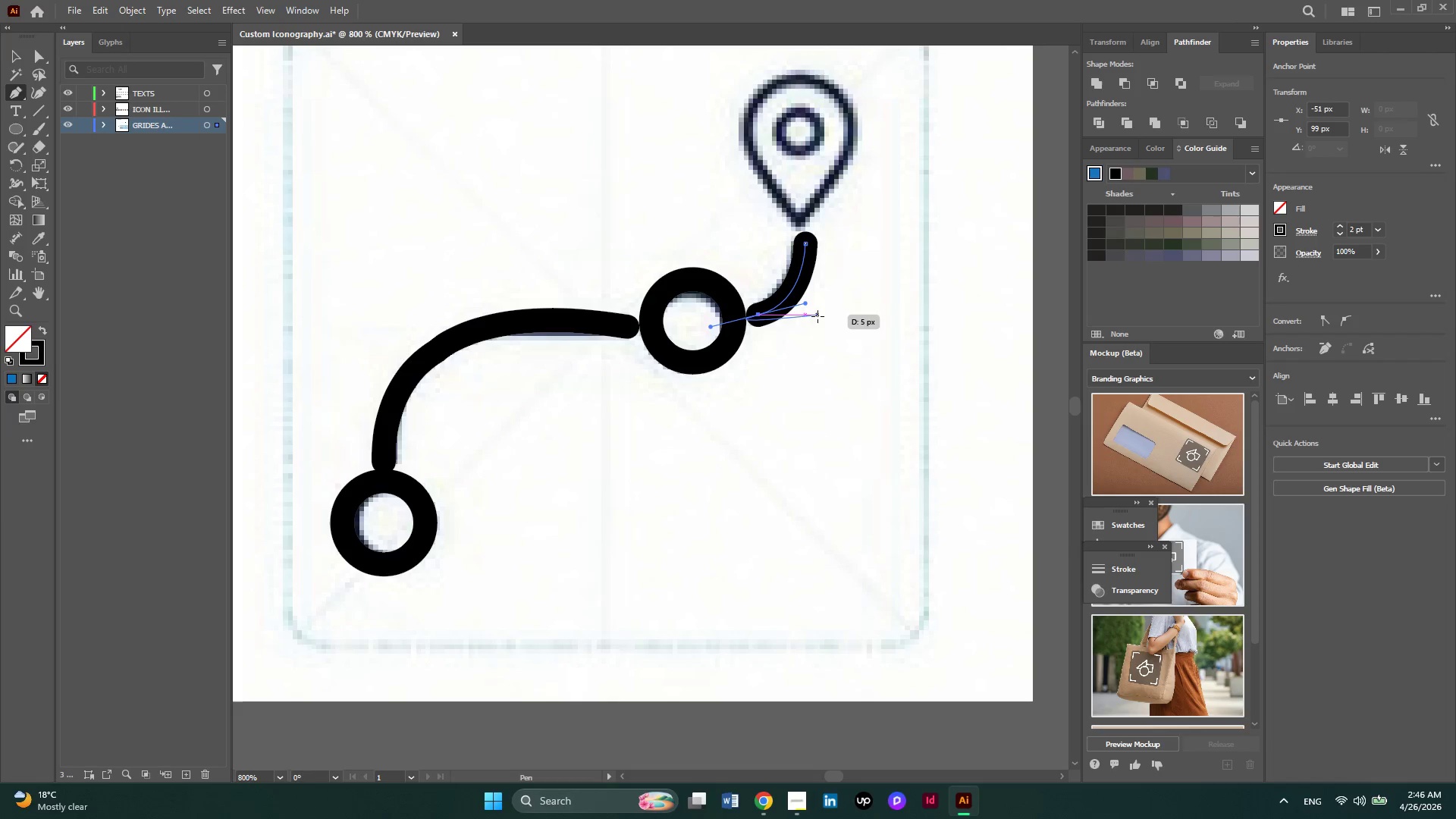 
scroll: coordinate [822, 316], scroll_direction: up, amount: 4.0
 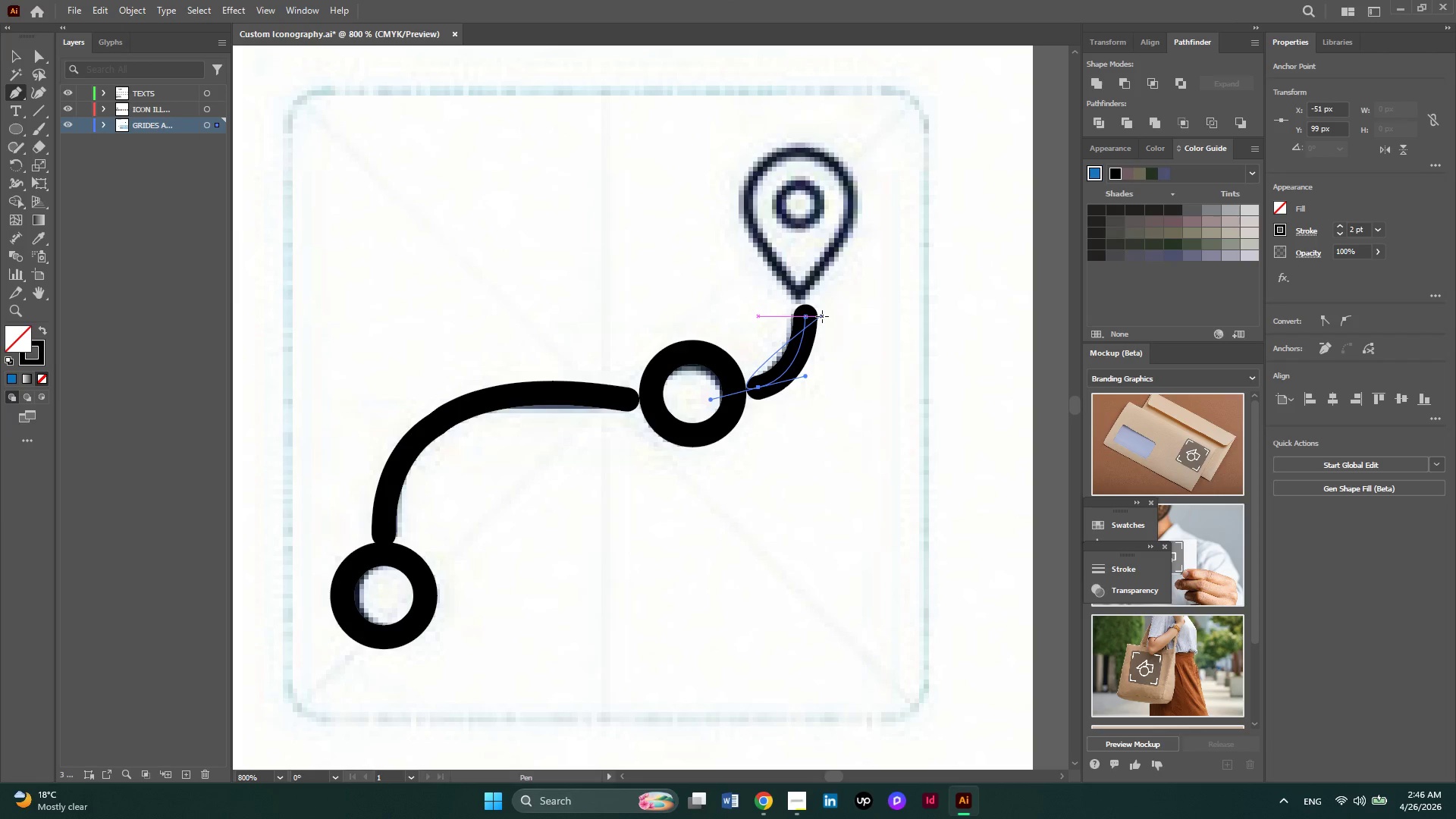 
key(Escape)
 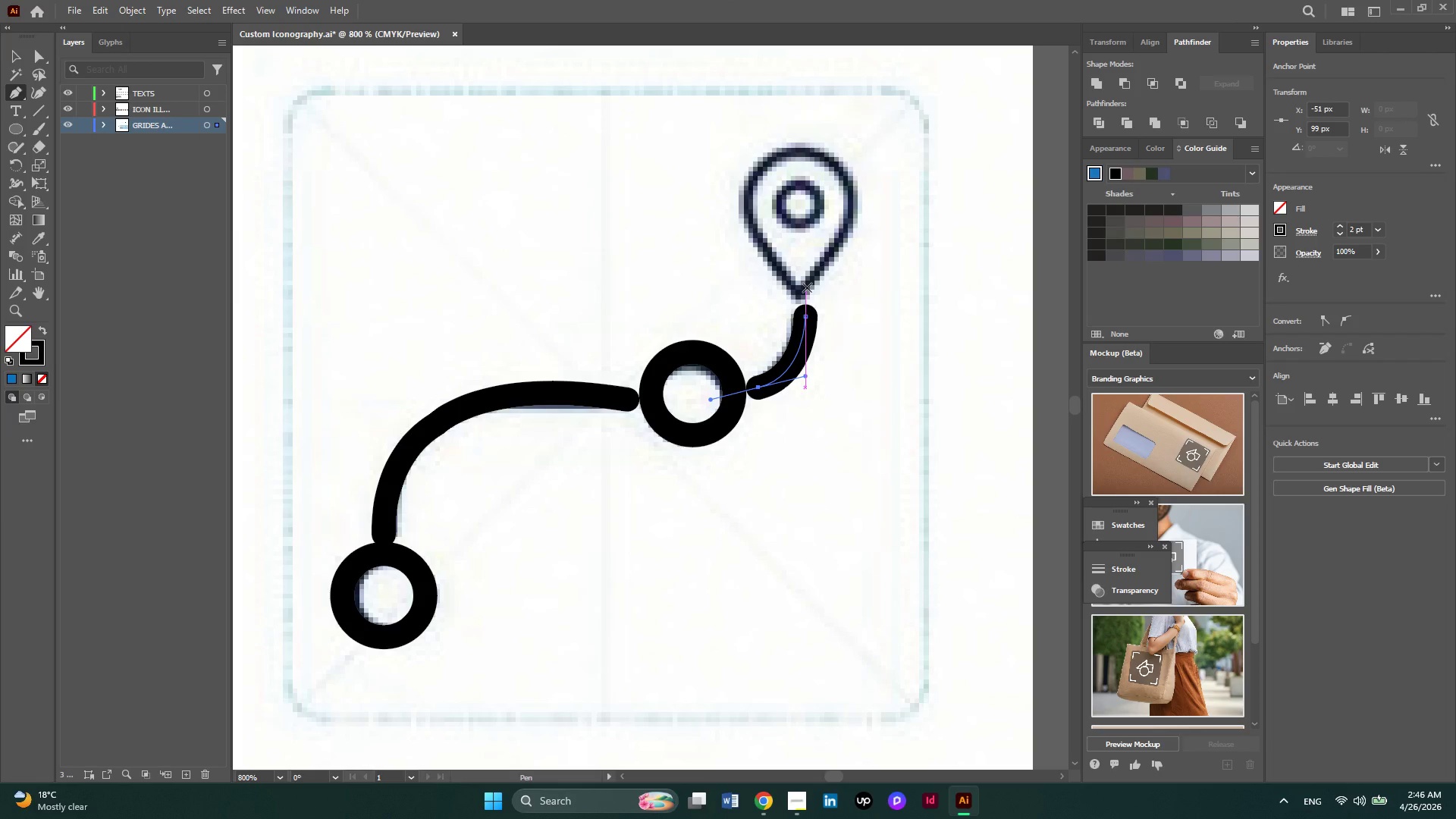 
left_click([807, 287])
 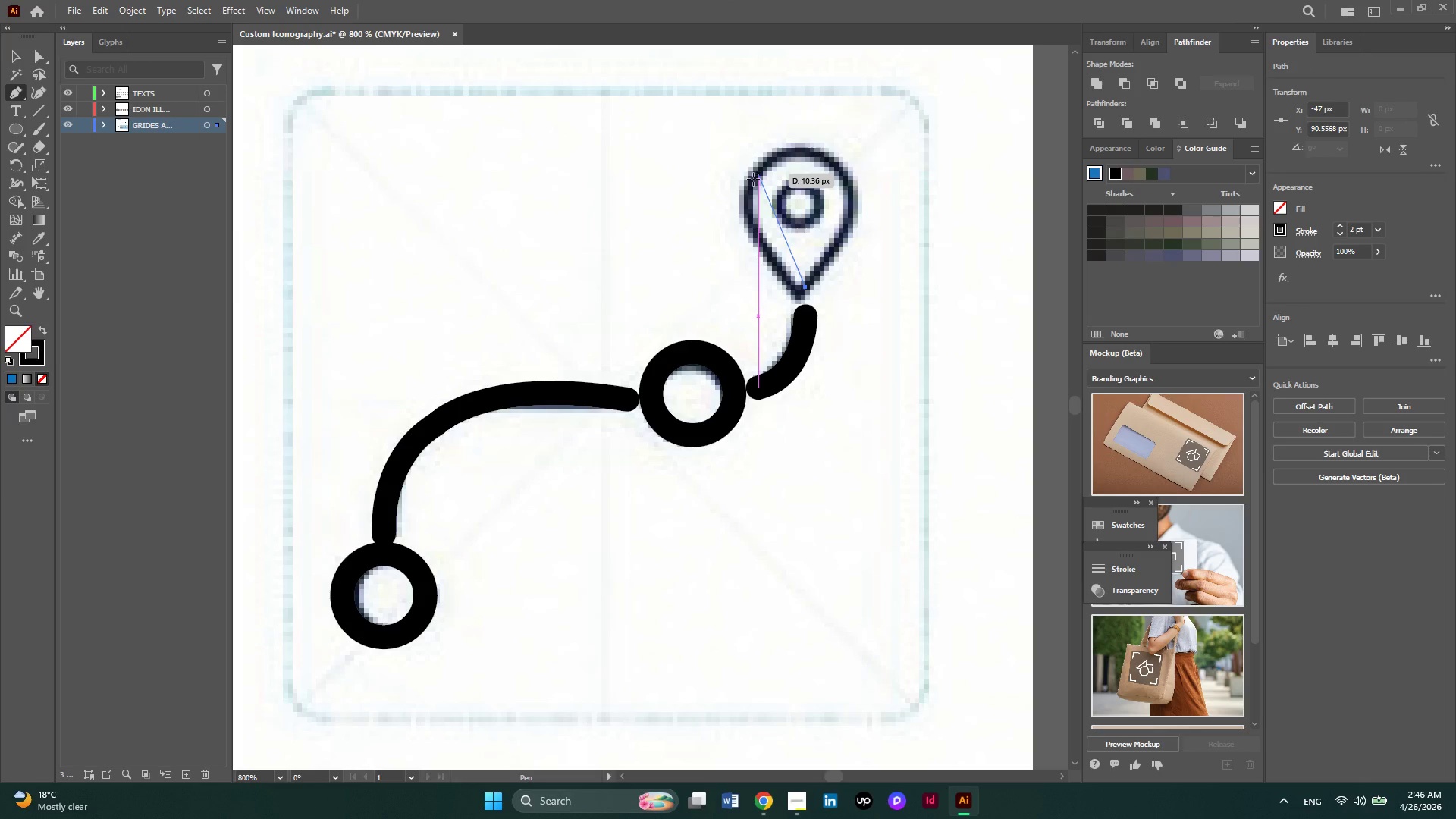 
left_click_drag(start_coordinate=[749, 178], to_coordinate=[765, 115])
 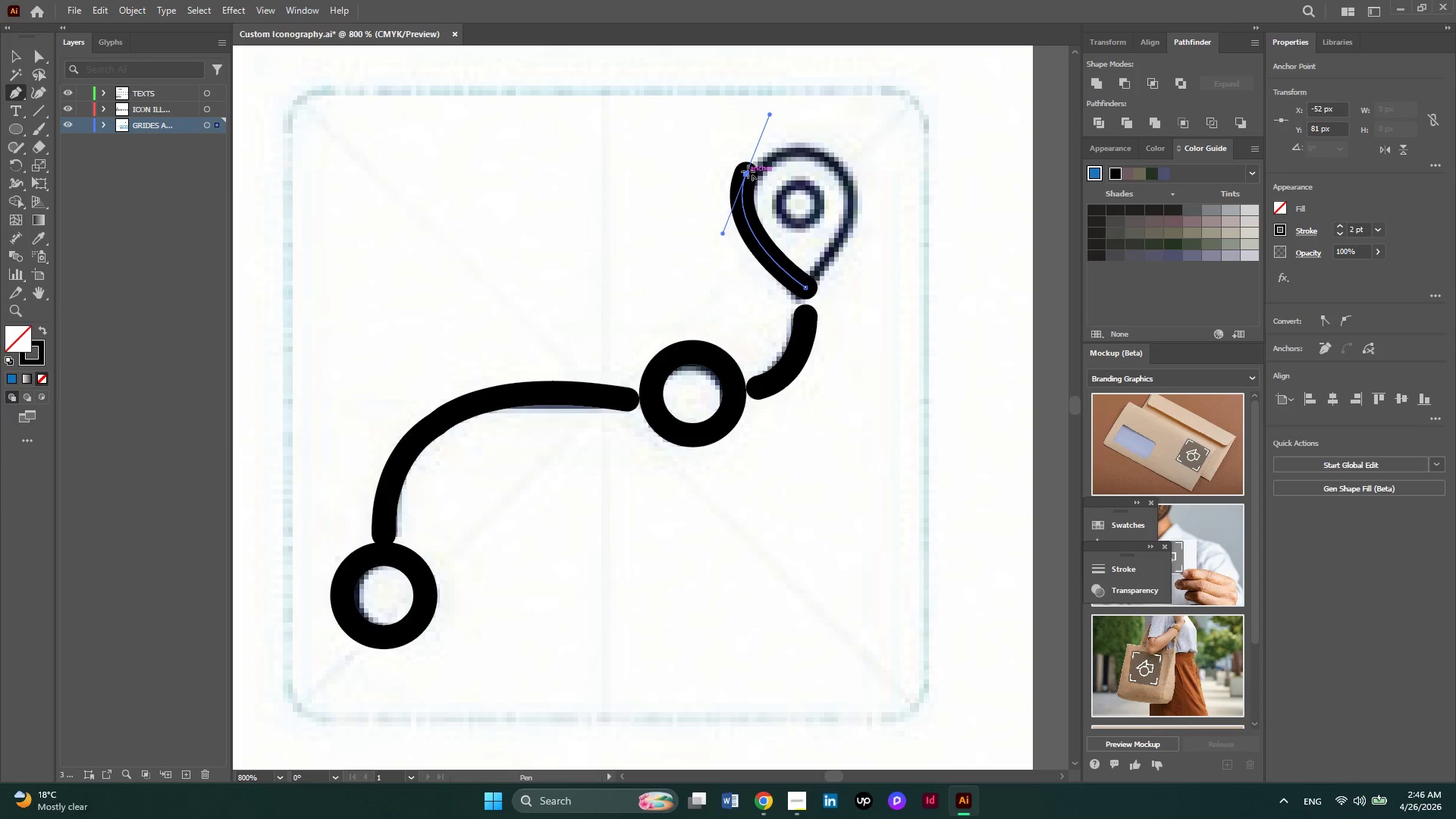 
left_click([748, 171])
 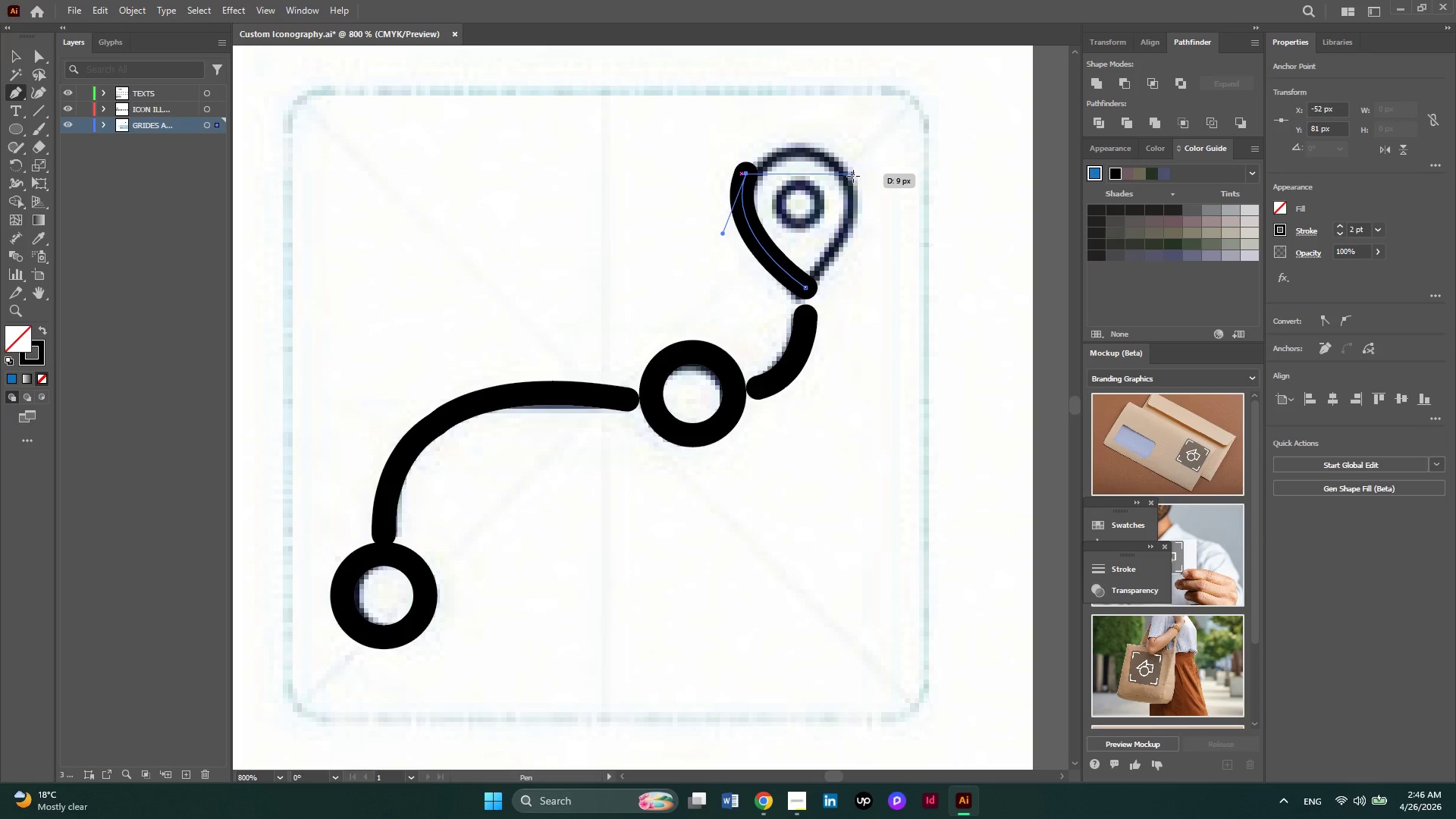 
left_click_drag(start_coordinate=[853, 176], to_coordinate=[912, 253])
 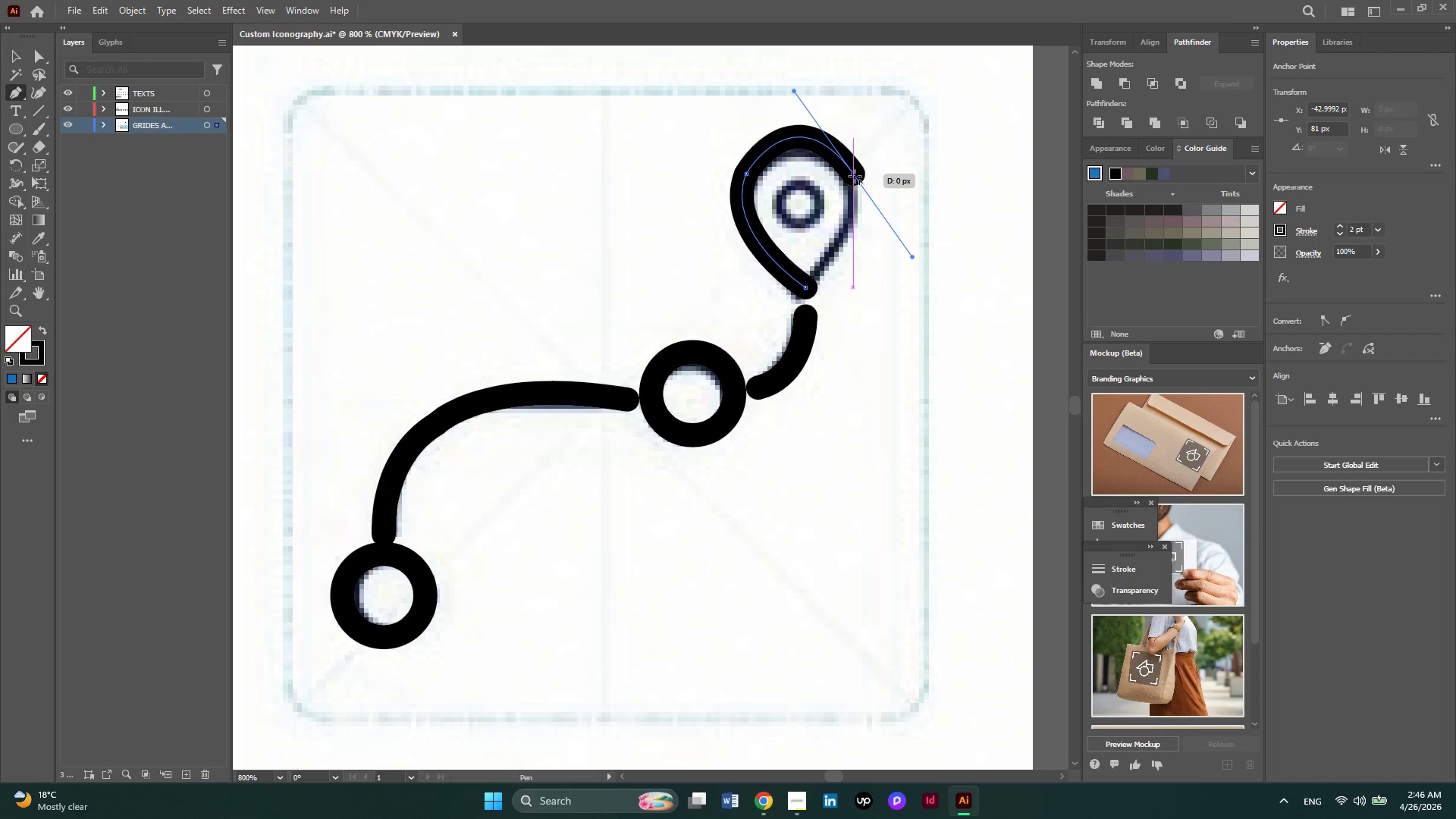 
left_click([855, 176])
 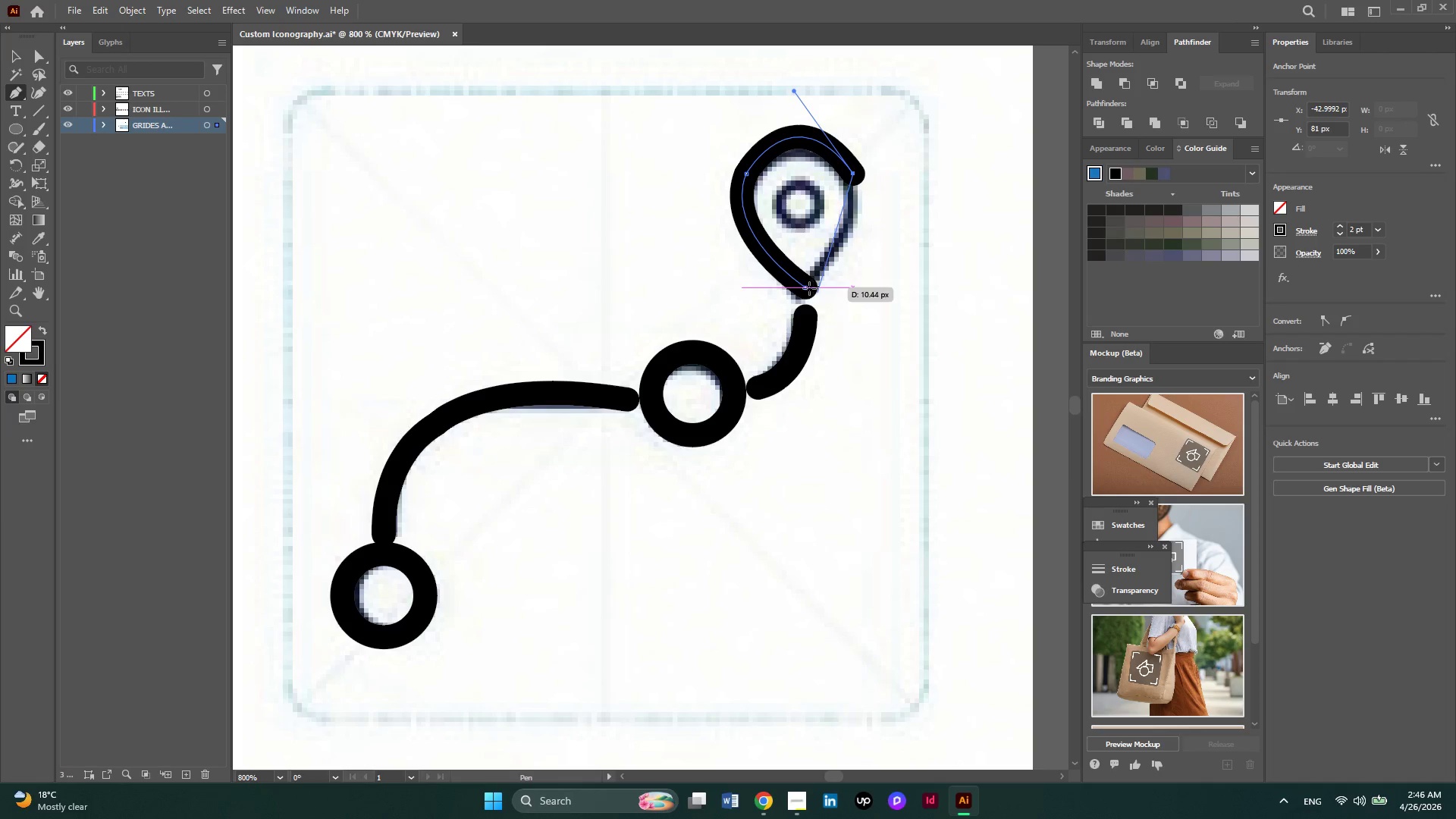 
left_click_drag(start_coordinate=[808, 288], to_coordinate=[719, 345])
 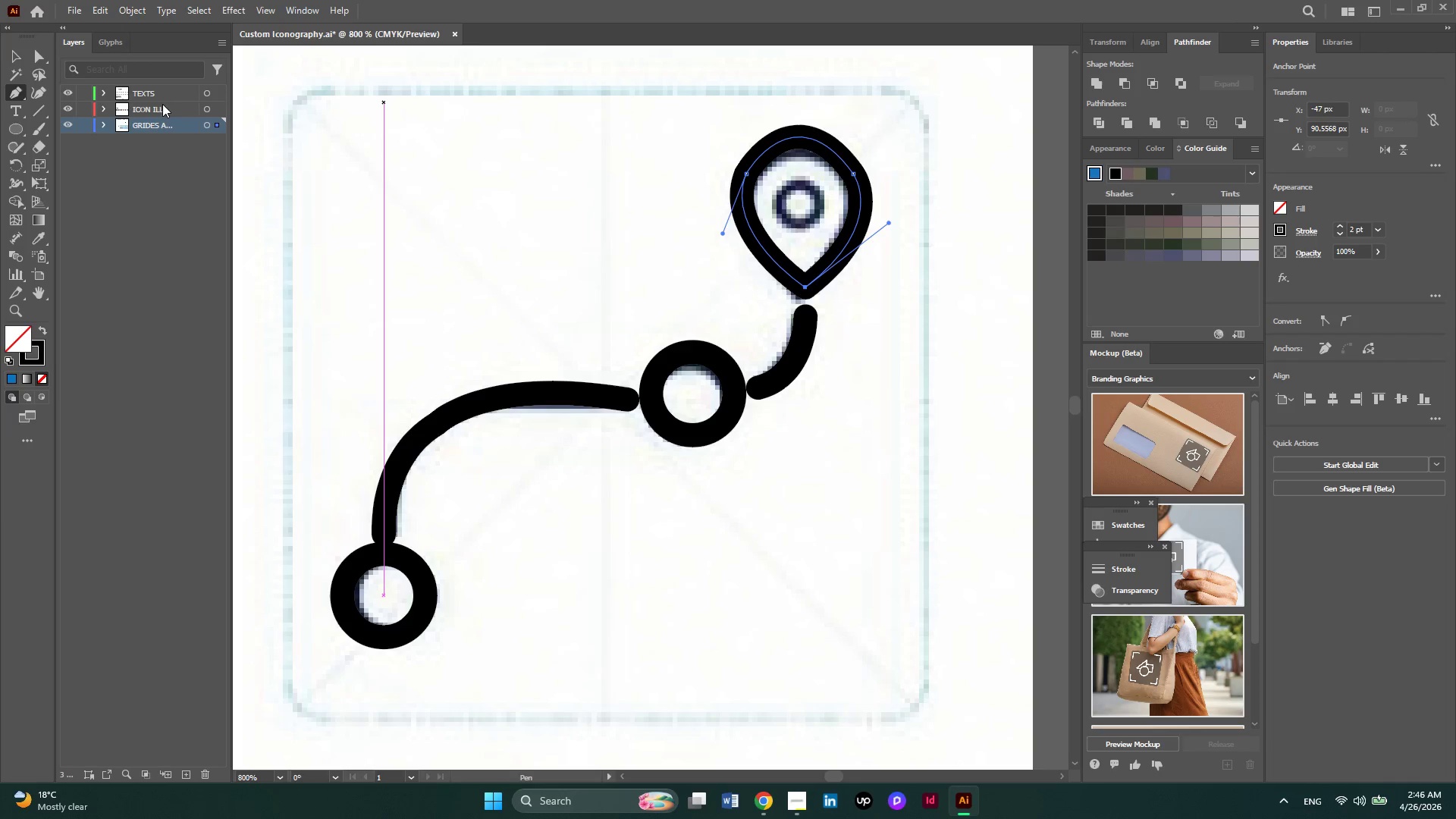 
left_click([30, 50])
 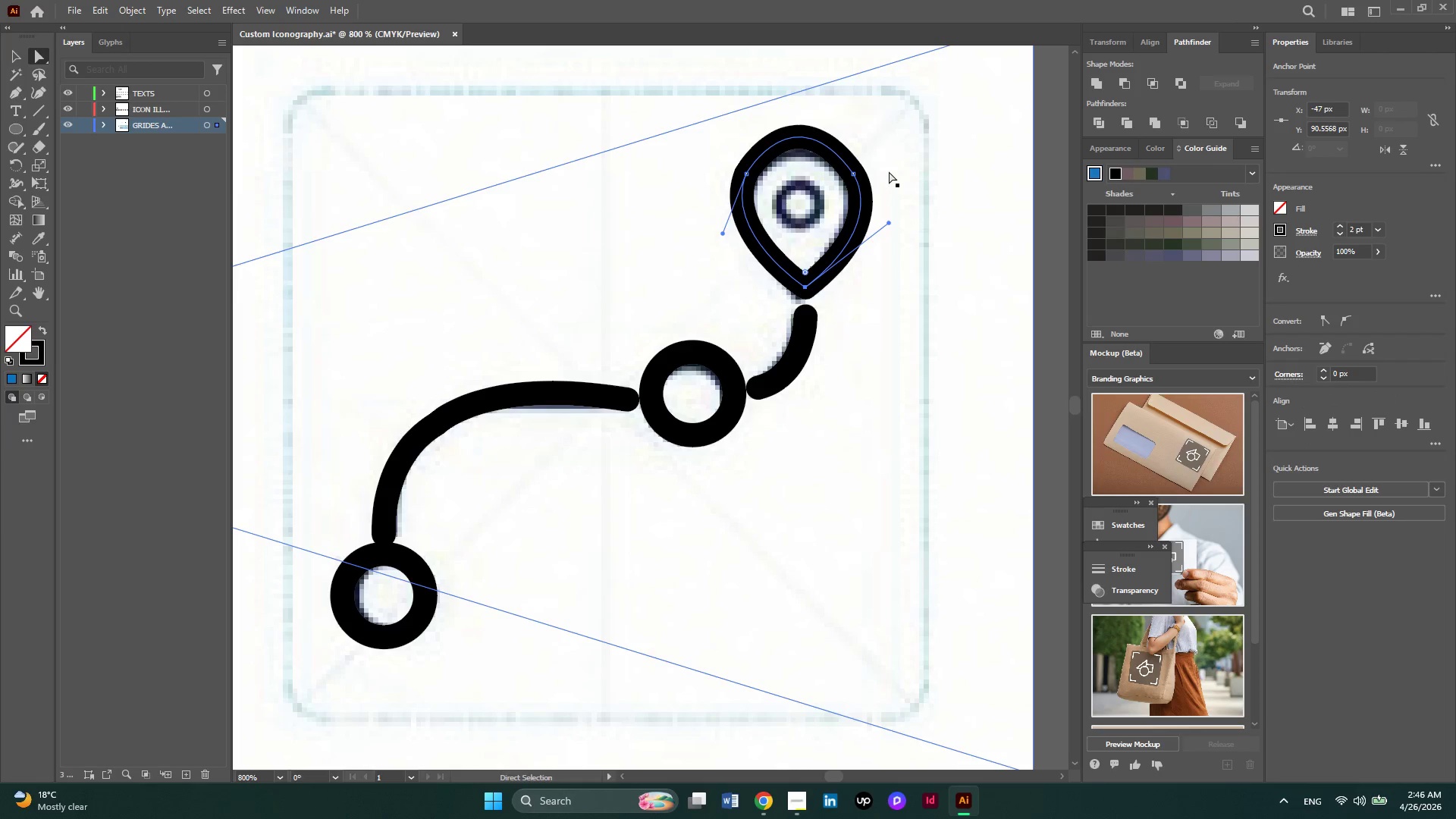 
left_click([857, 174])
 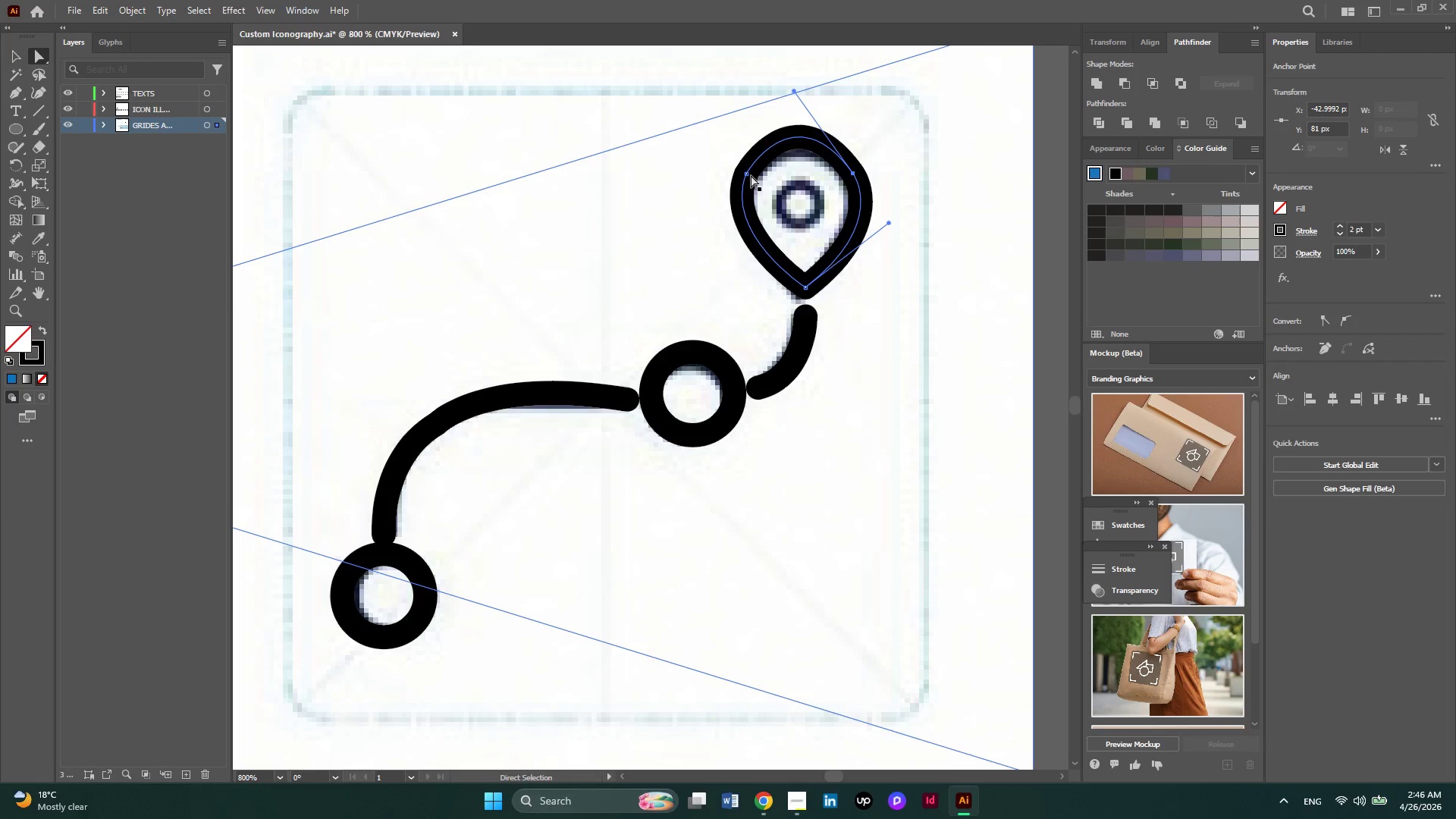 
left_click([748, 175])
 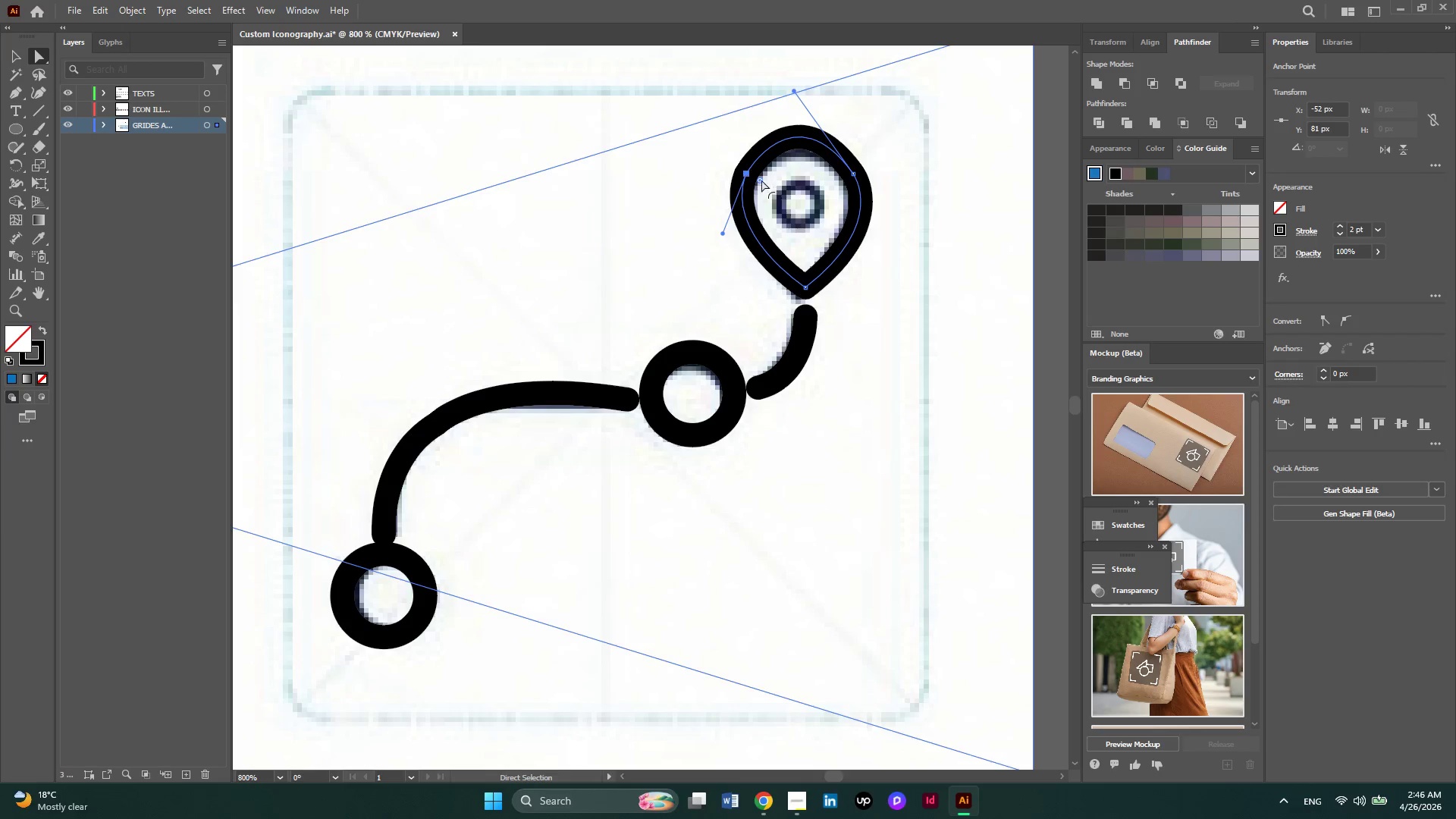 
left_click_drag(start_coordinate=[759, 180], to_coordinate=[880, 232])
 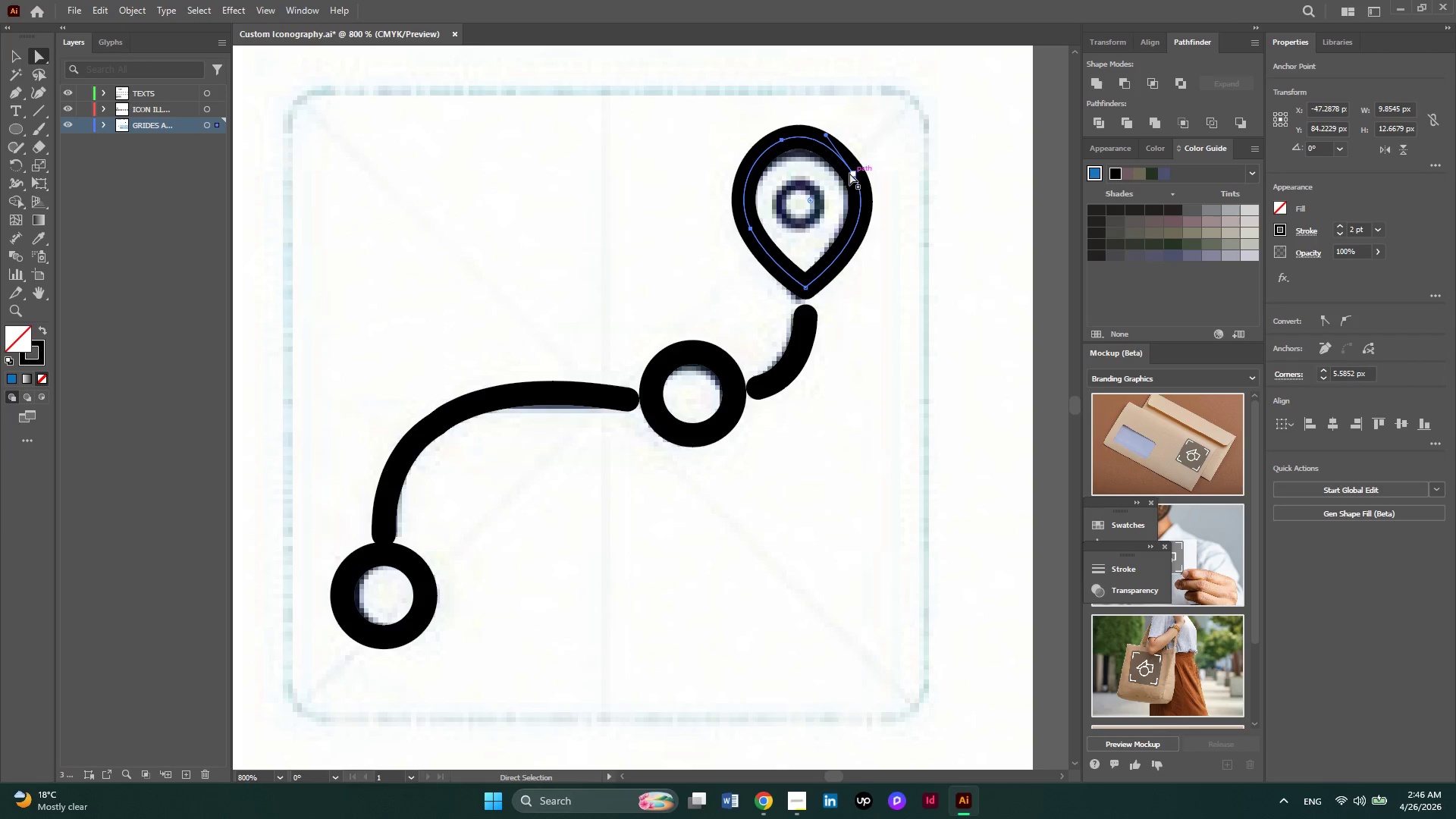 
left_click([849, 173])
 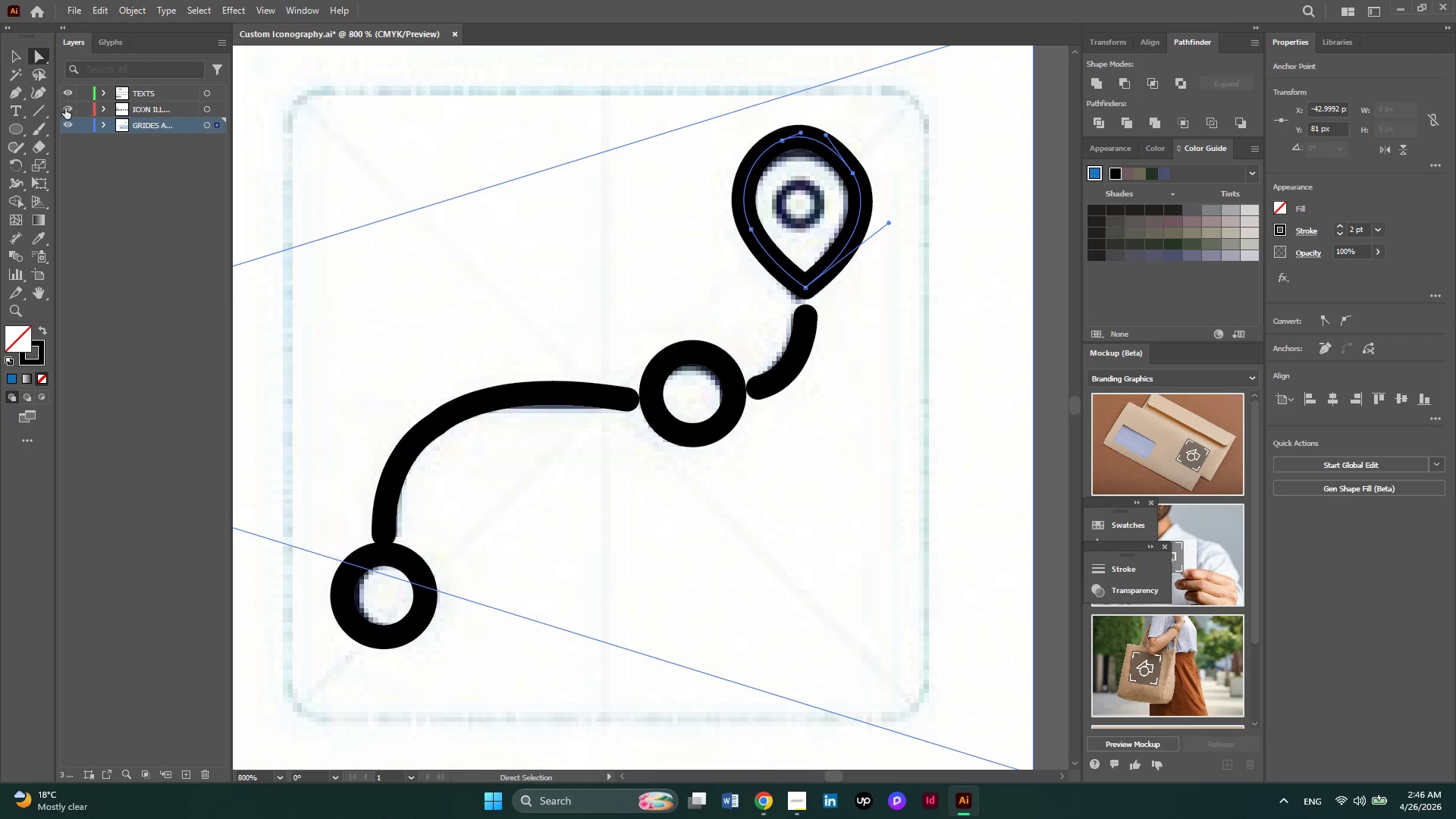 
left_click([11, 133])
 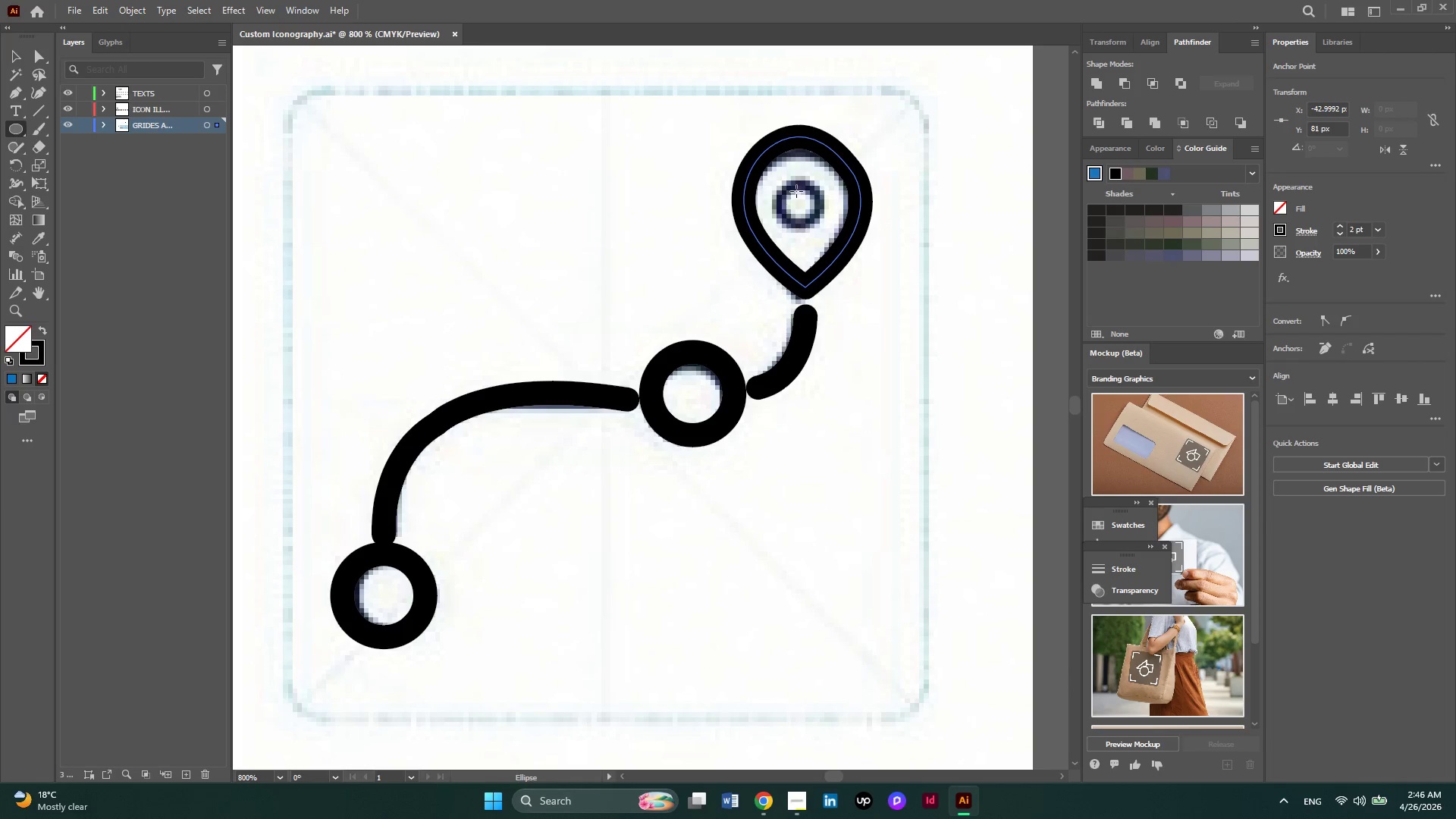 
left_click_drag(start_coordinate=[793, 186], to_coordinate=[836, 232])
 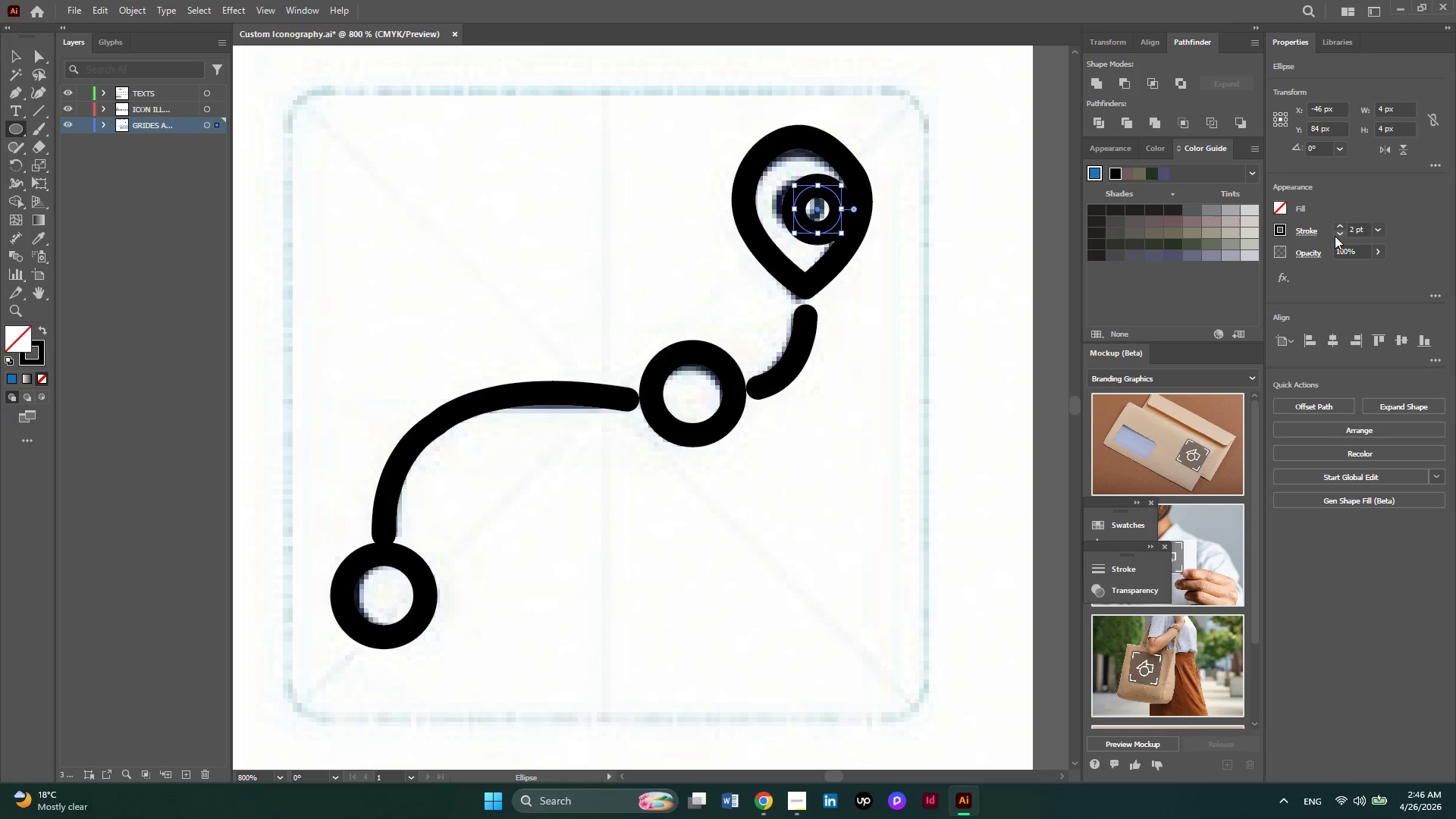 
left_click([1338, 234])
 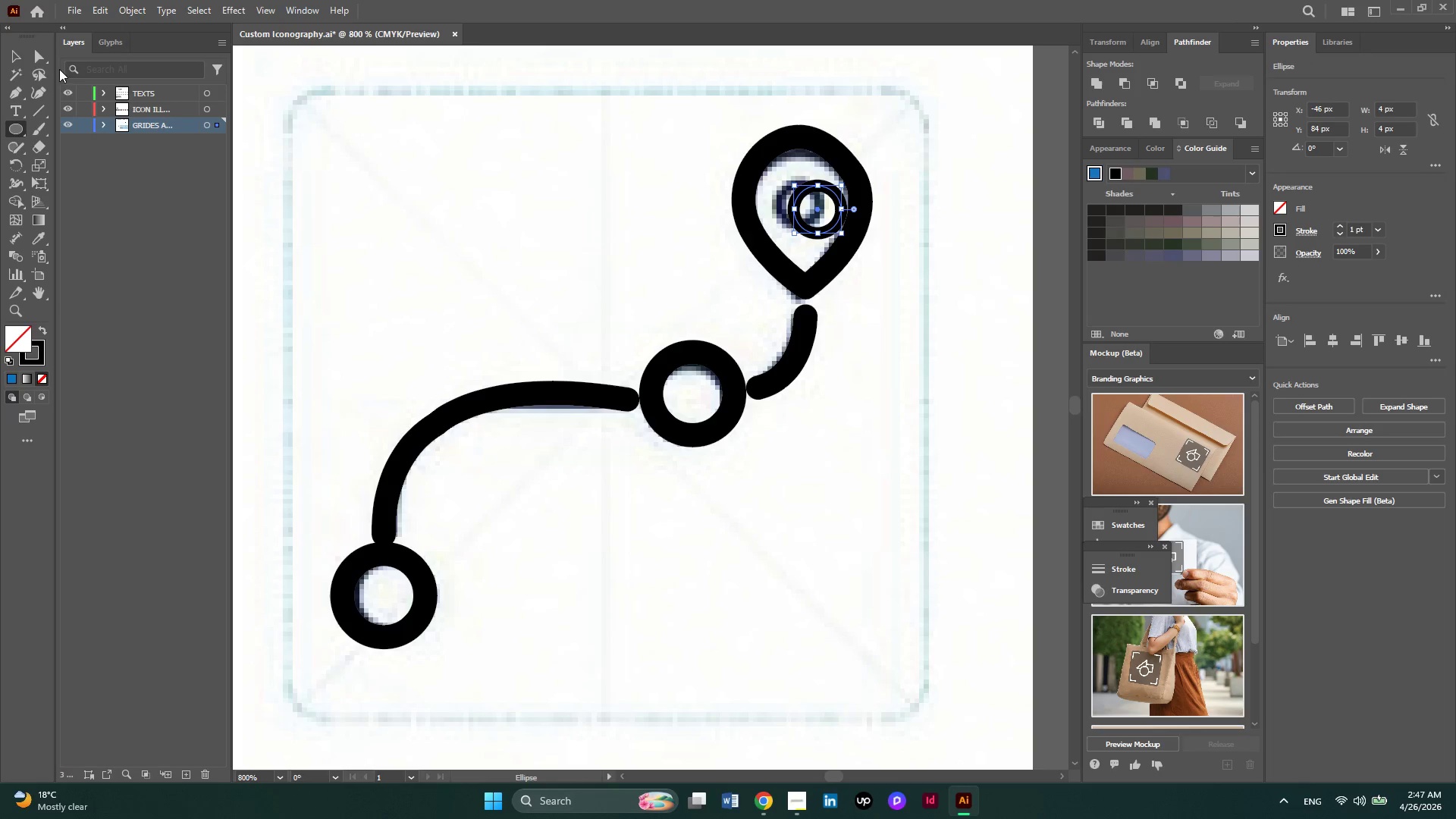 
left_click([10, 52])
 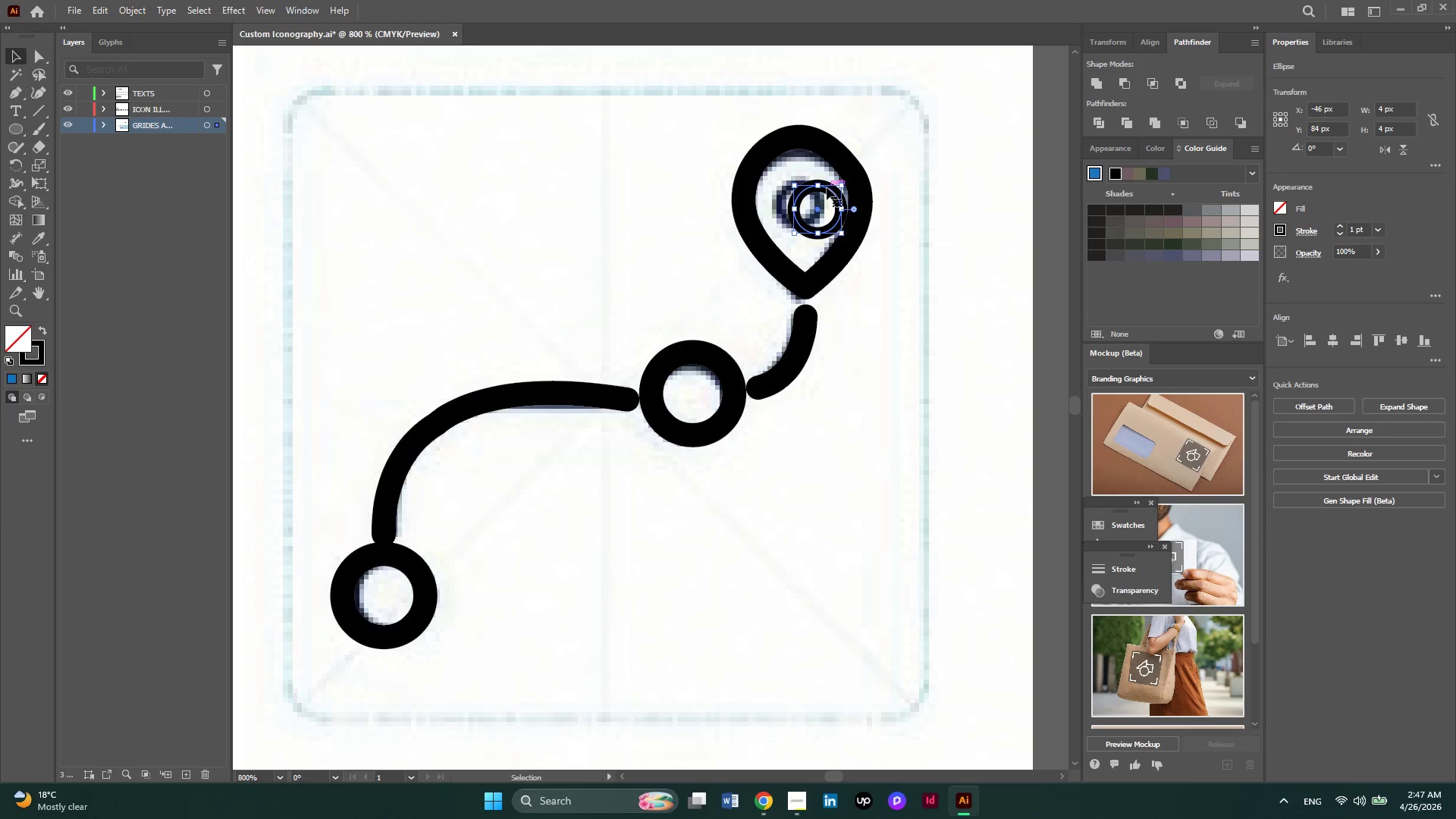 
left_click_drag(start_coordinate=[827, 187], to_coordinate=[803, 180])
 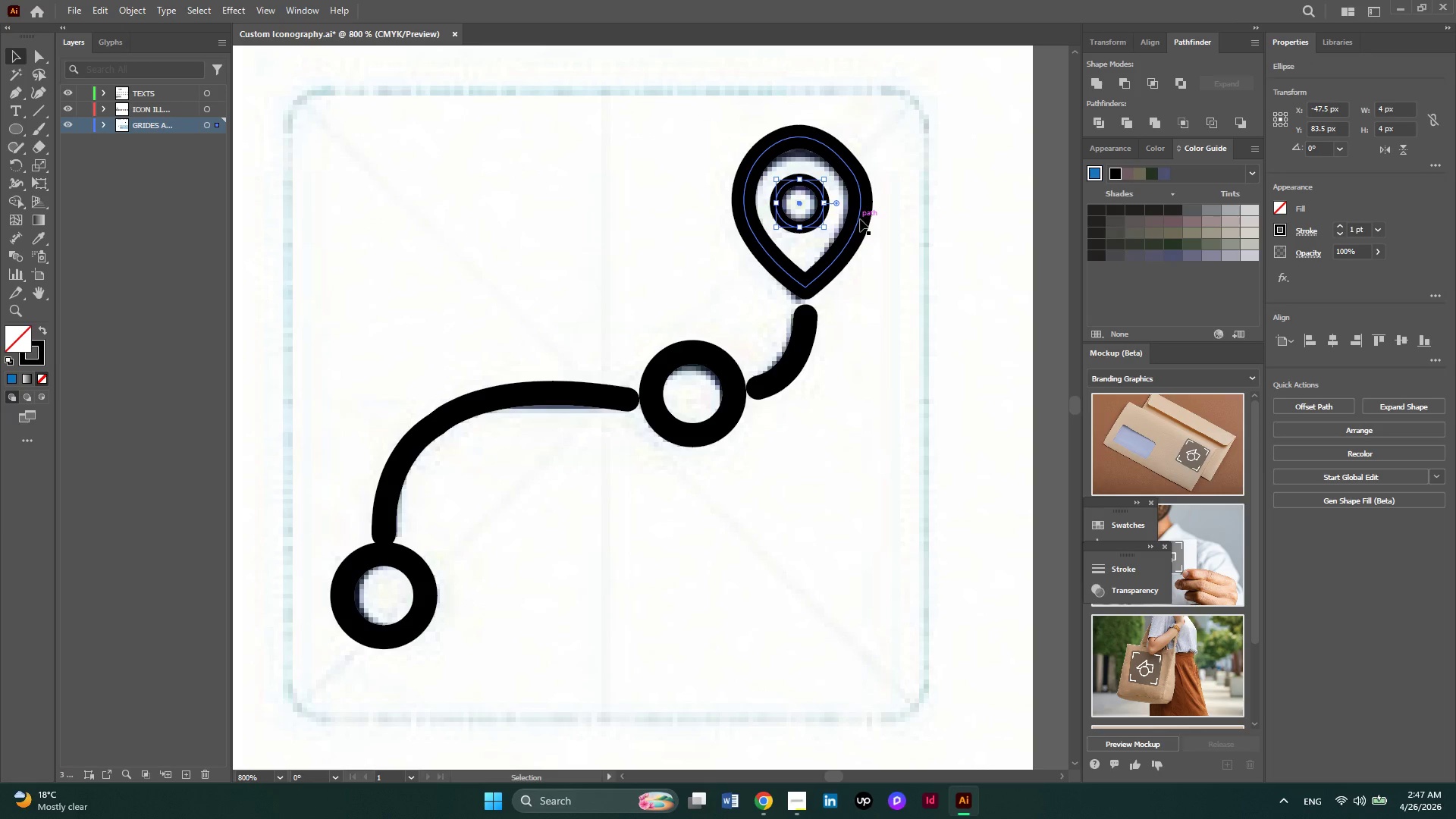 
left_click([860, 219])
 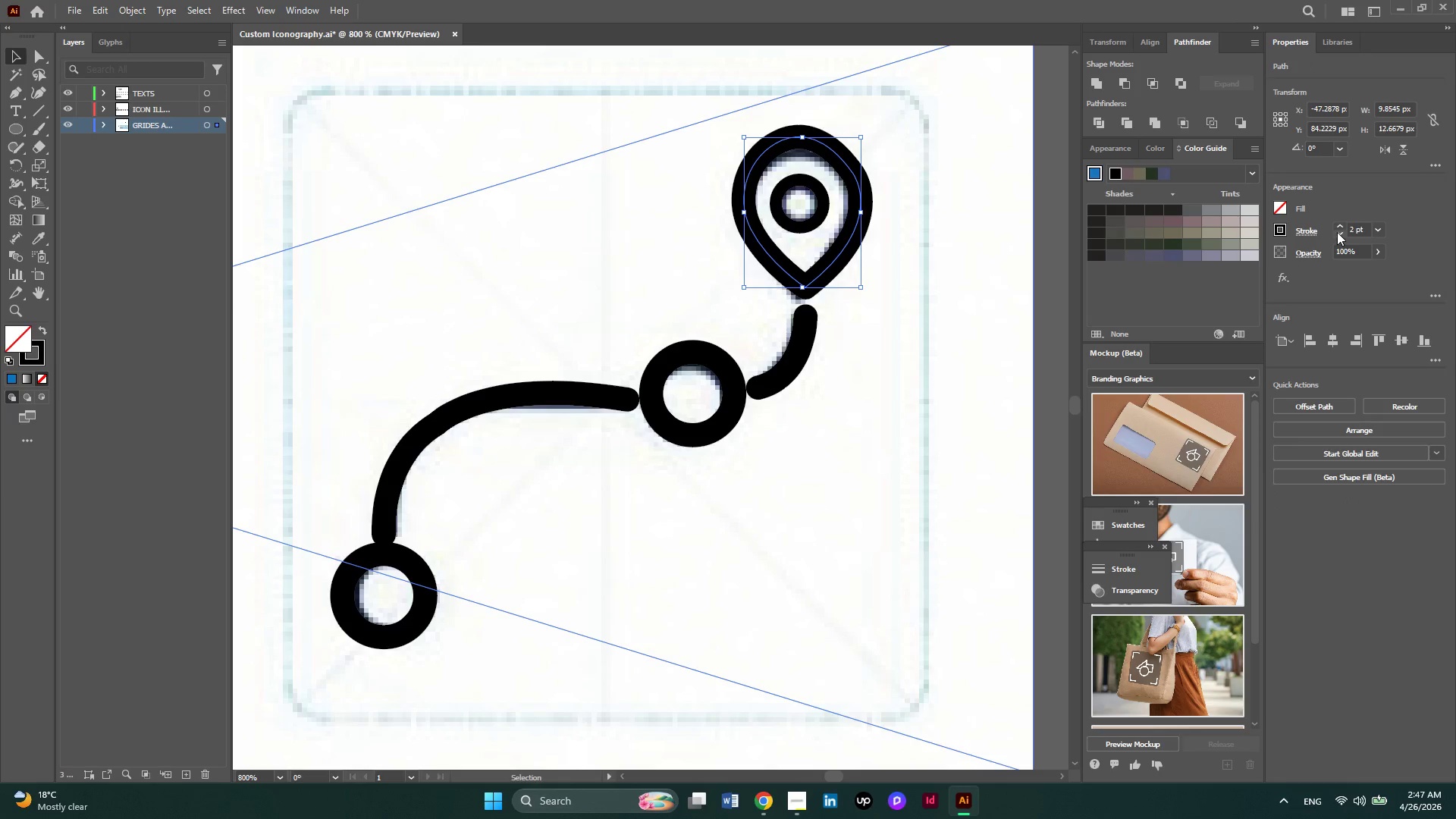 
left_click([1337, 232])
 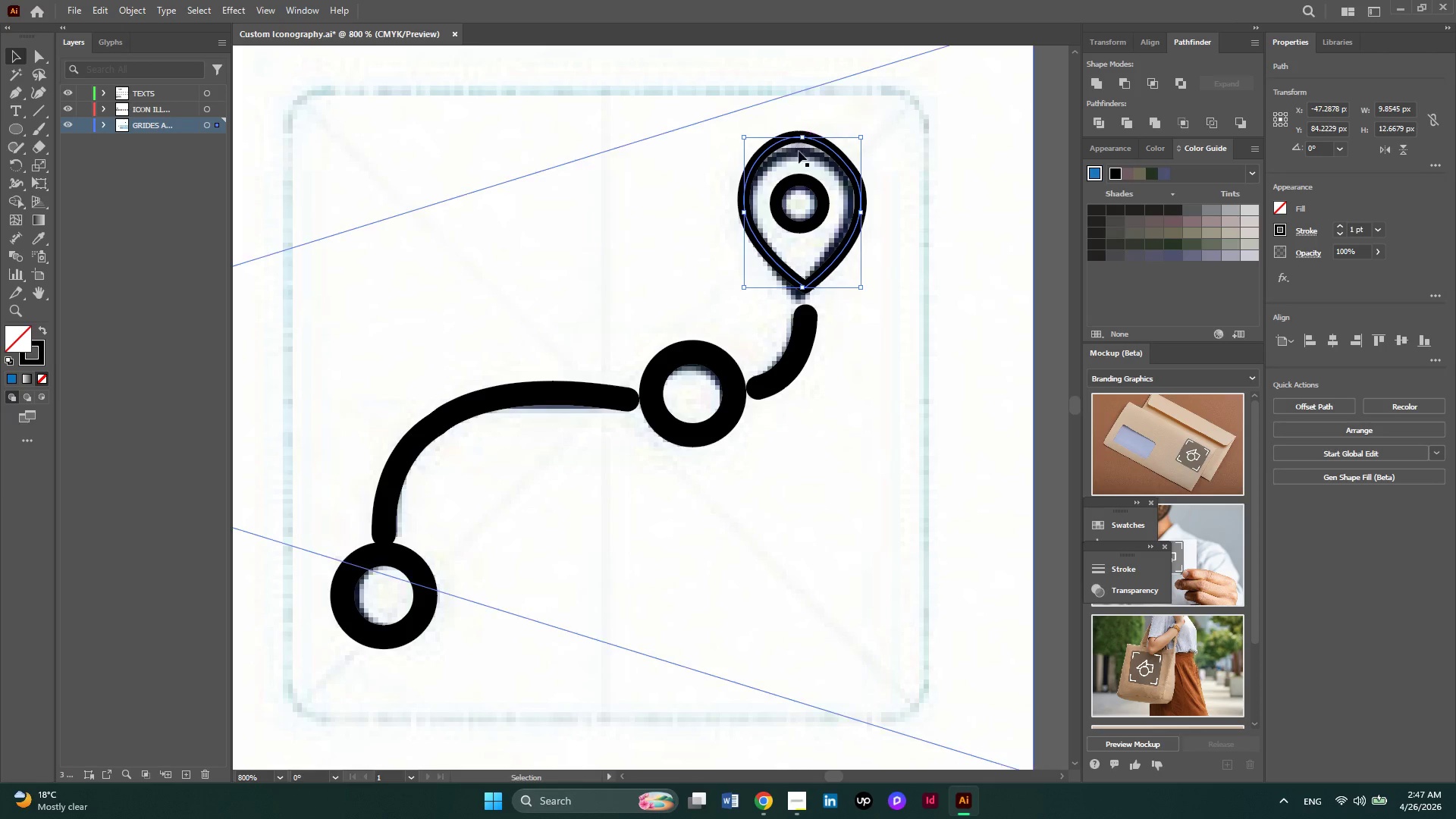 
left_click([803, 345])
 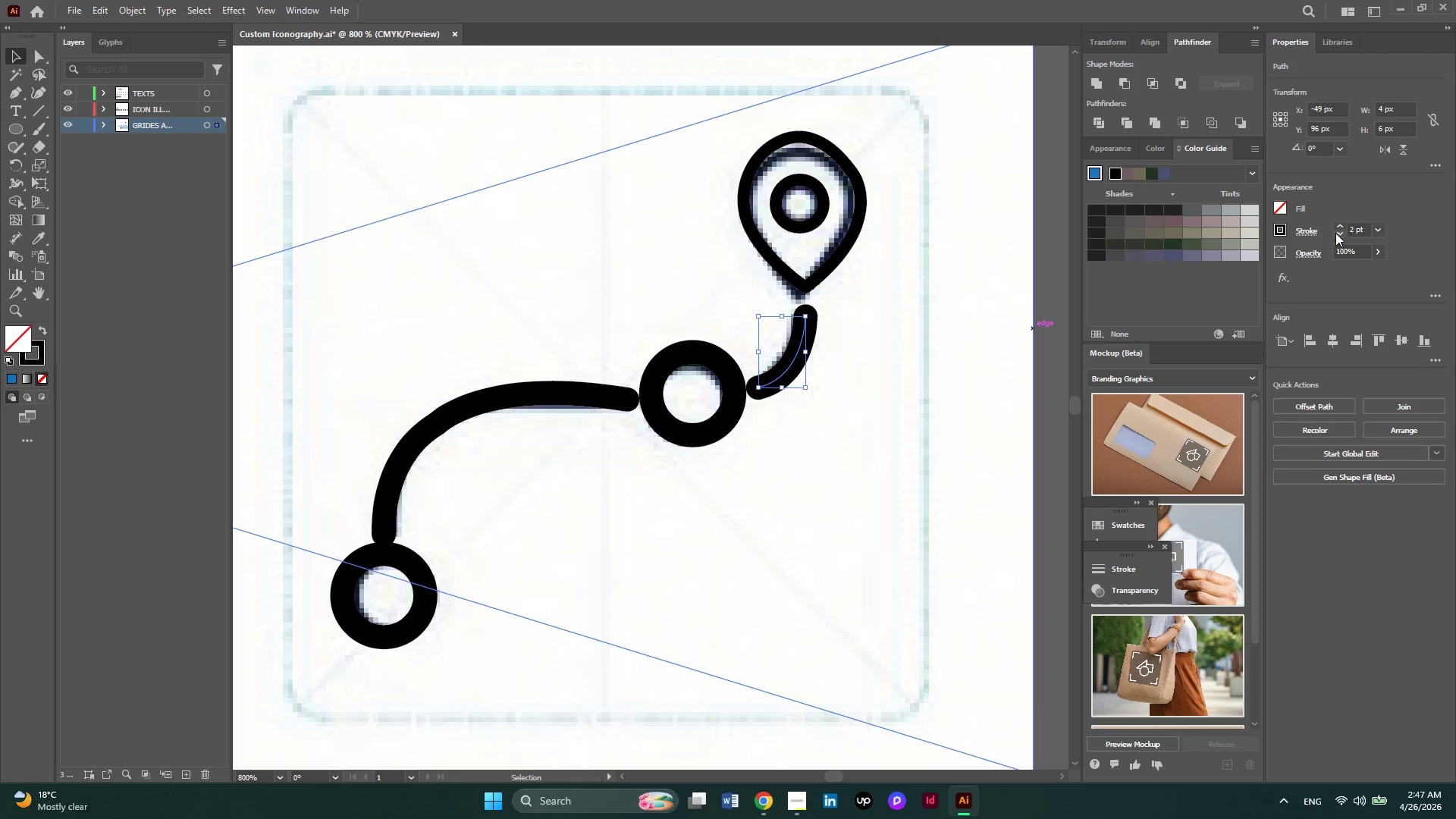 
left_click([1342, 233])
 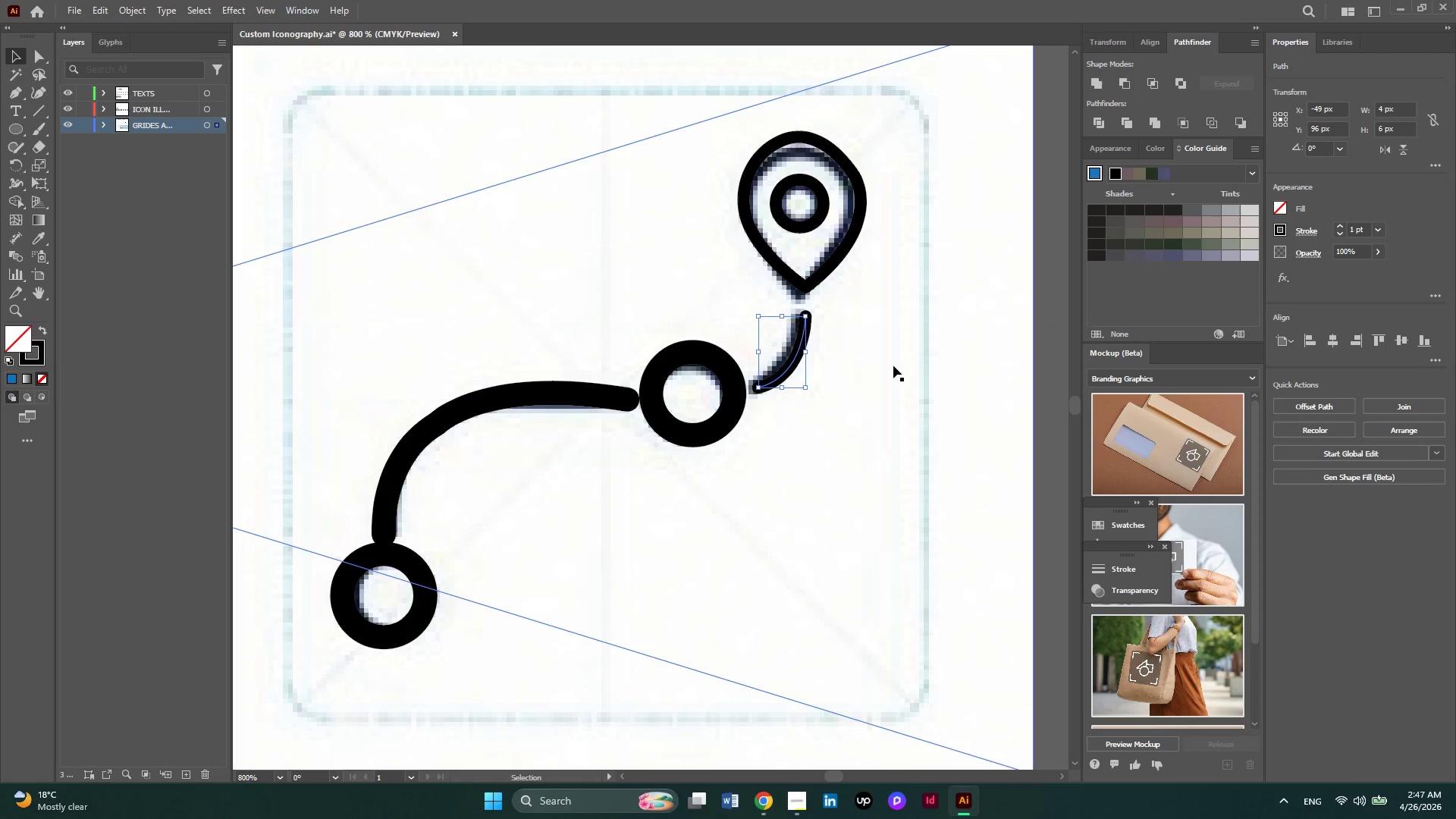 
scroll: coordinate [874, 328], scroll_direction: down, amount: 2.0
 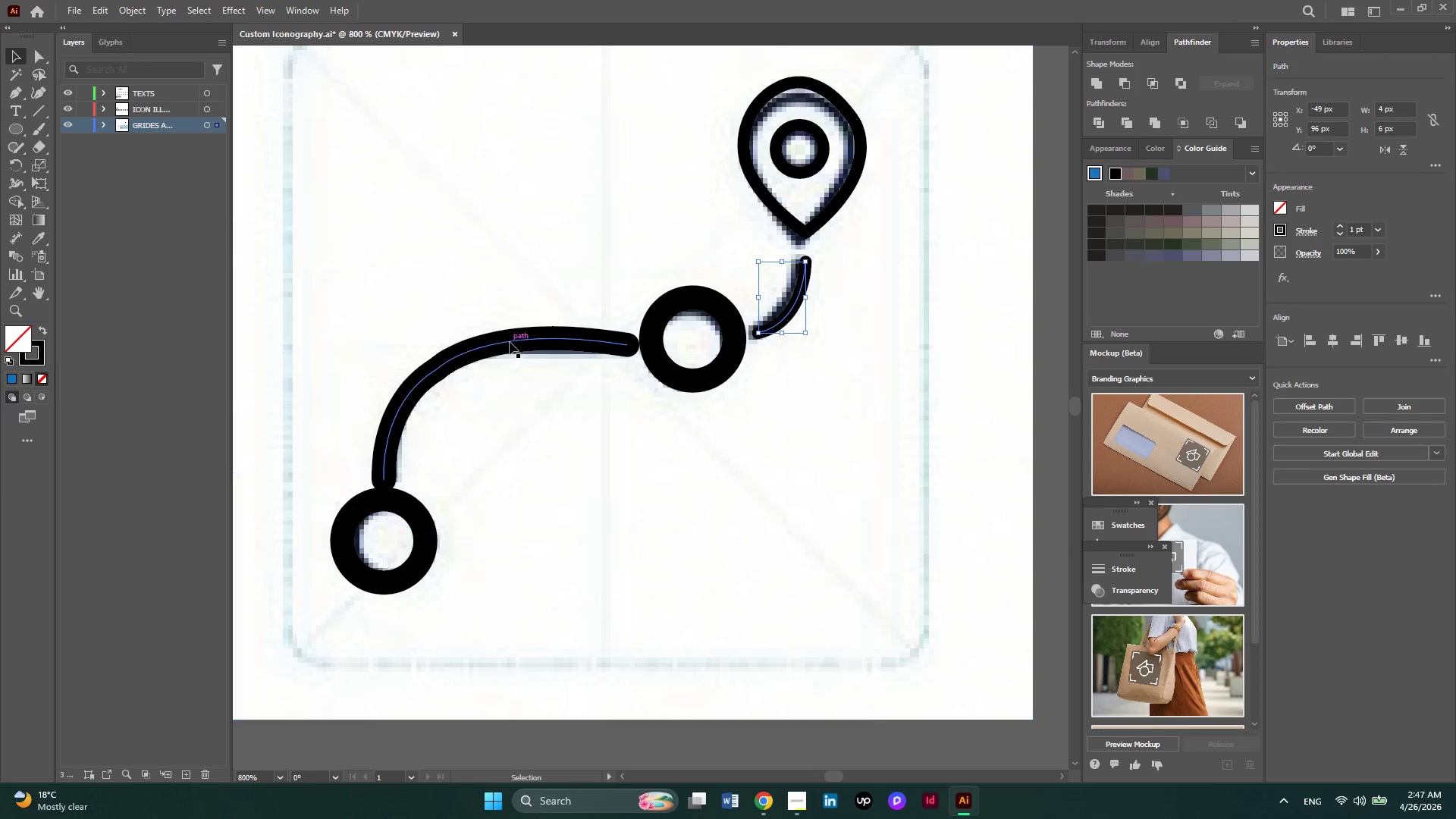 
left_click([510, 341])
 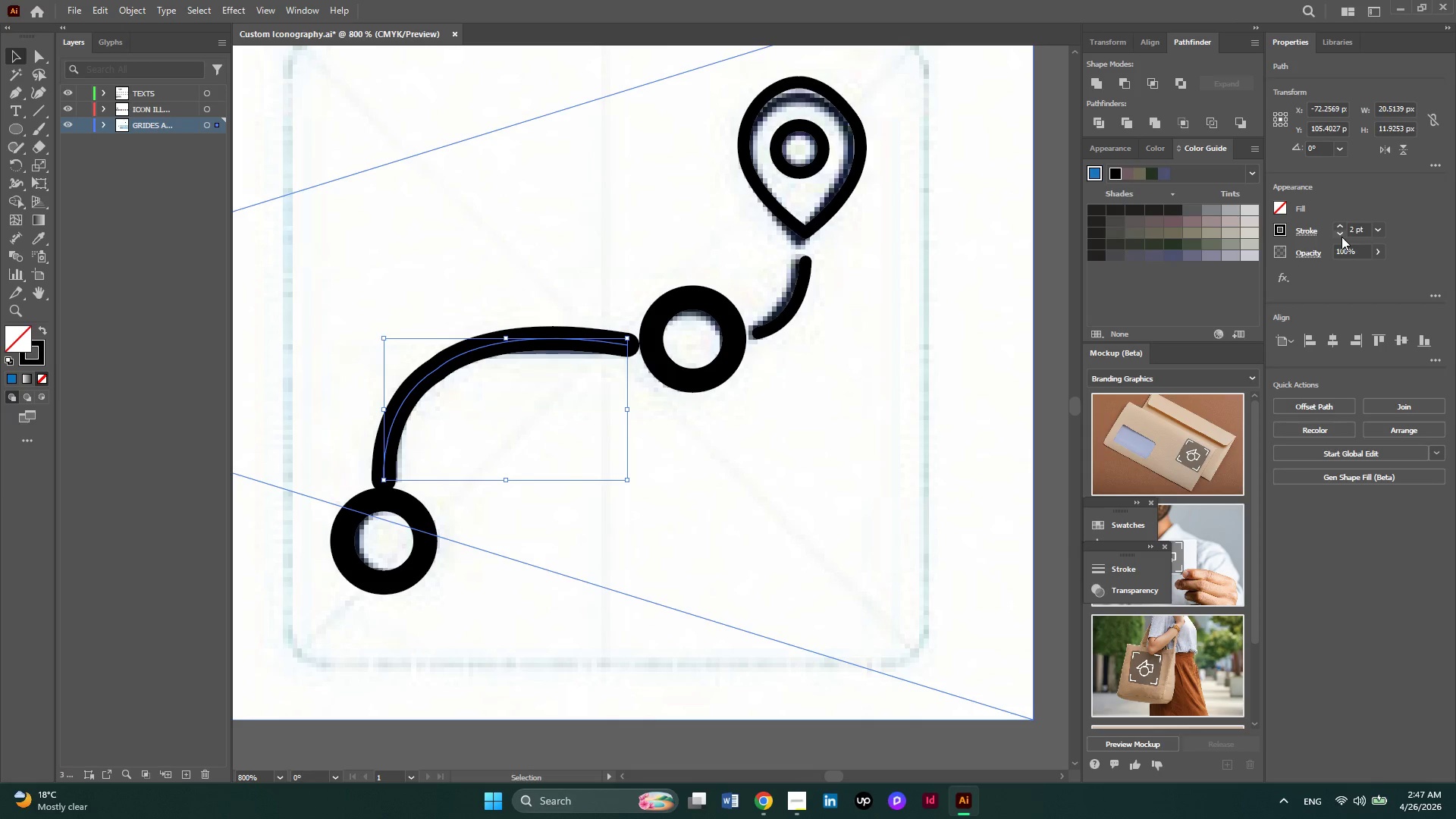 
left_click([1339, 233])
 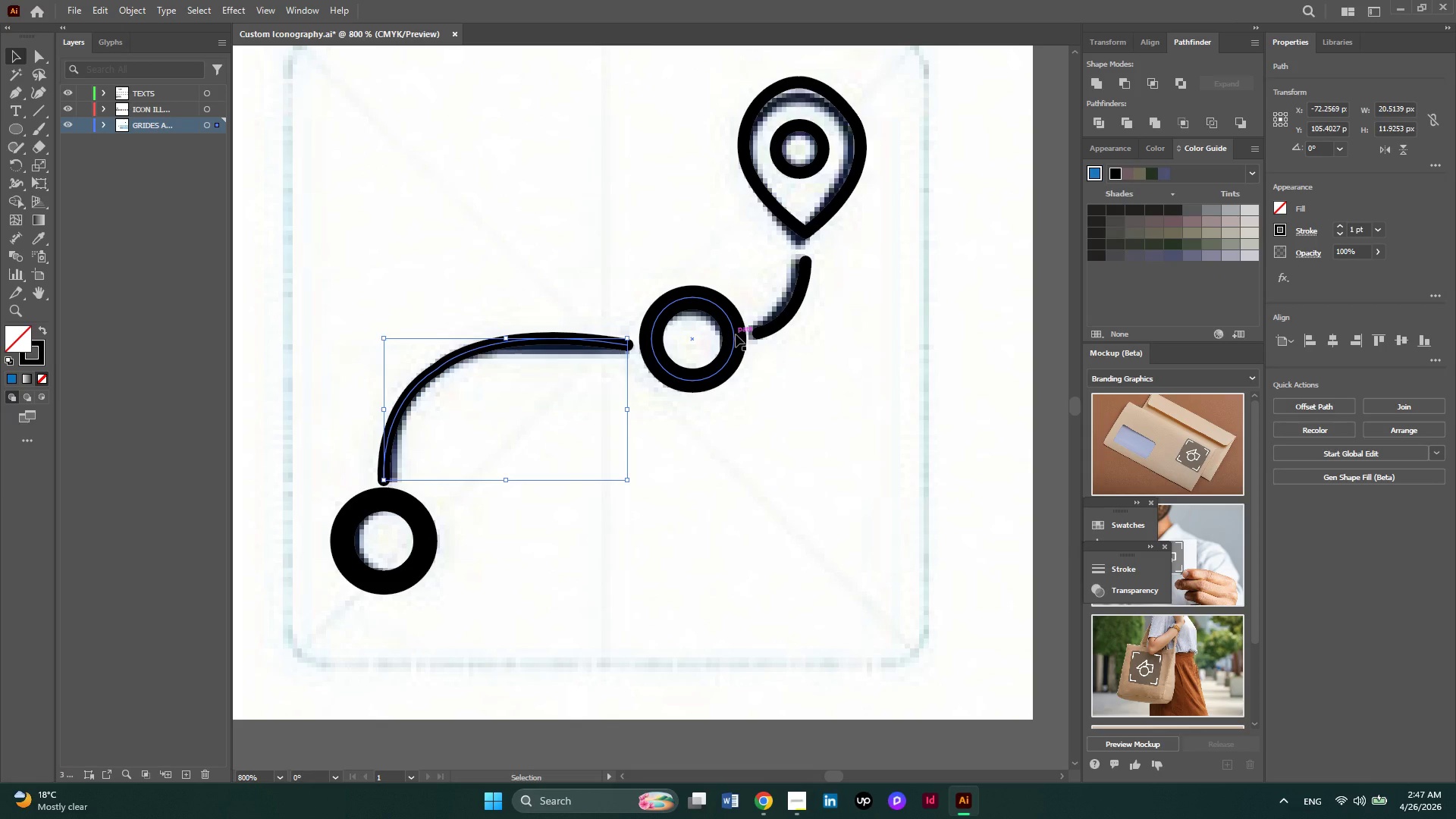 
hold_key(key=ShiftLeft, duration=7.06)
left_click([736, 334])
 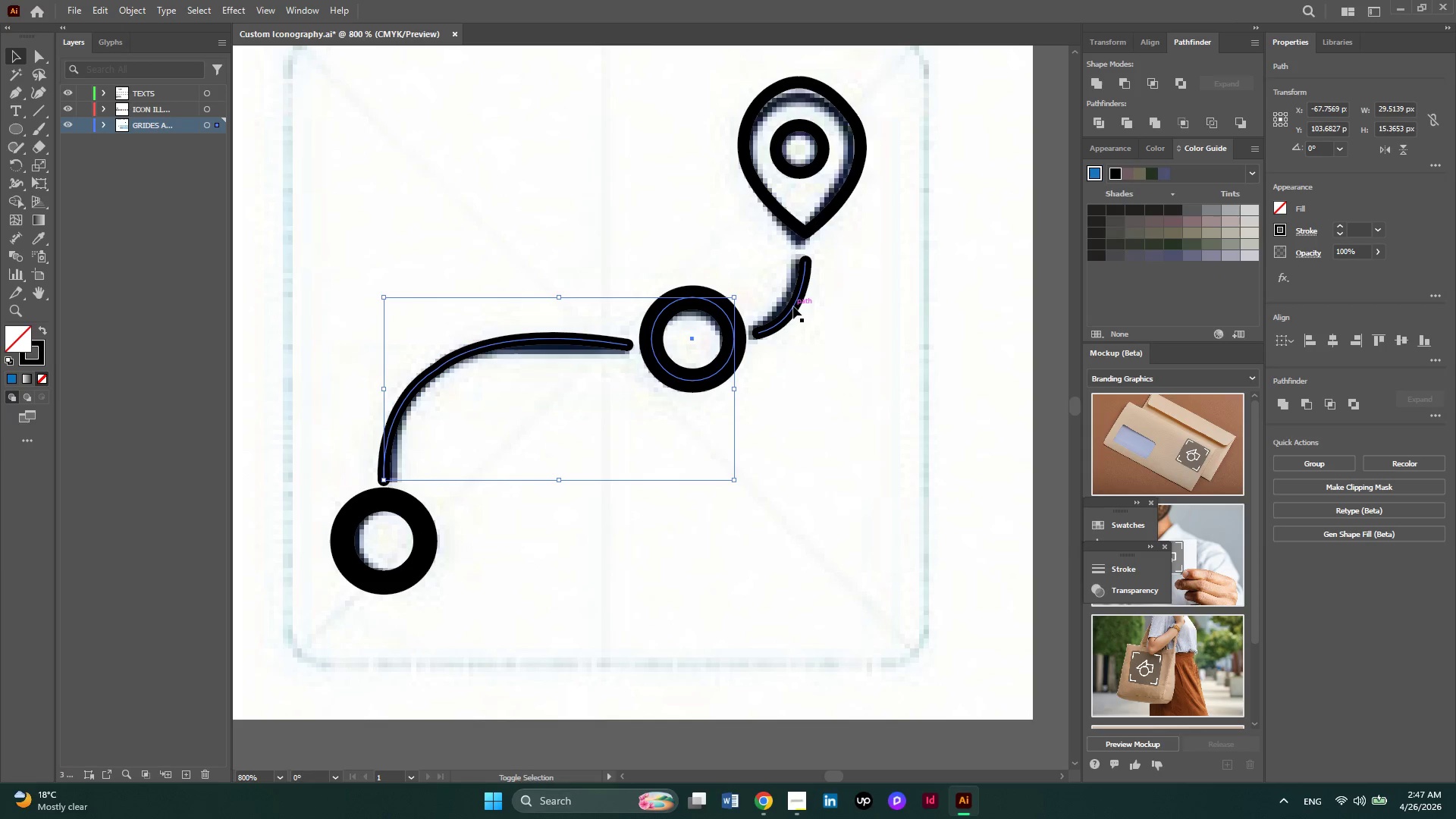 
left_click([793, 306])
 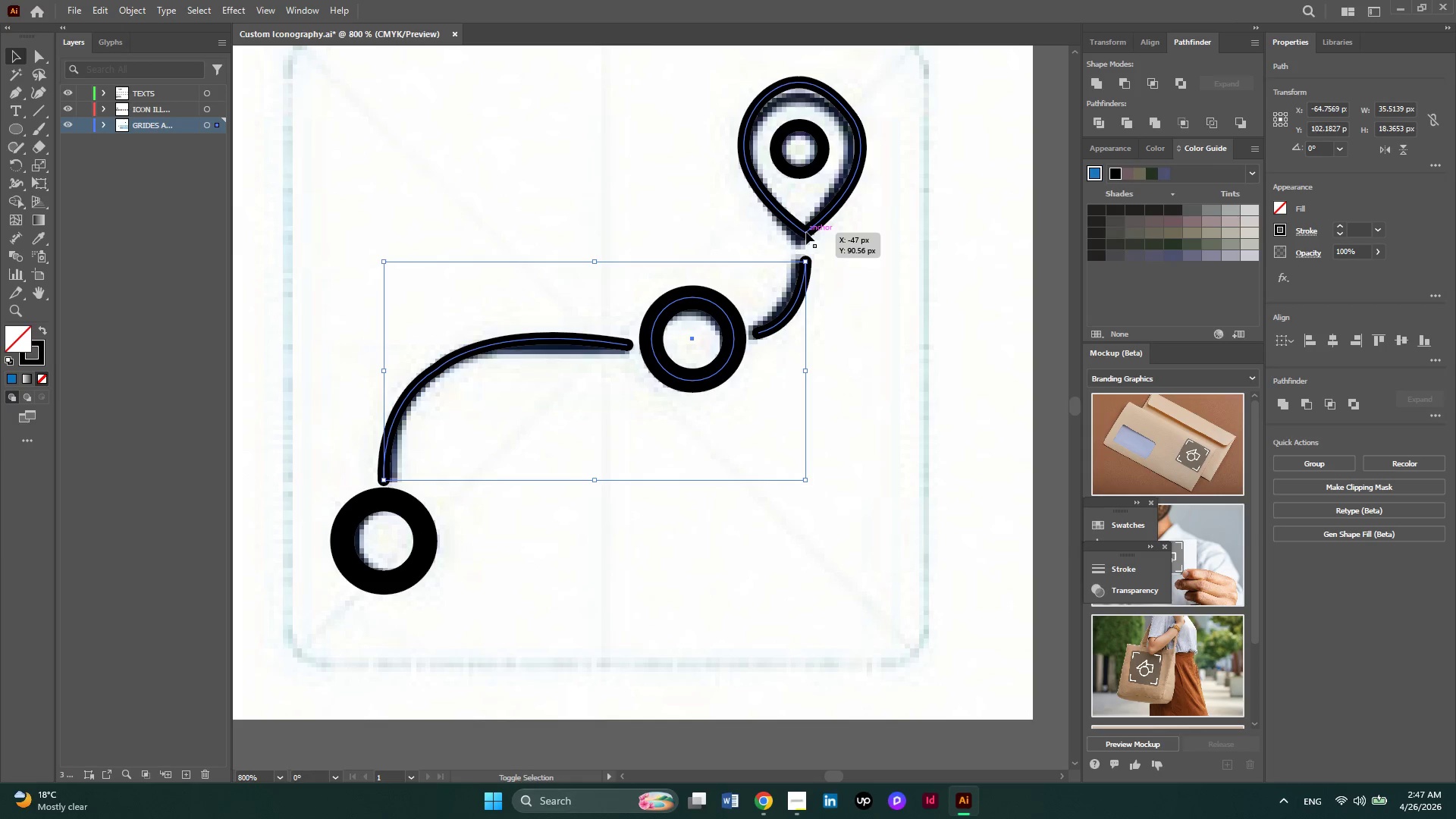 
left_click([806, 232])
 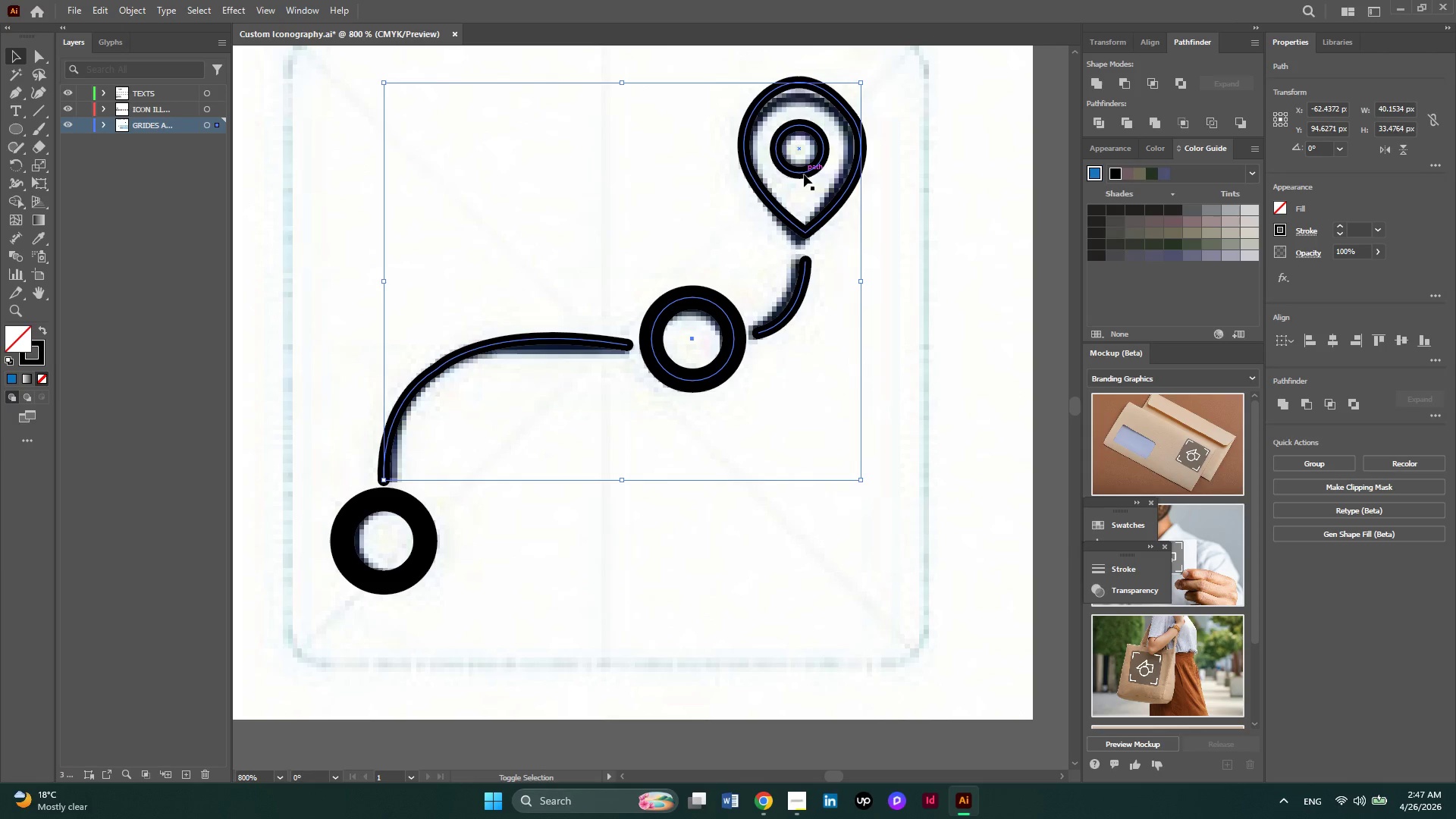 
left_click([804, 174])
 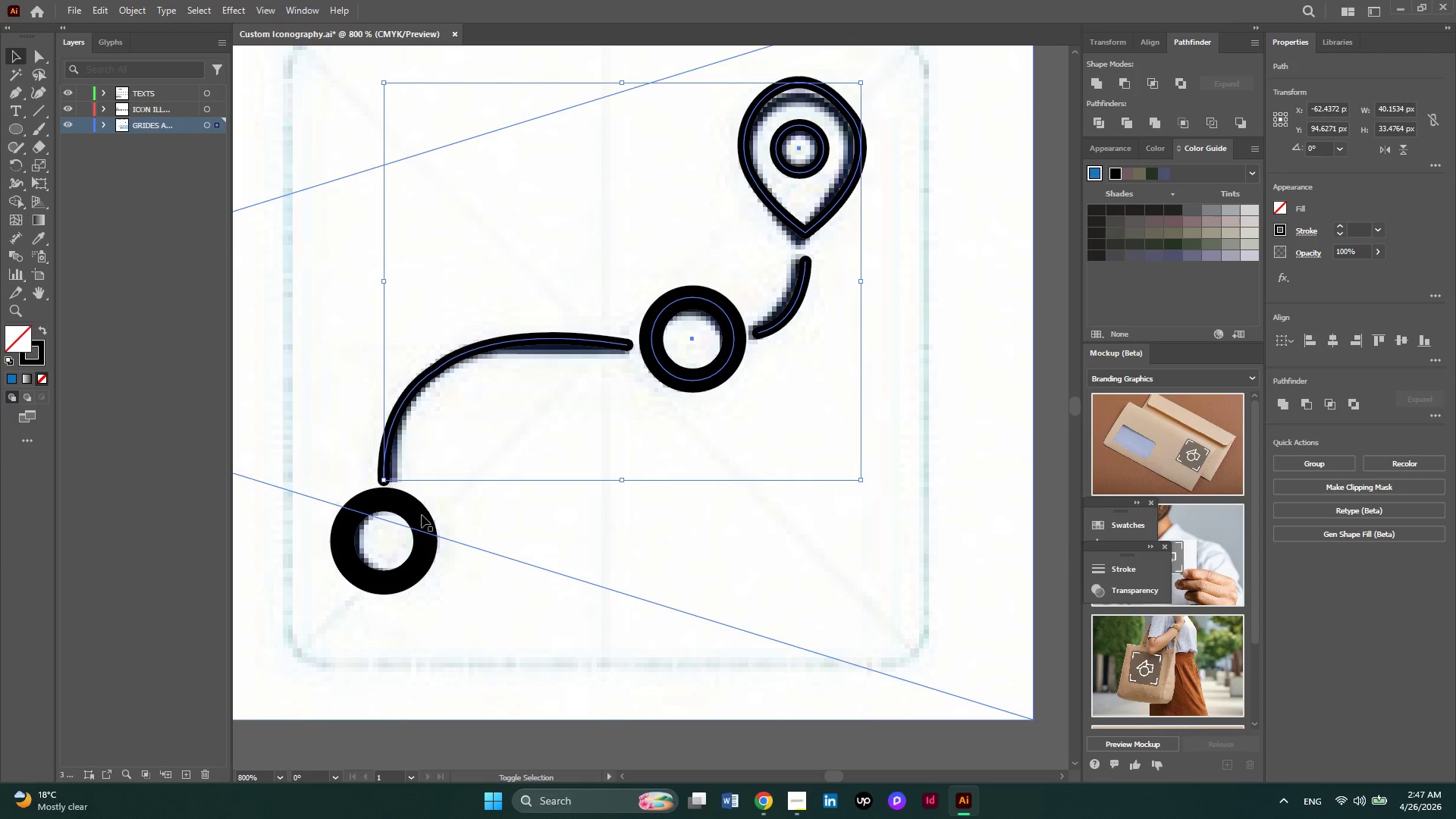 
left_click([415, 513])
 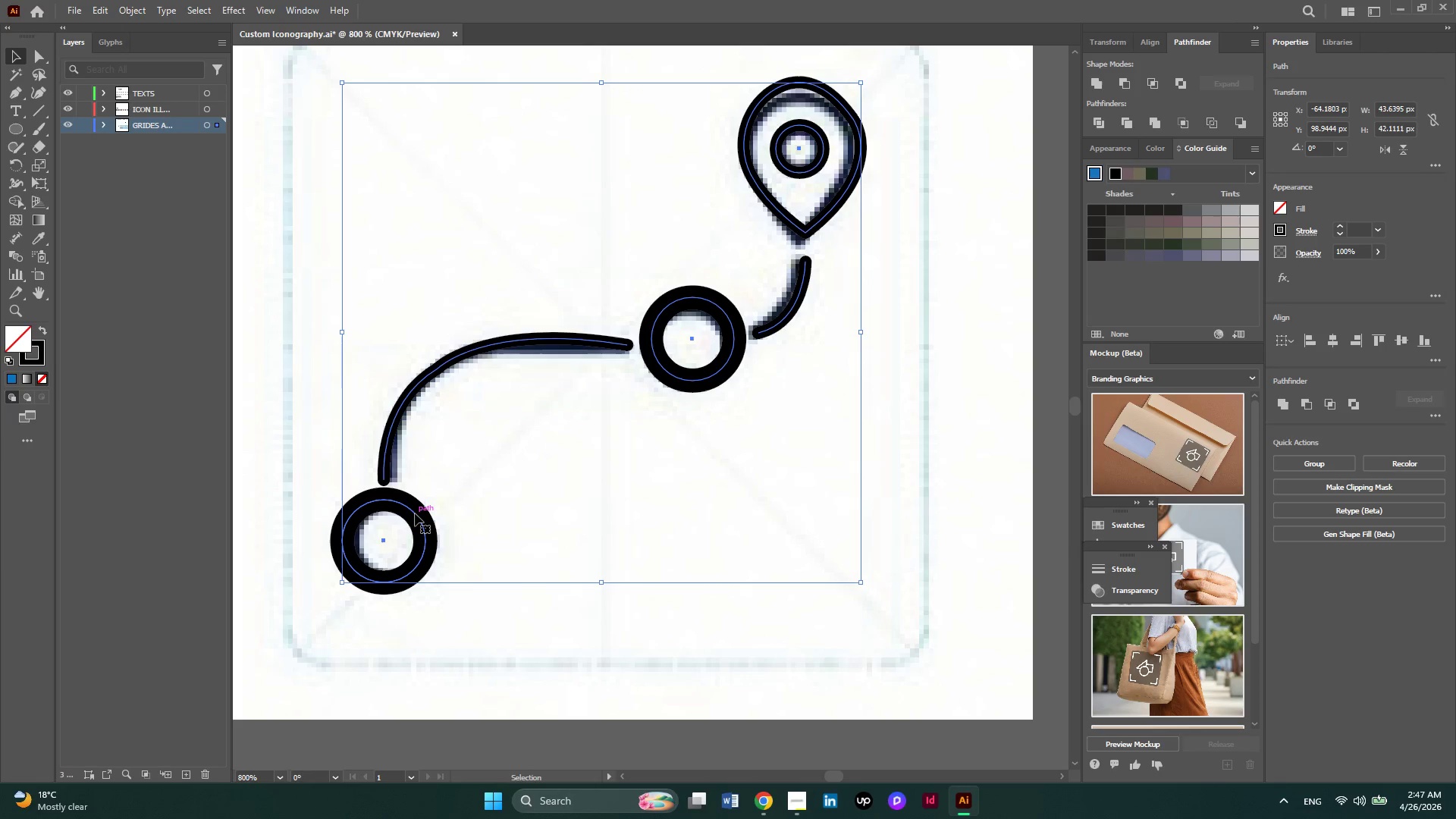 
right_click([415, 513])
 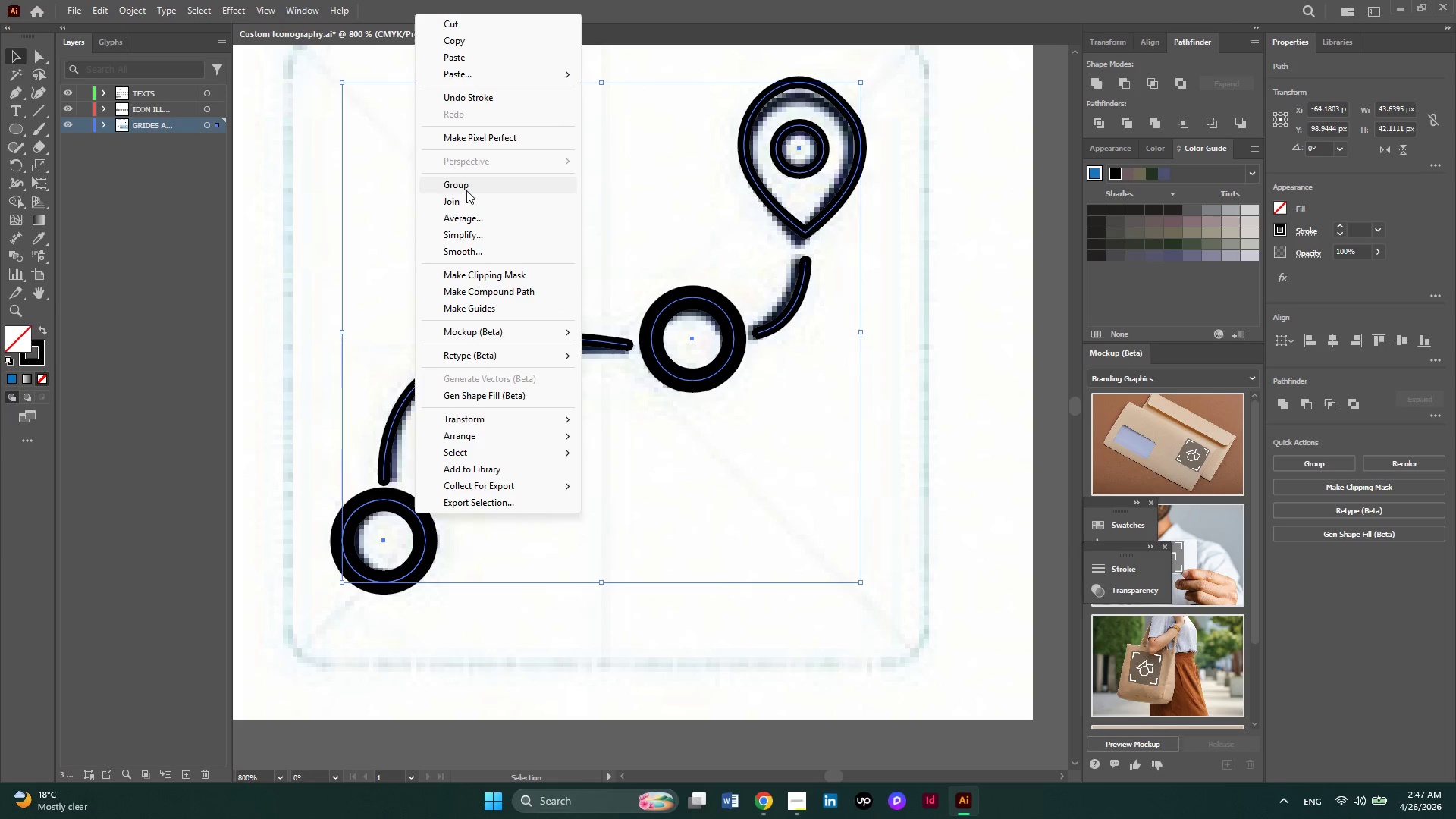 
left_click([466, 190])
 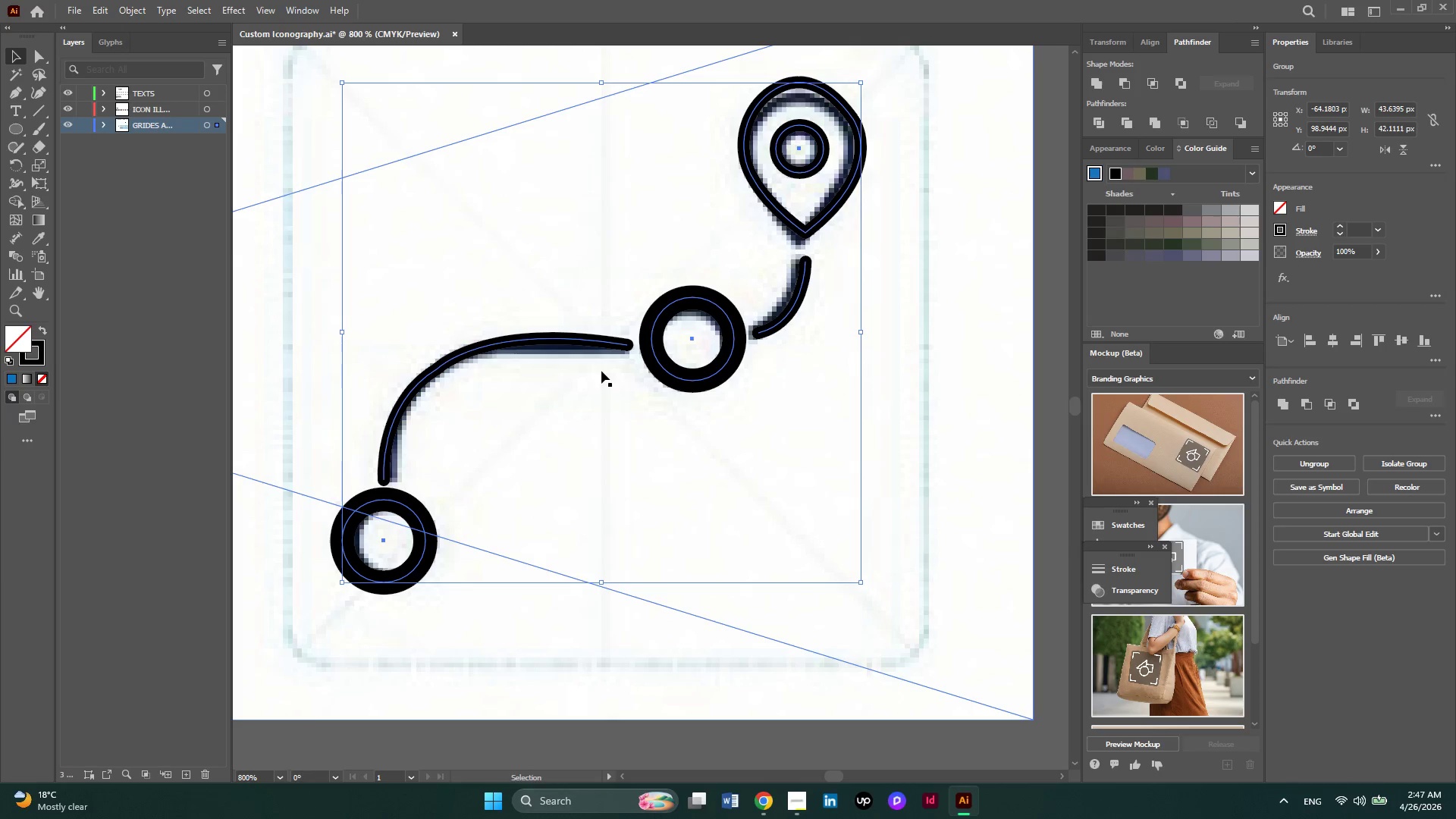 
hold_key(key=AltLeft, duration=0.31)
hold_key(key=AltLeft, duration=0.36)
scroll: coordinate [608, 384], scroll_direction: down, amount: 4.0
 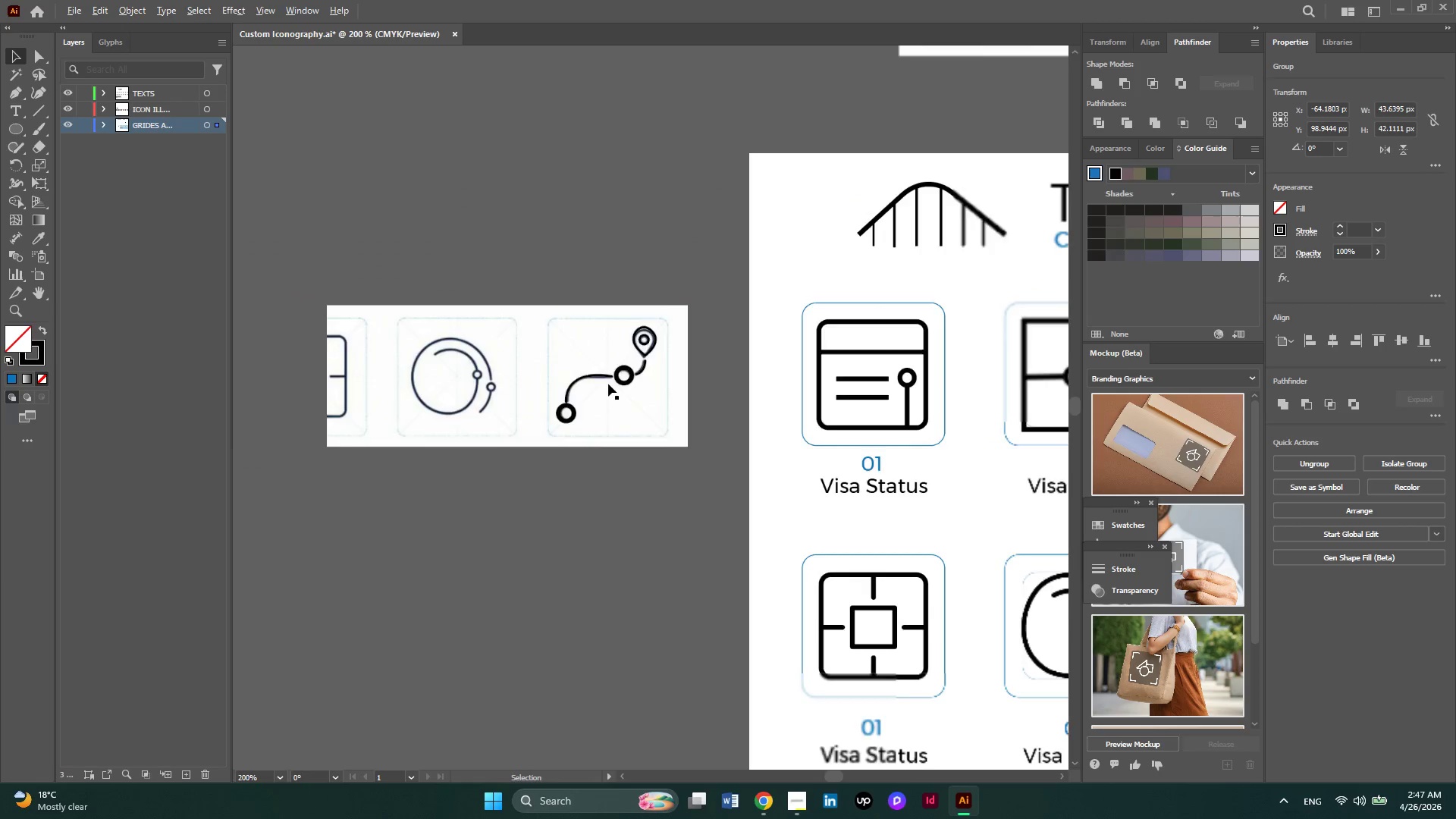 
hold_key(key=AltLeft, duration=0.33)
 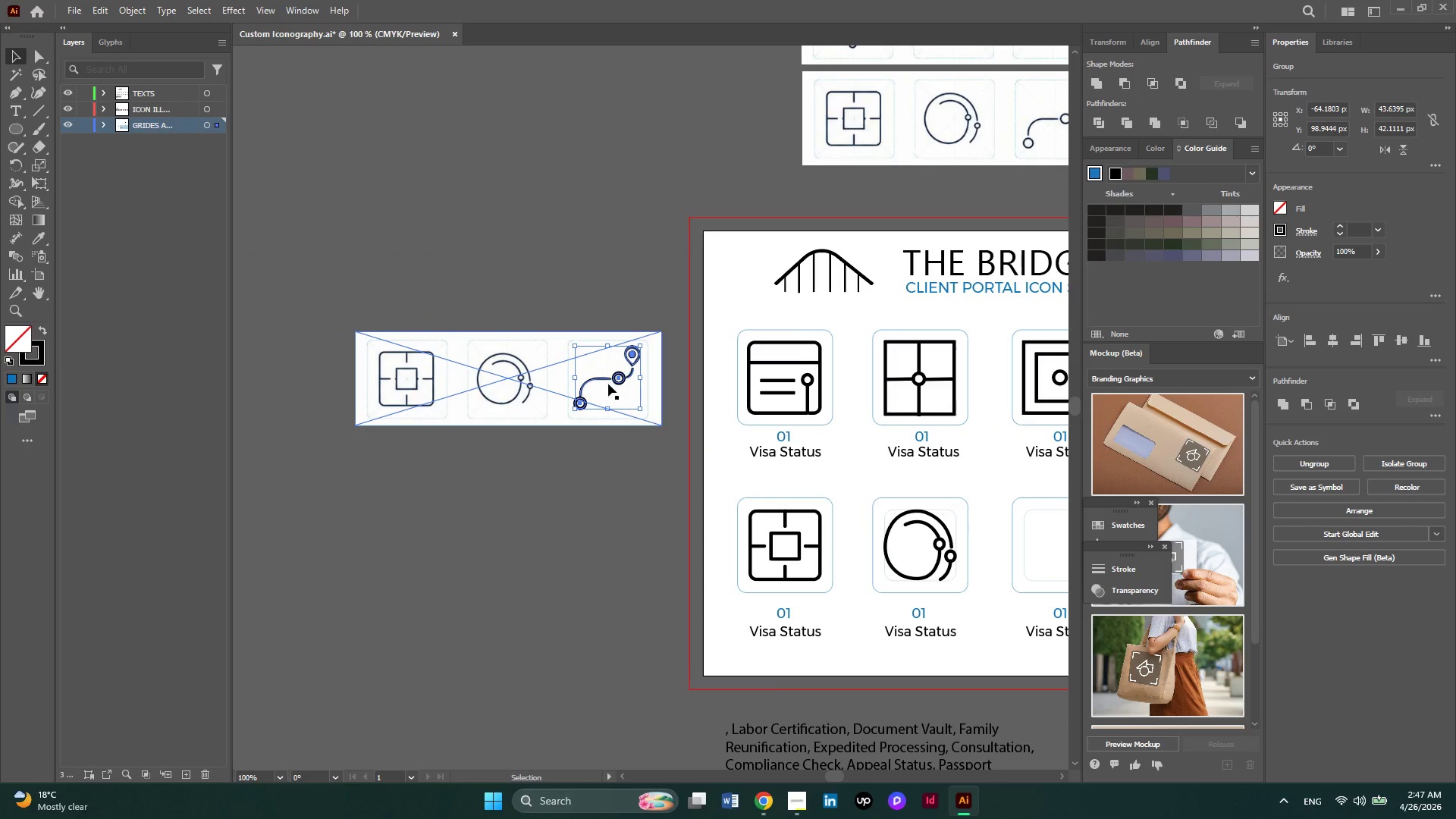 
hold_key(key=ControlLeft, duration=1.33)
scroll: coordinate [608, 384], scroll_direction: down, amount: 9.0
 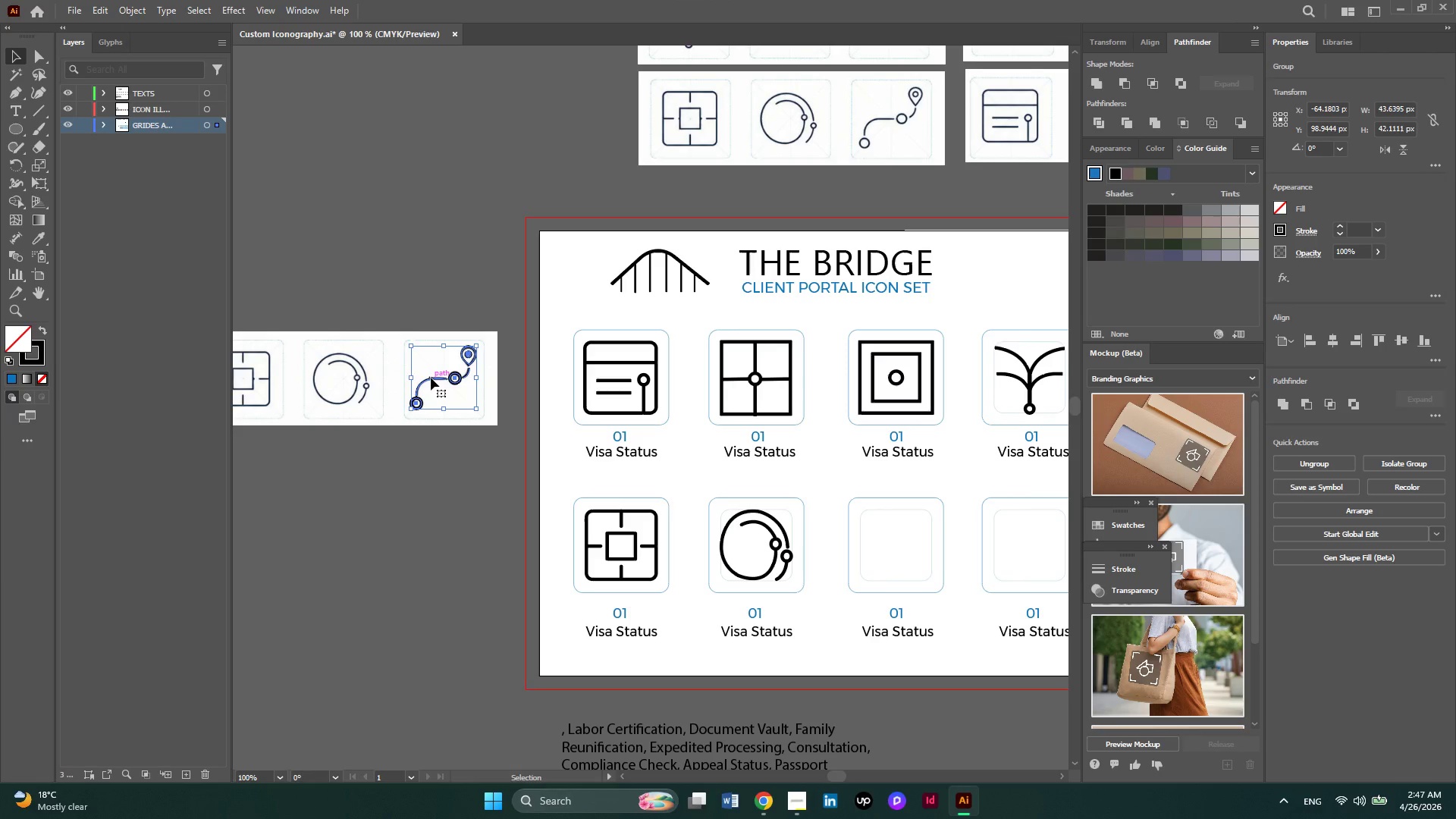 
left_click_drag(start_coordinate=[431, 378], to_coordinate=[883, 549])
 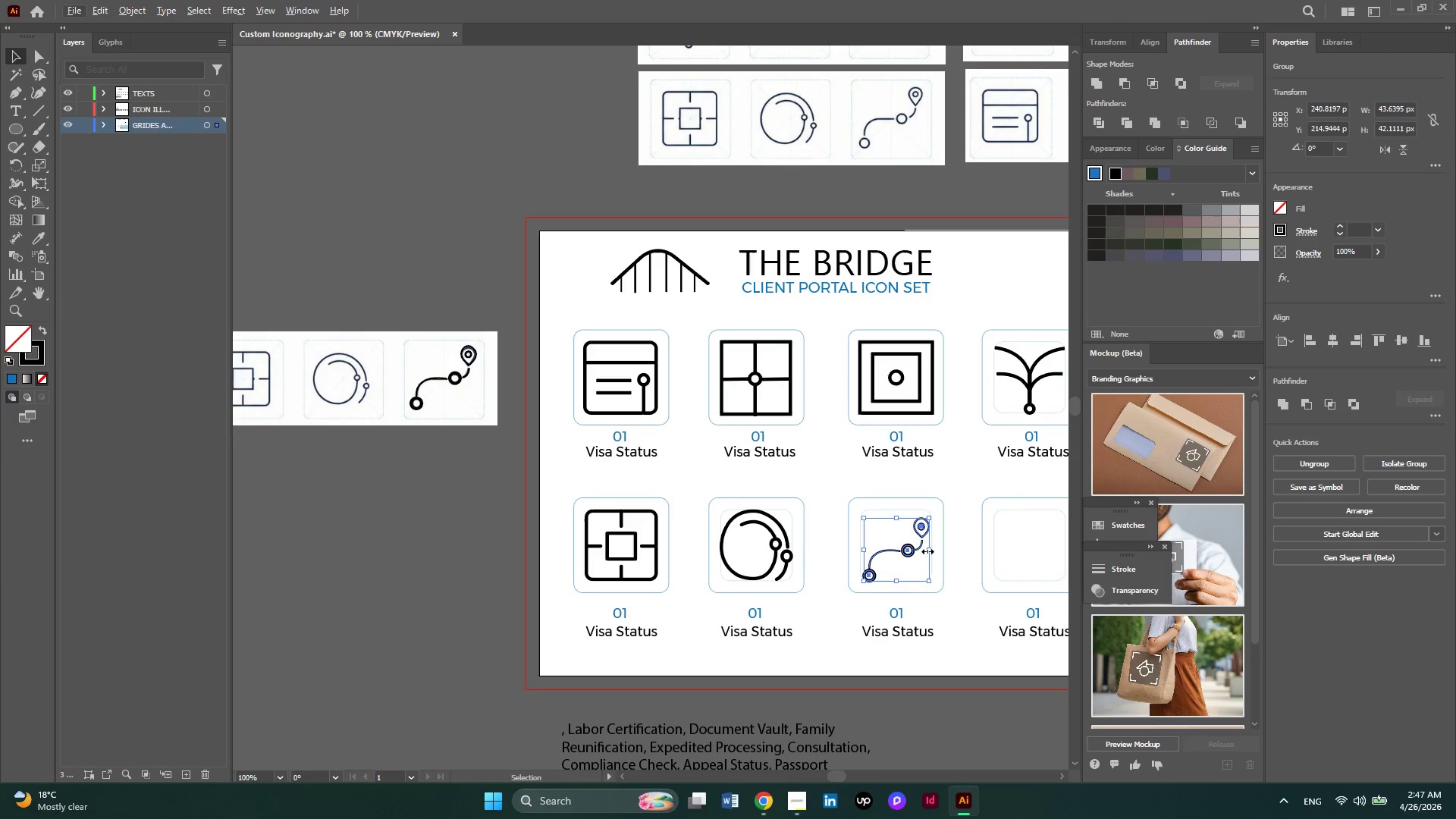 
hold_key(key=AltLeft, duration=4.0)
 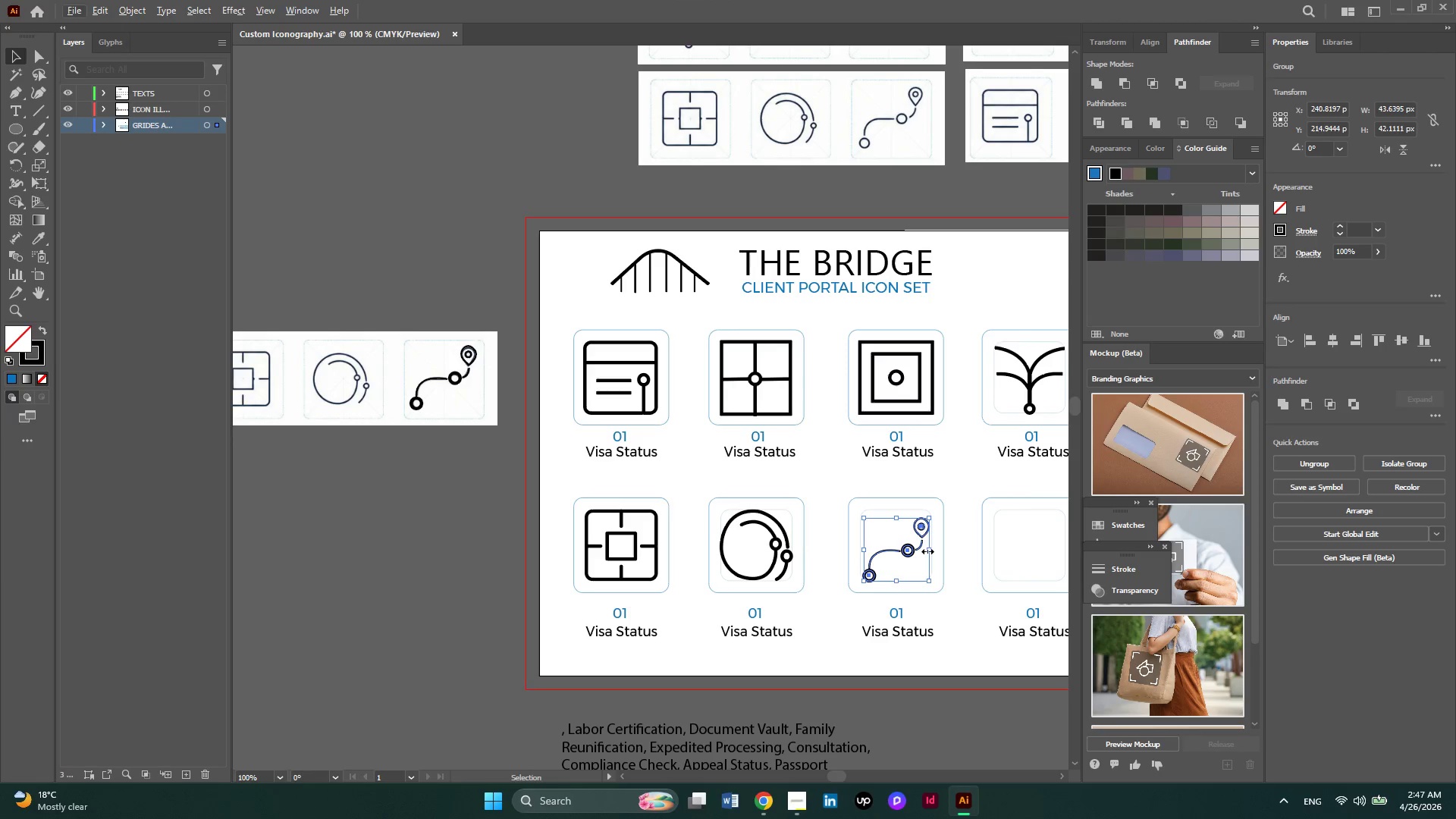 
hold_key(key=AltLeft, duration=0.42)
scroll: coordinate [926, 550], scroll_direction: up, amount: 1.0
 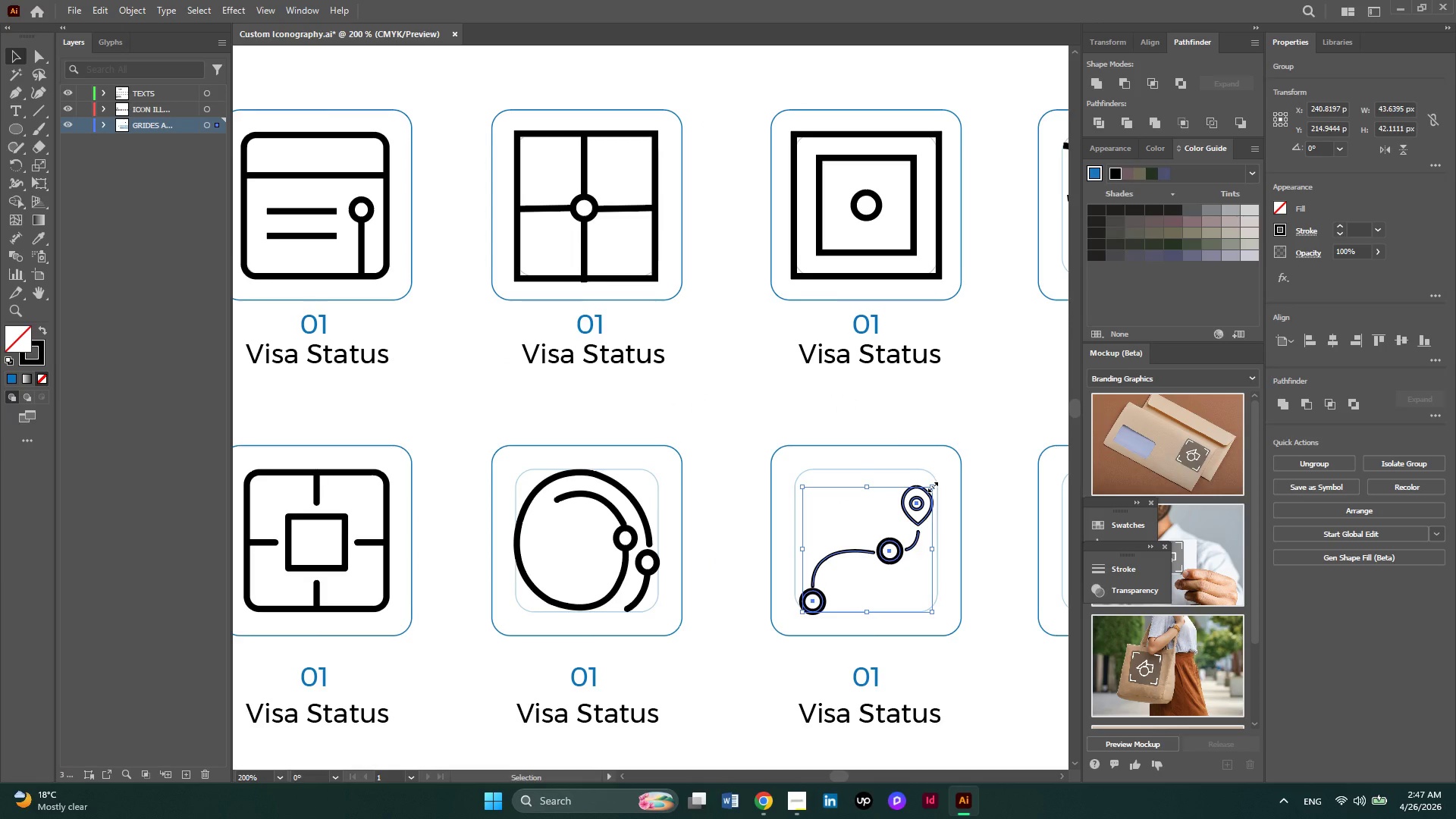 
hold_key(key=ControlLeft, duration=0.77)
 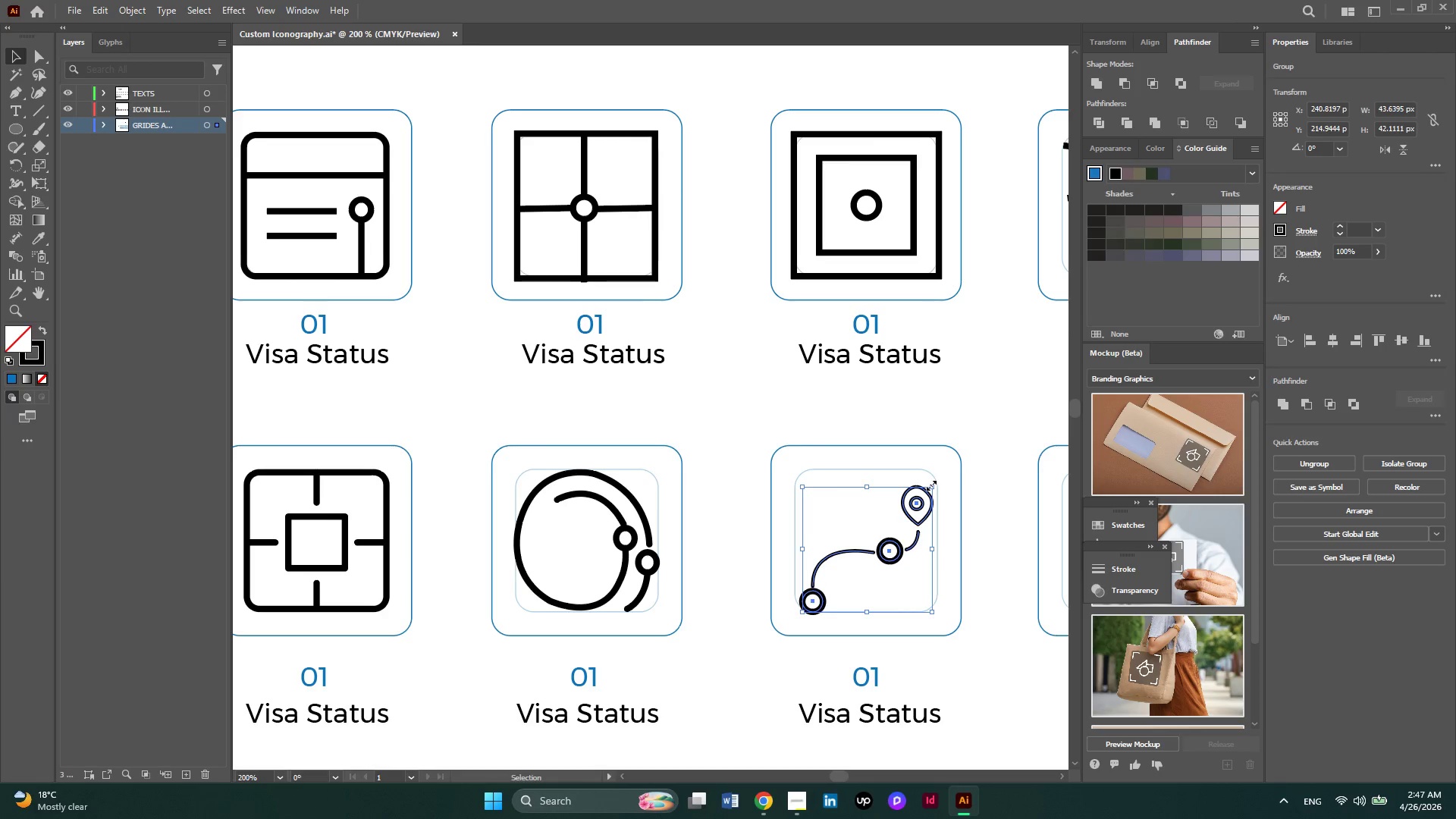 
left_click_drag(start_coordinate=[930, 484], to_coordinate=[936, 478])
 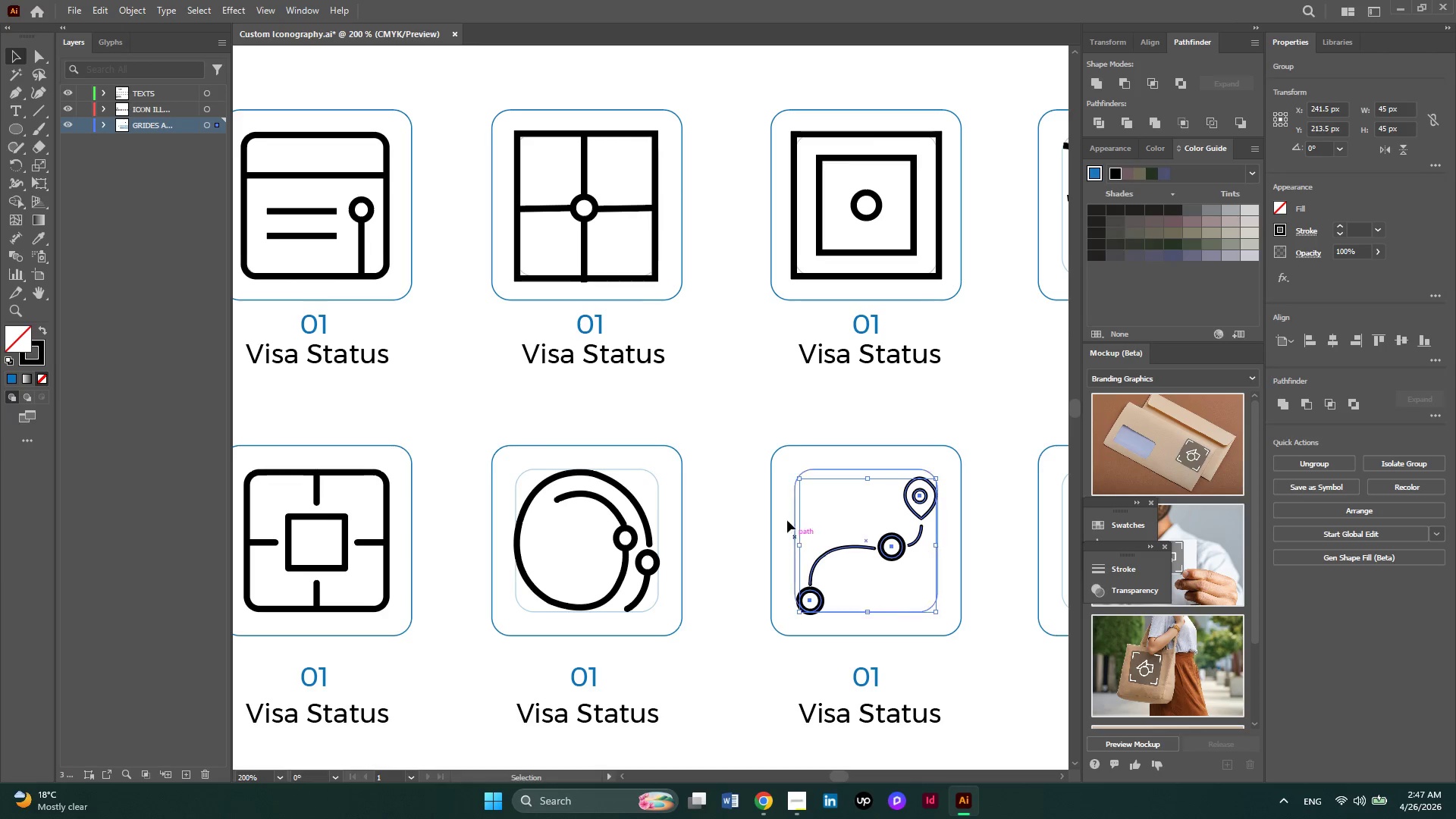 
left_click([755, 407])
 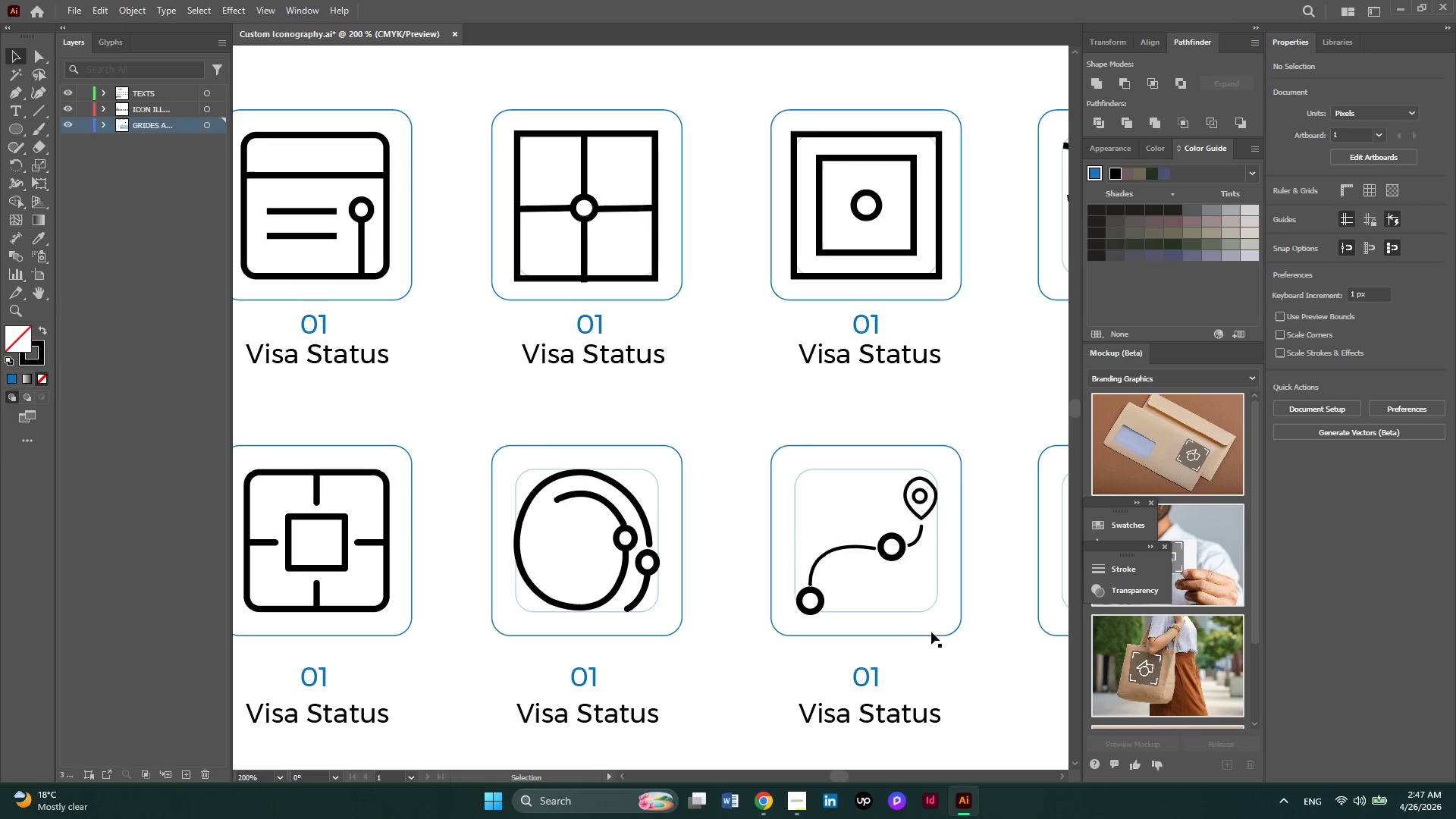 
hold_key(key=AltLeft, duration=0.53)
 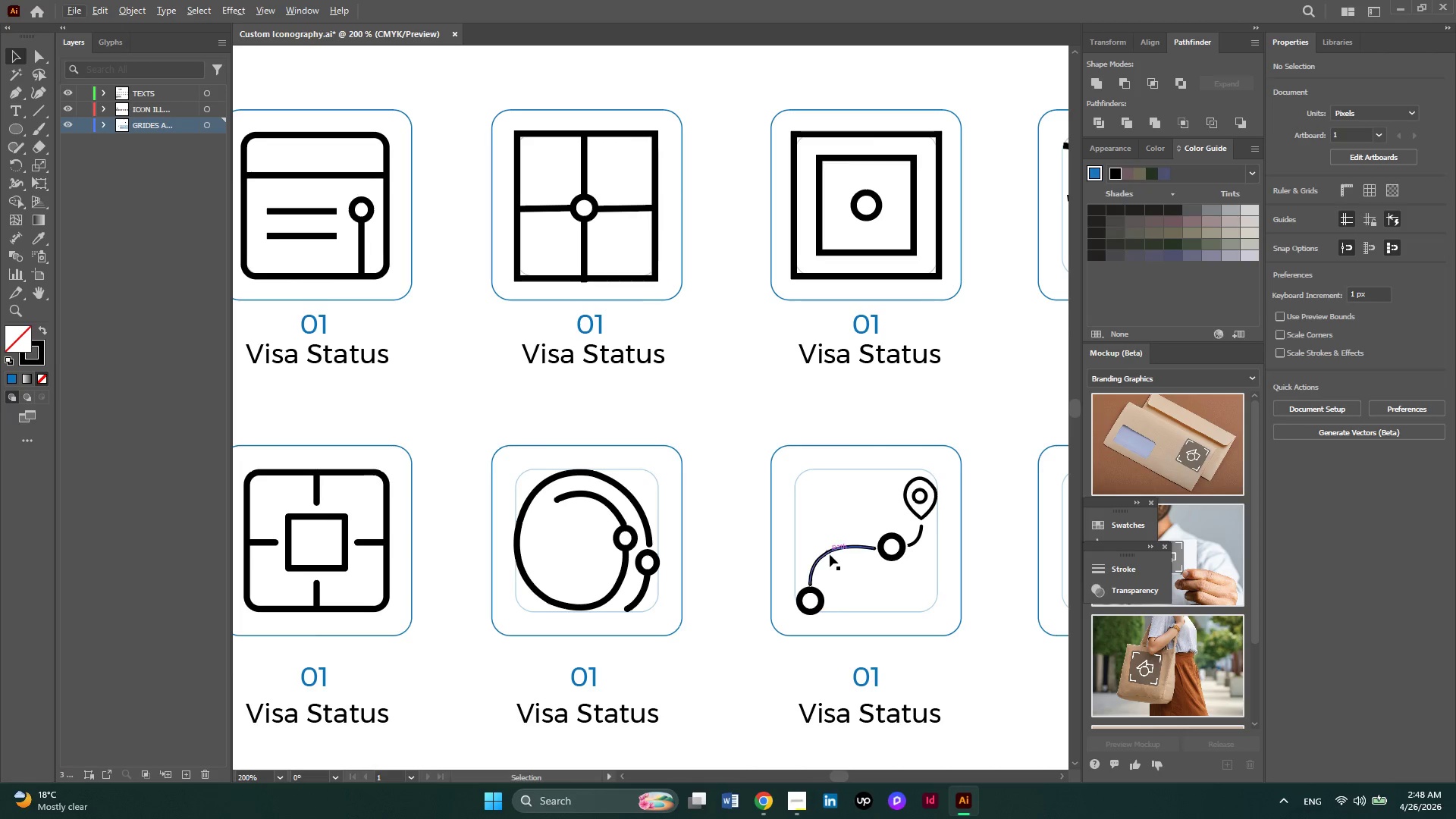 
left_click([830, 554])
 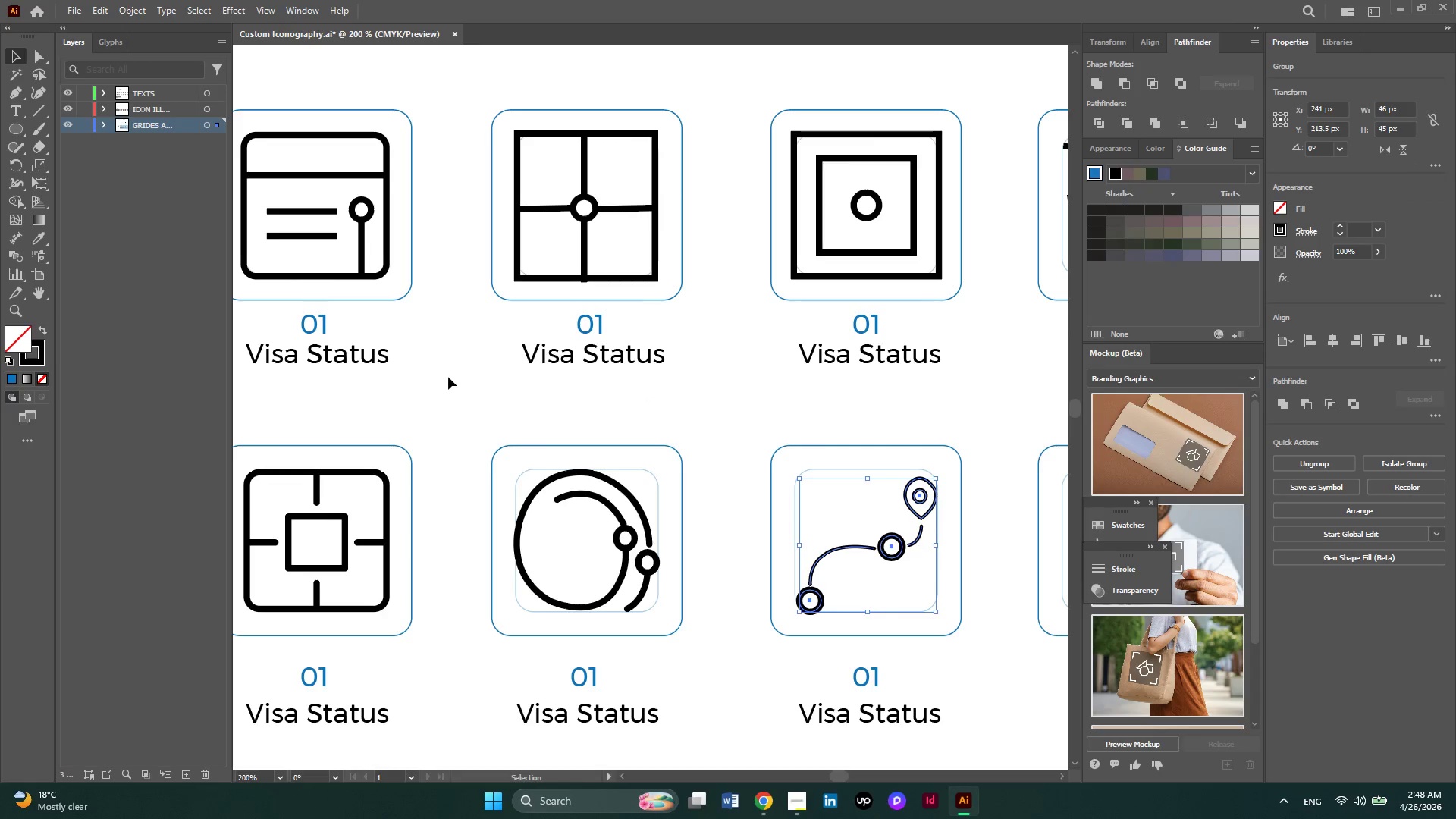 
wait(5.64)
 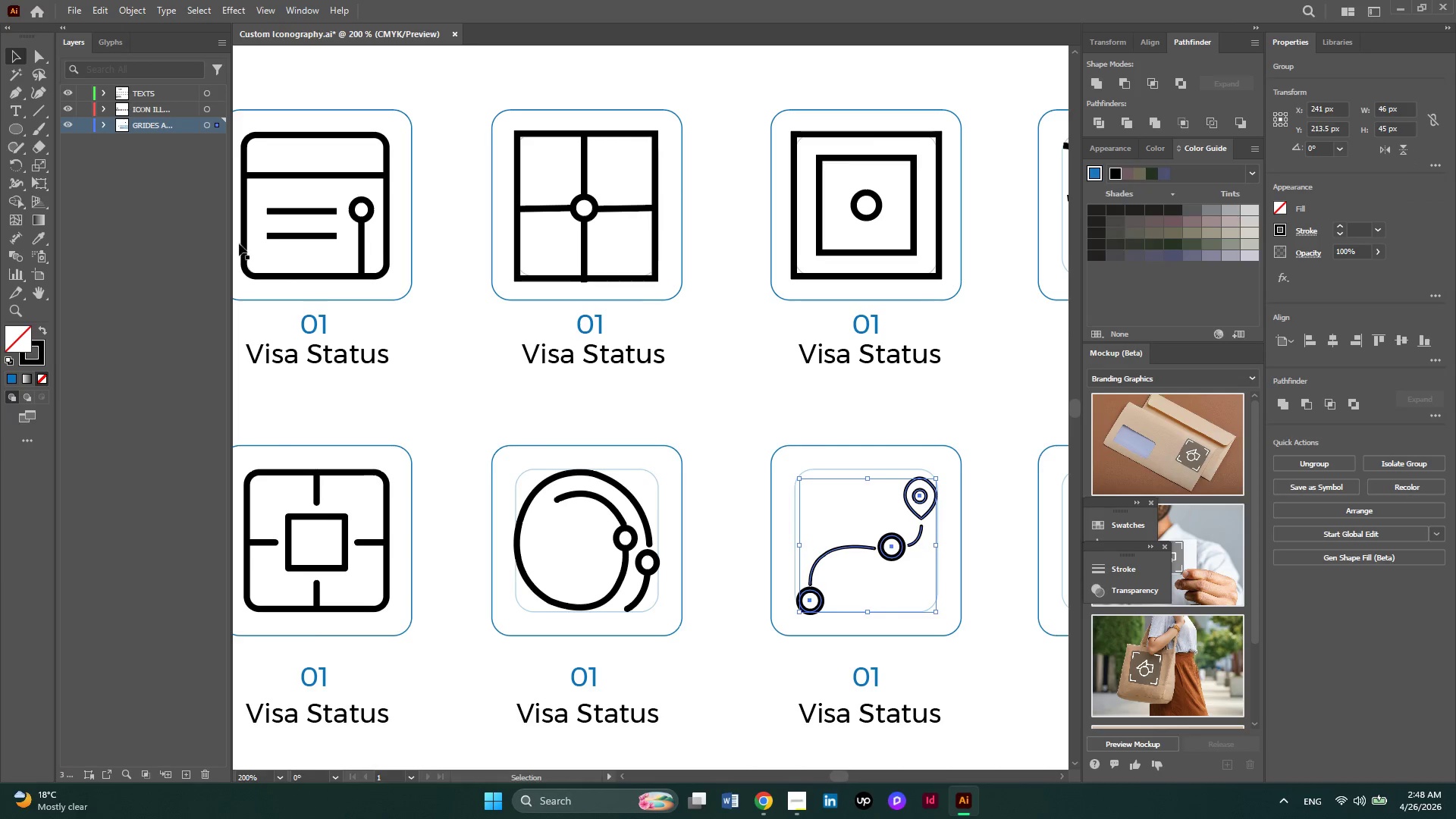 
left_click_drag(start_coordinate=[215, 128], to_coordinate=[218, 108])
 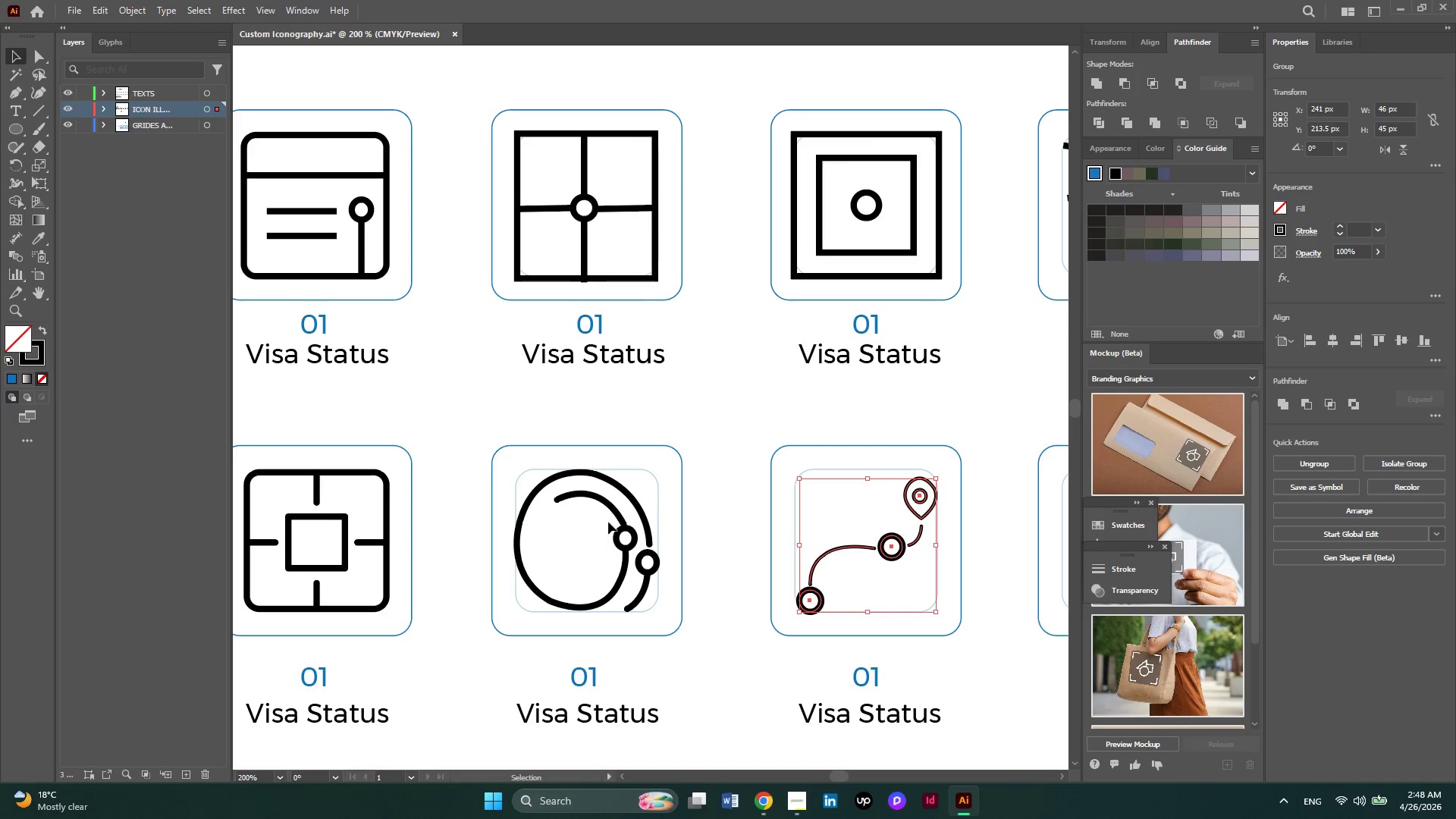 
left_click([612, 513])
 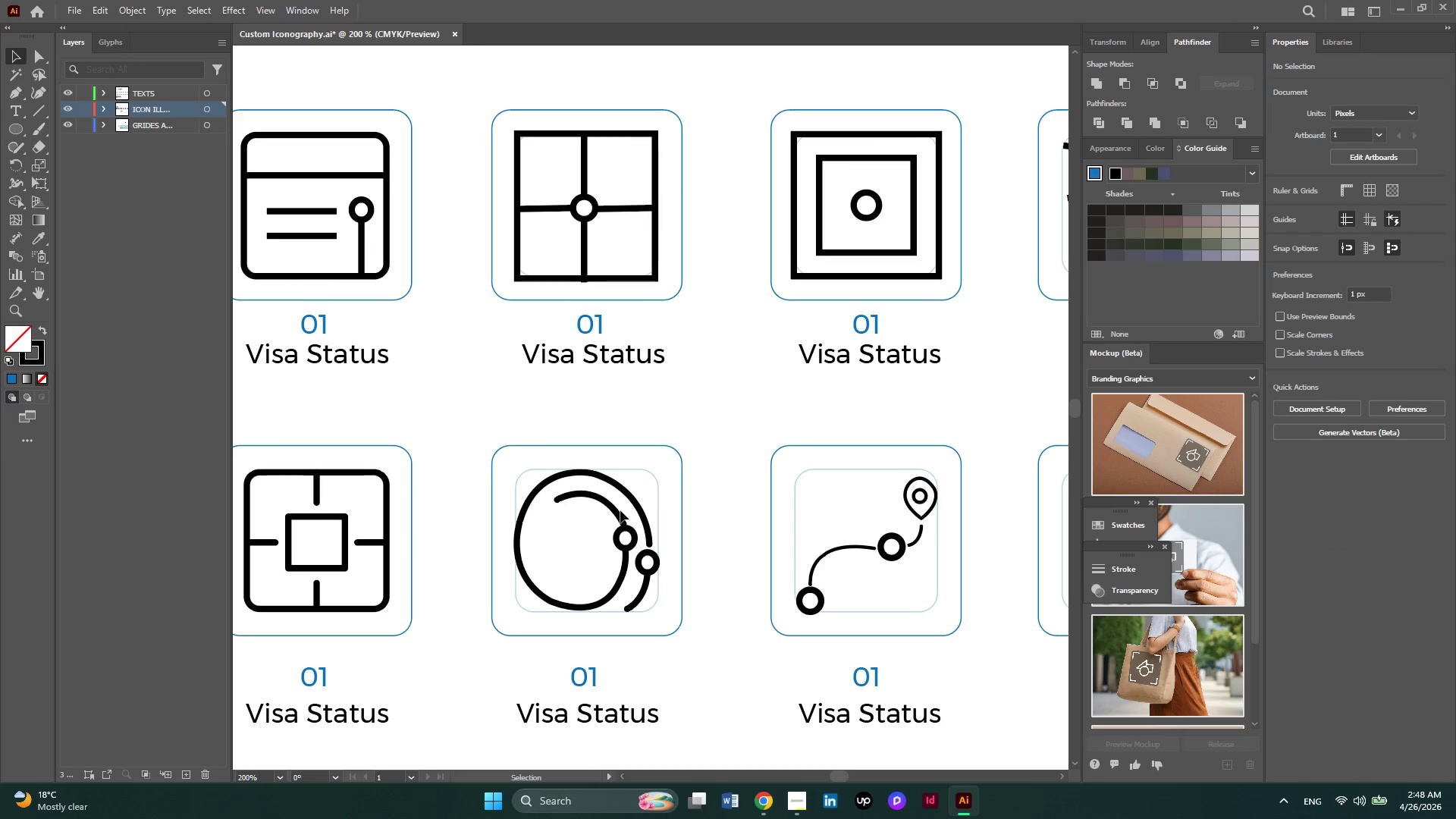 
left_click([616, 513])
 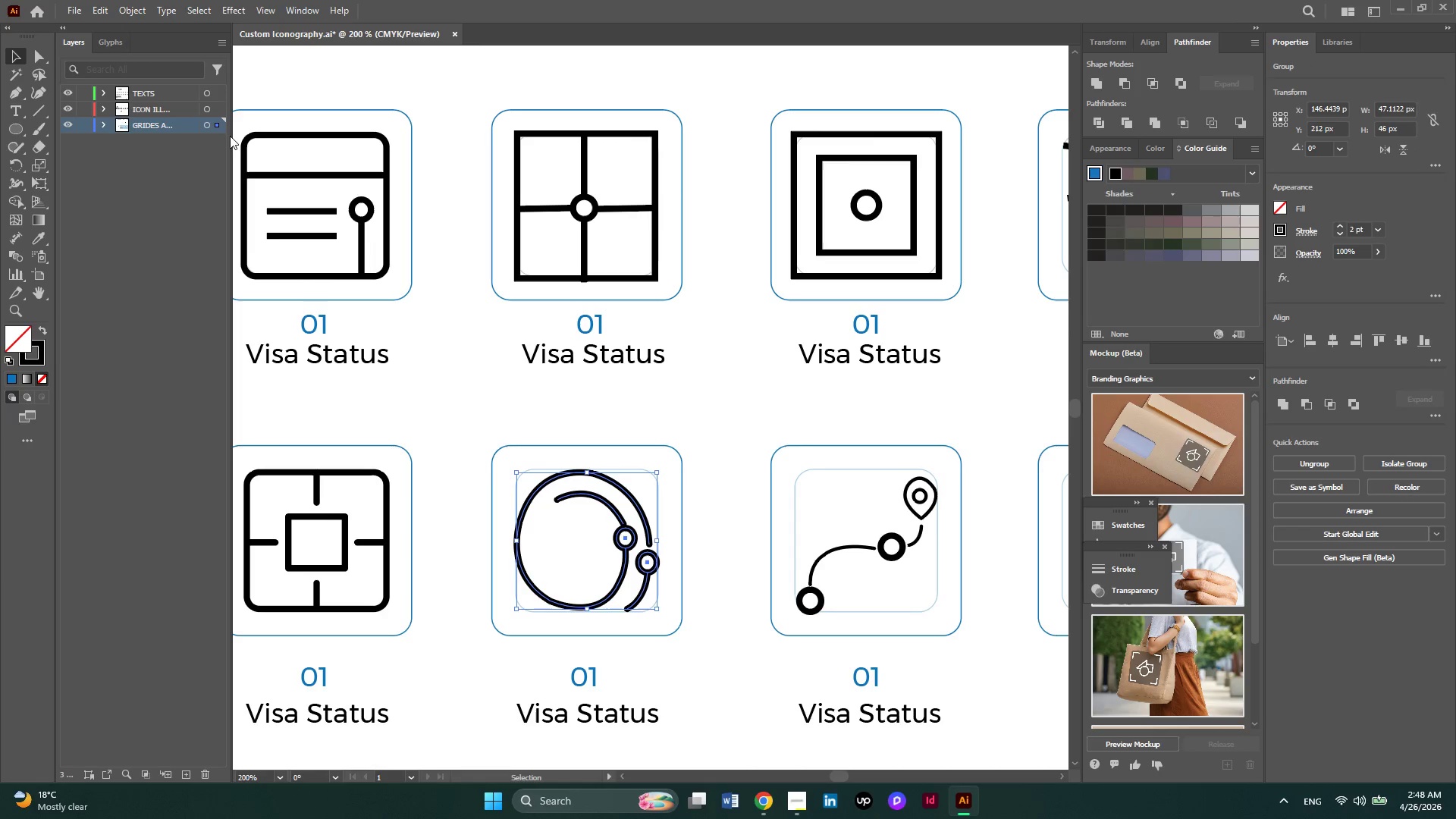 
left_click_drag(start_coordinate=[218, 124], to_coordinate=[220, 104])
 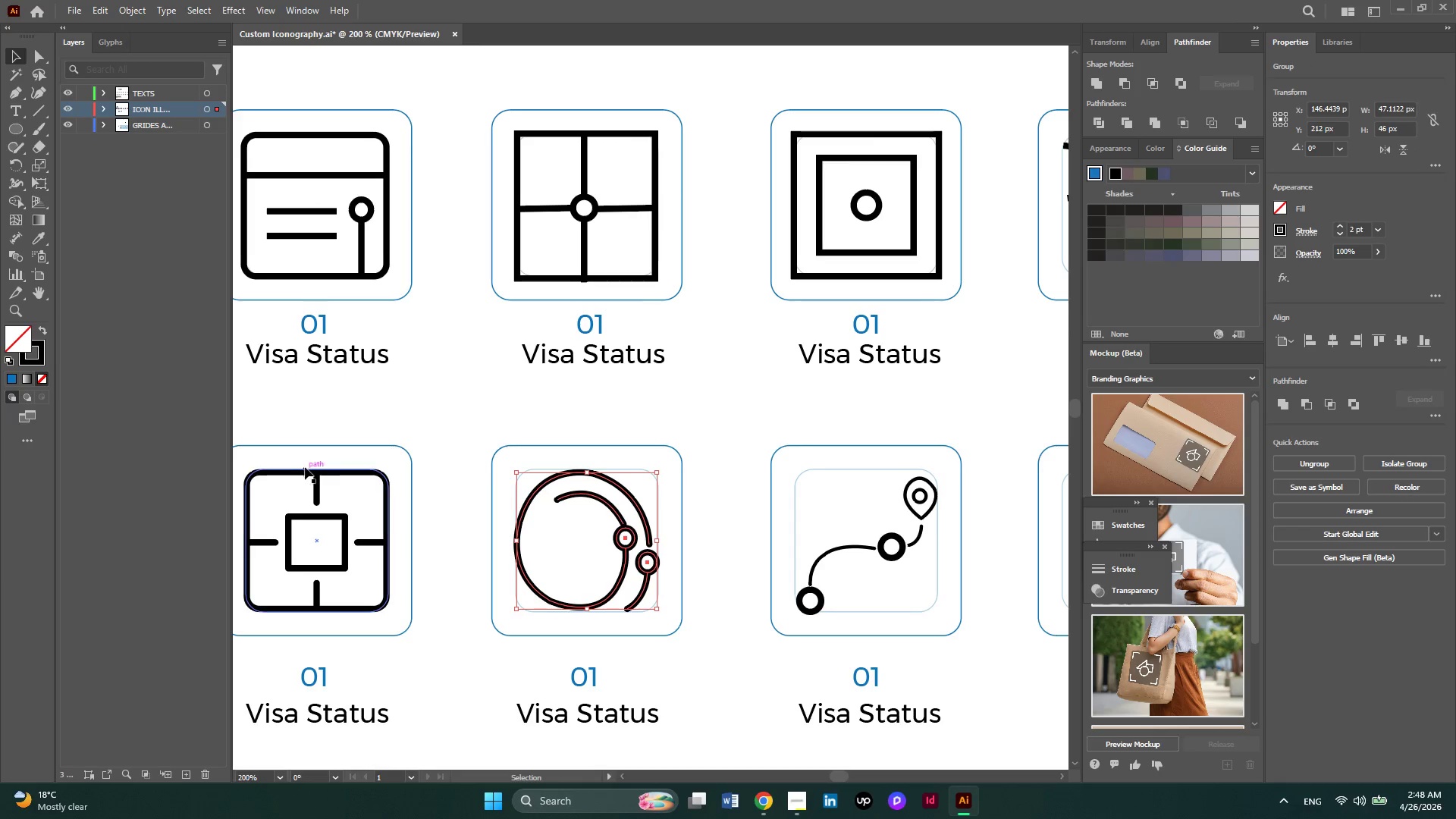 
left_click([307, 470])
 